 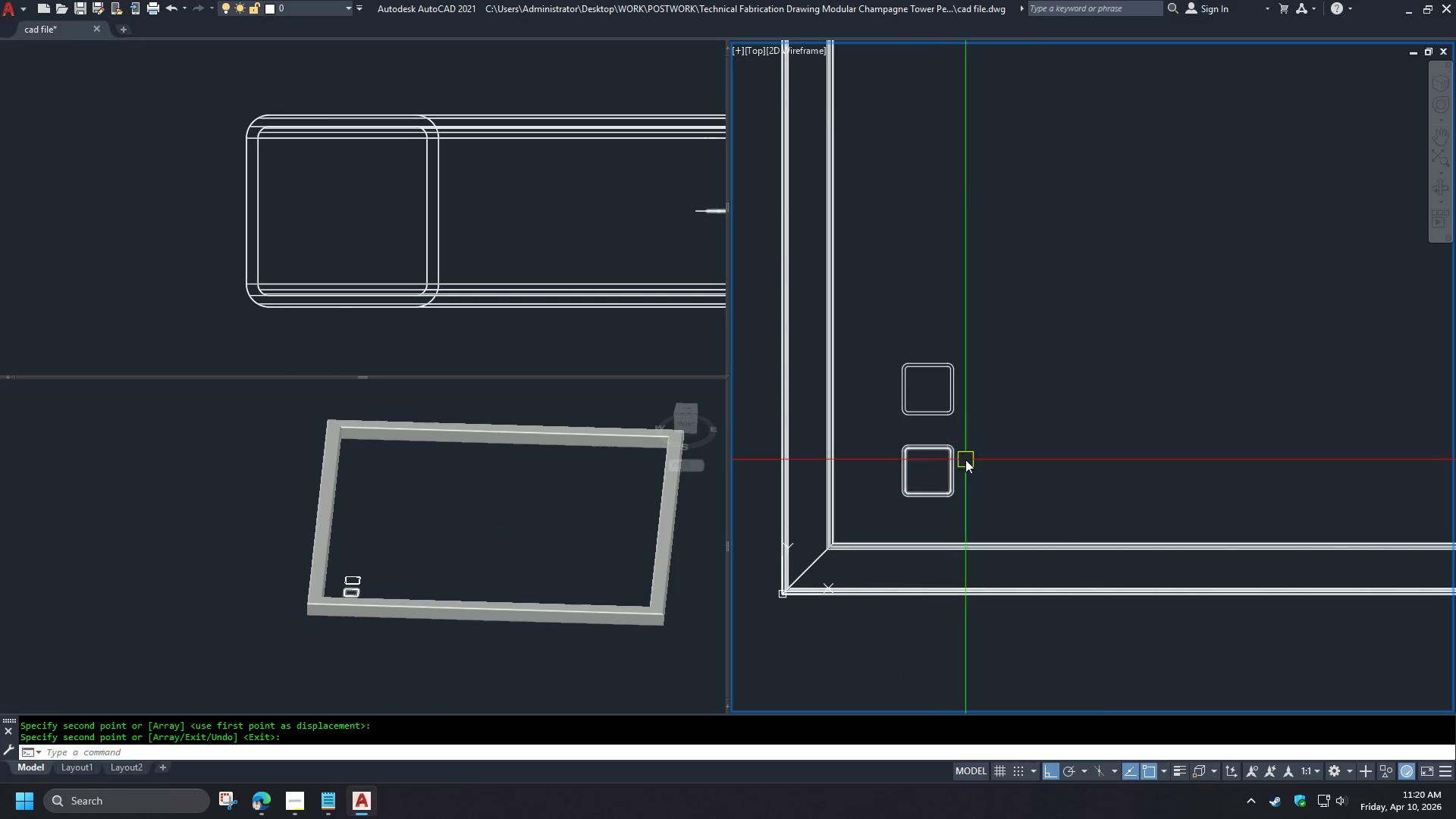 
scroll: coordinate [937, 475], scroll_direction: up, amount: 3.0
 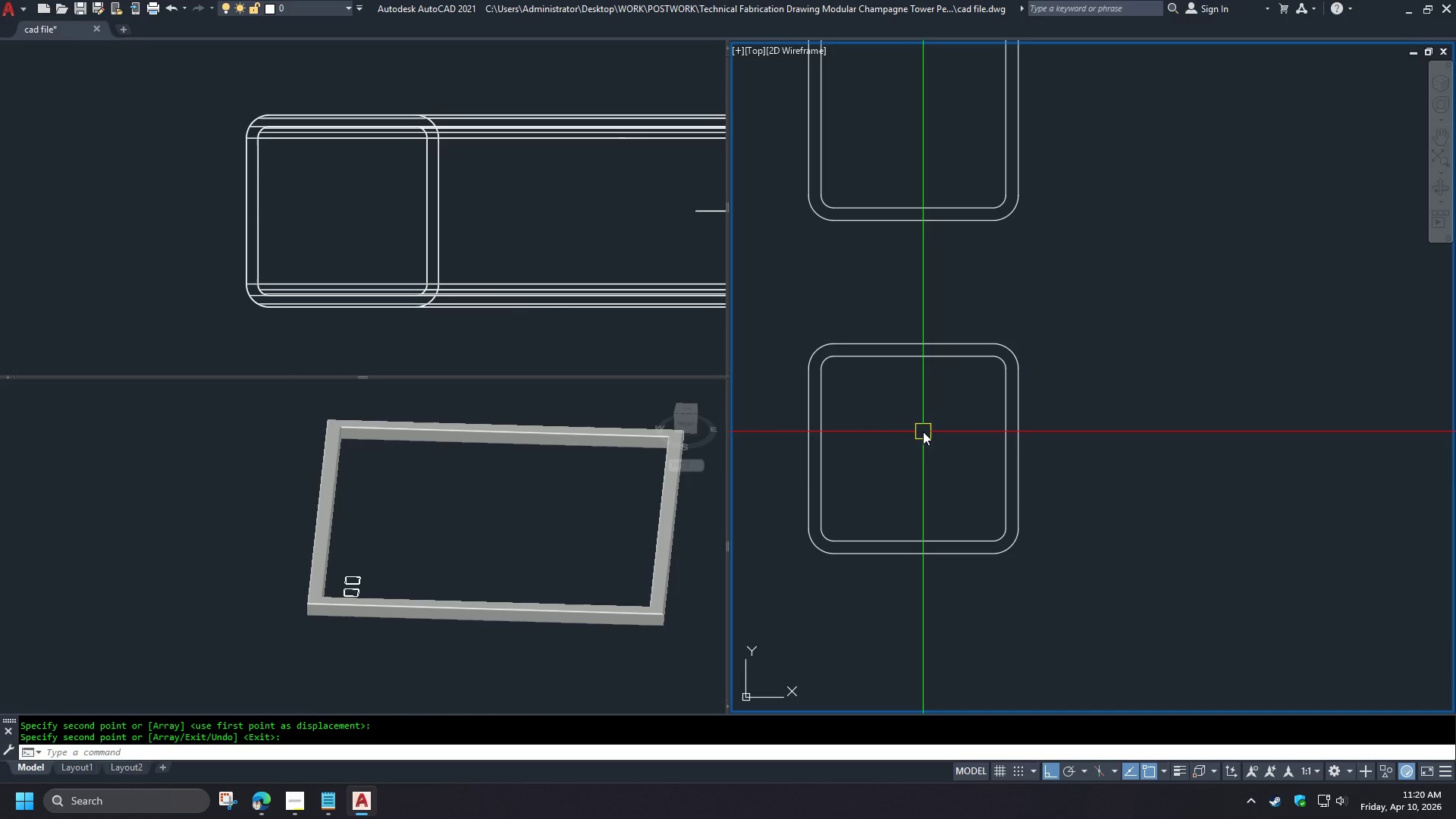 
key(L)
 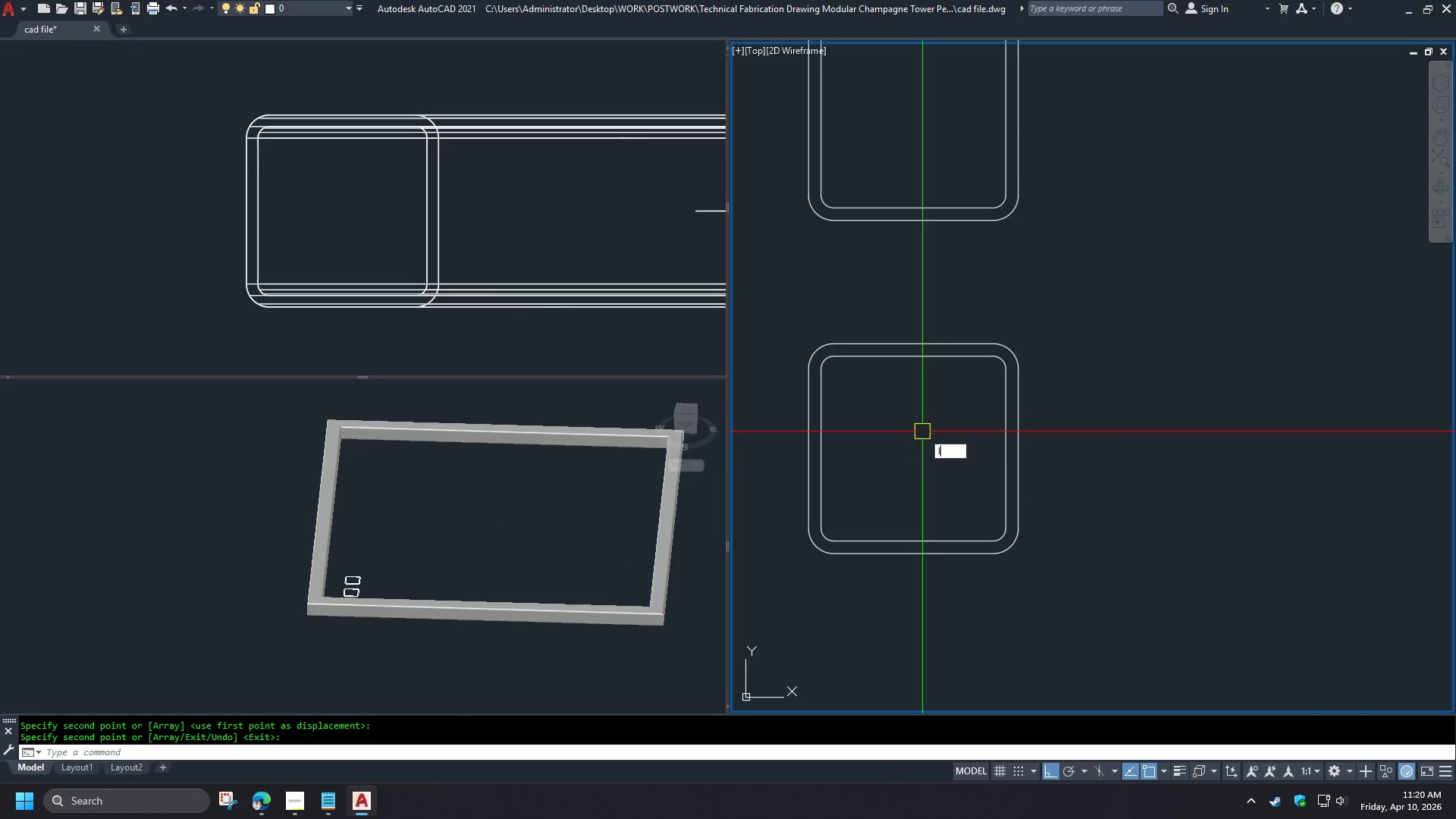 
key(Space)
 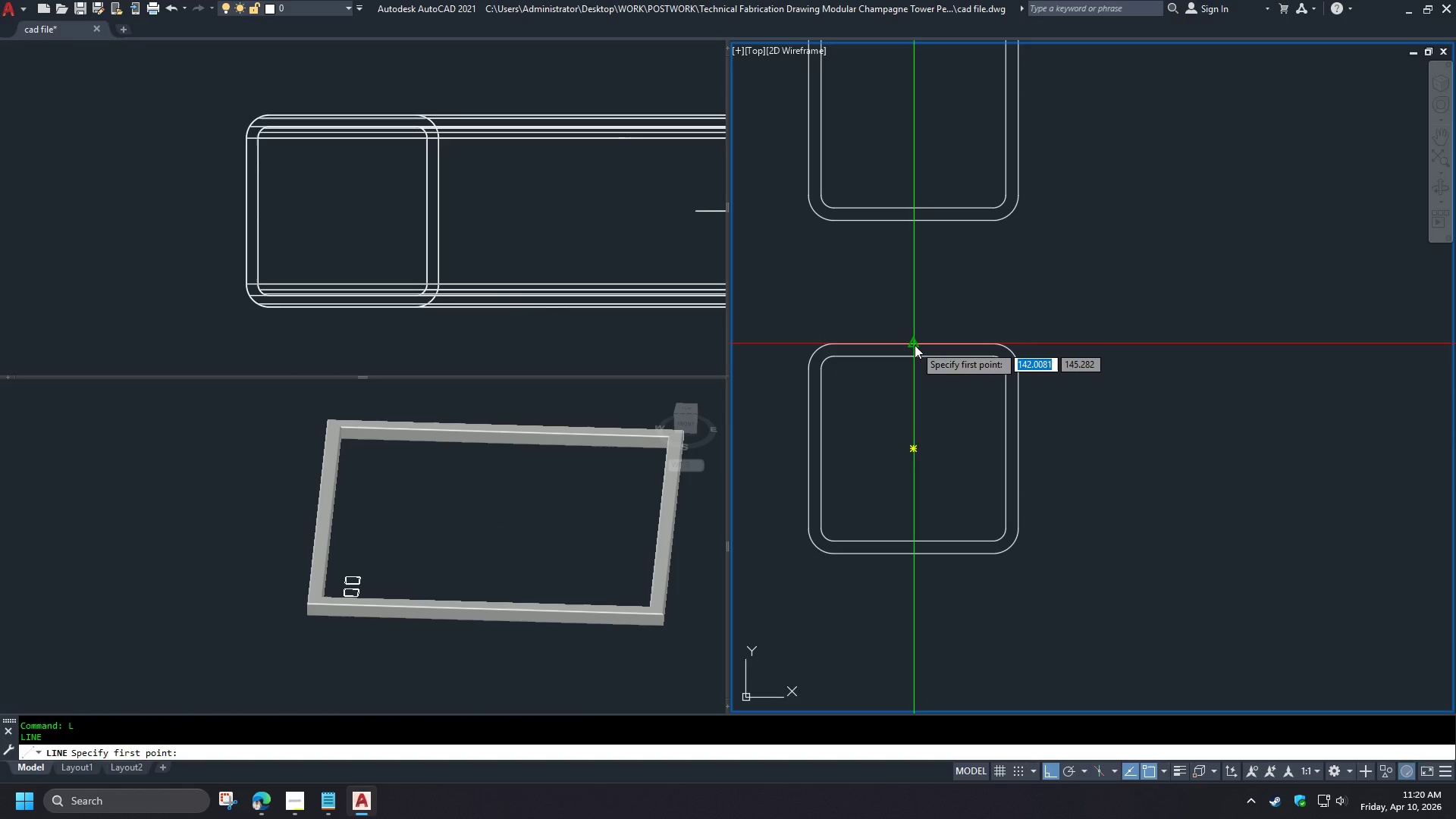 
left_click([915, 345])
 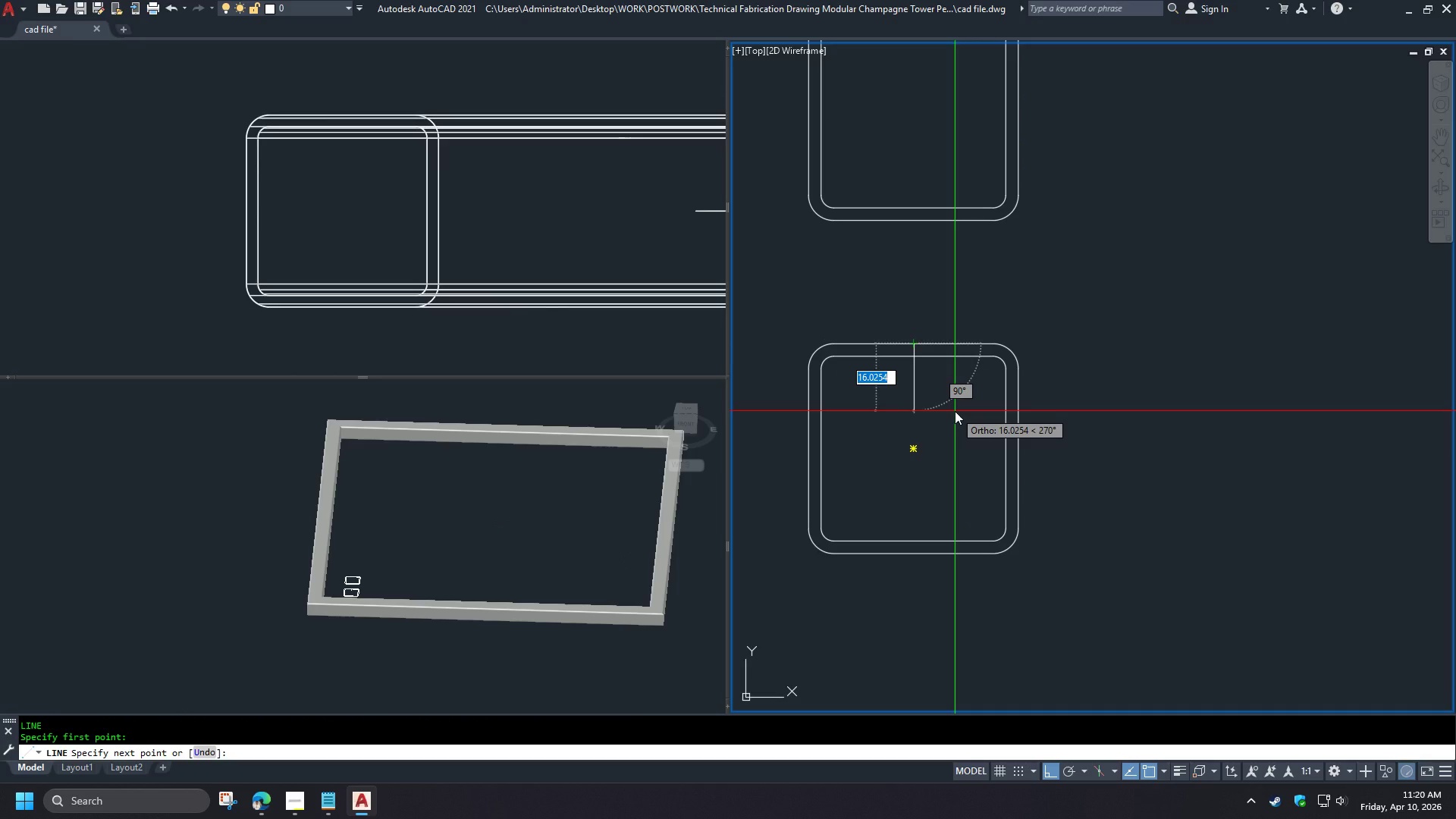 
key(Numpad1)
 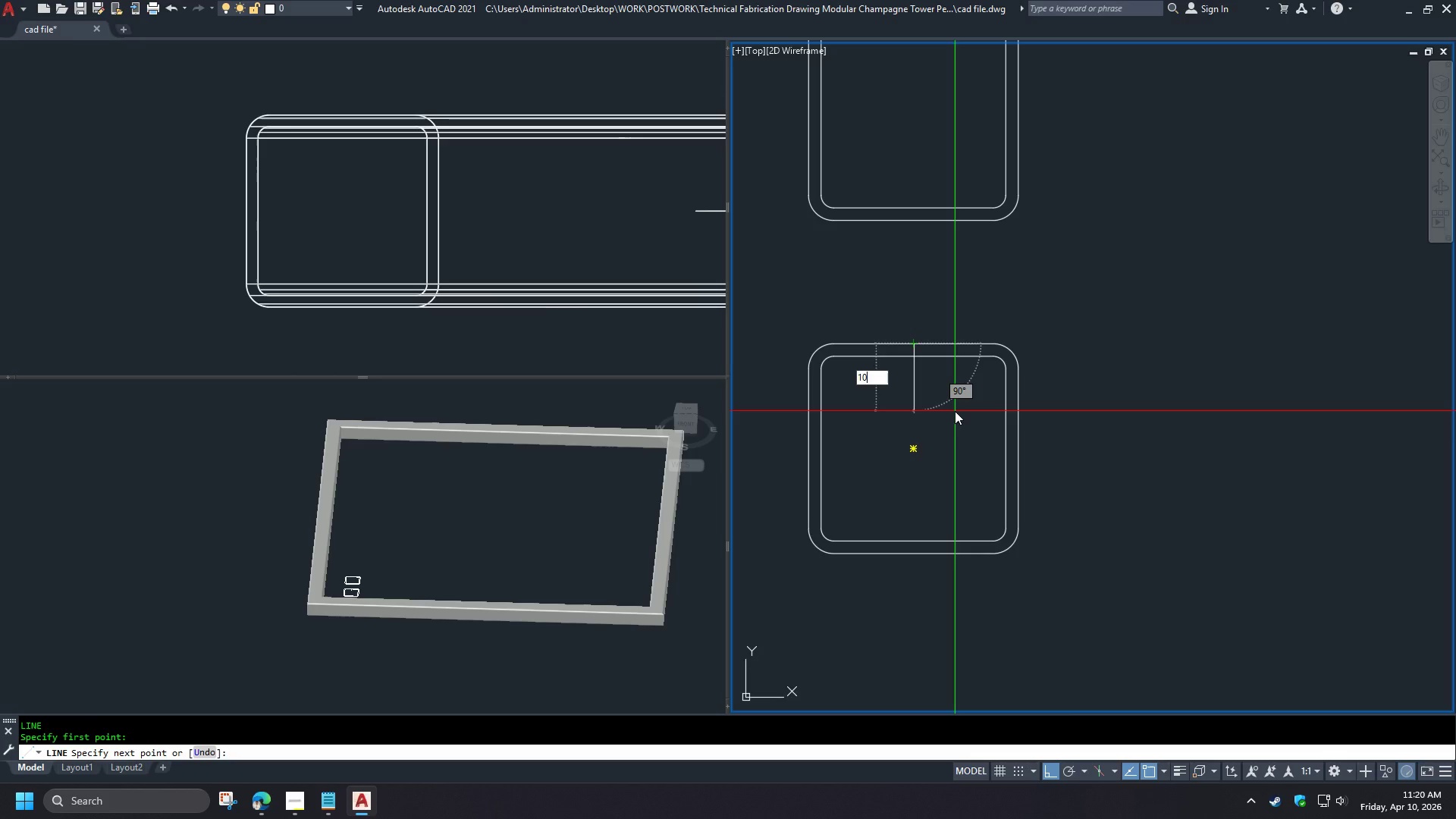 
key(Numpad0)
 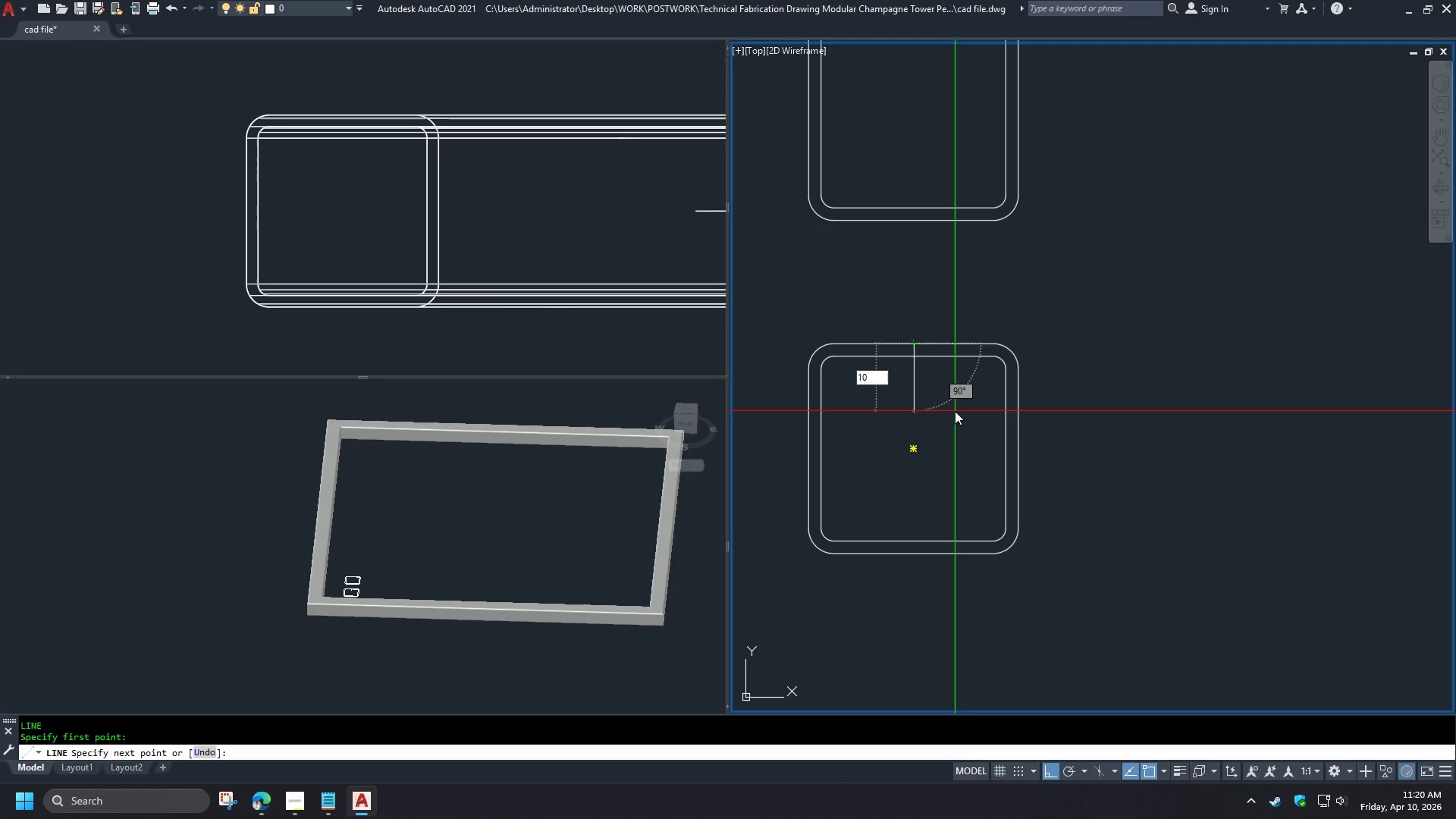 
key(NumpadEnter)
 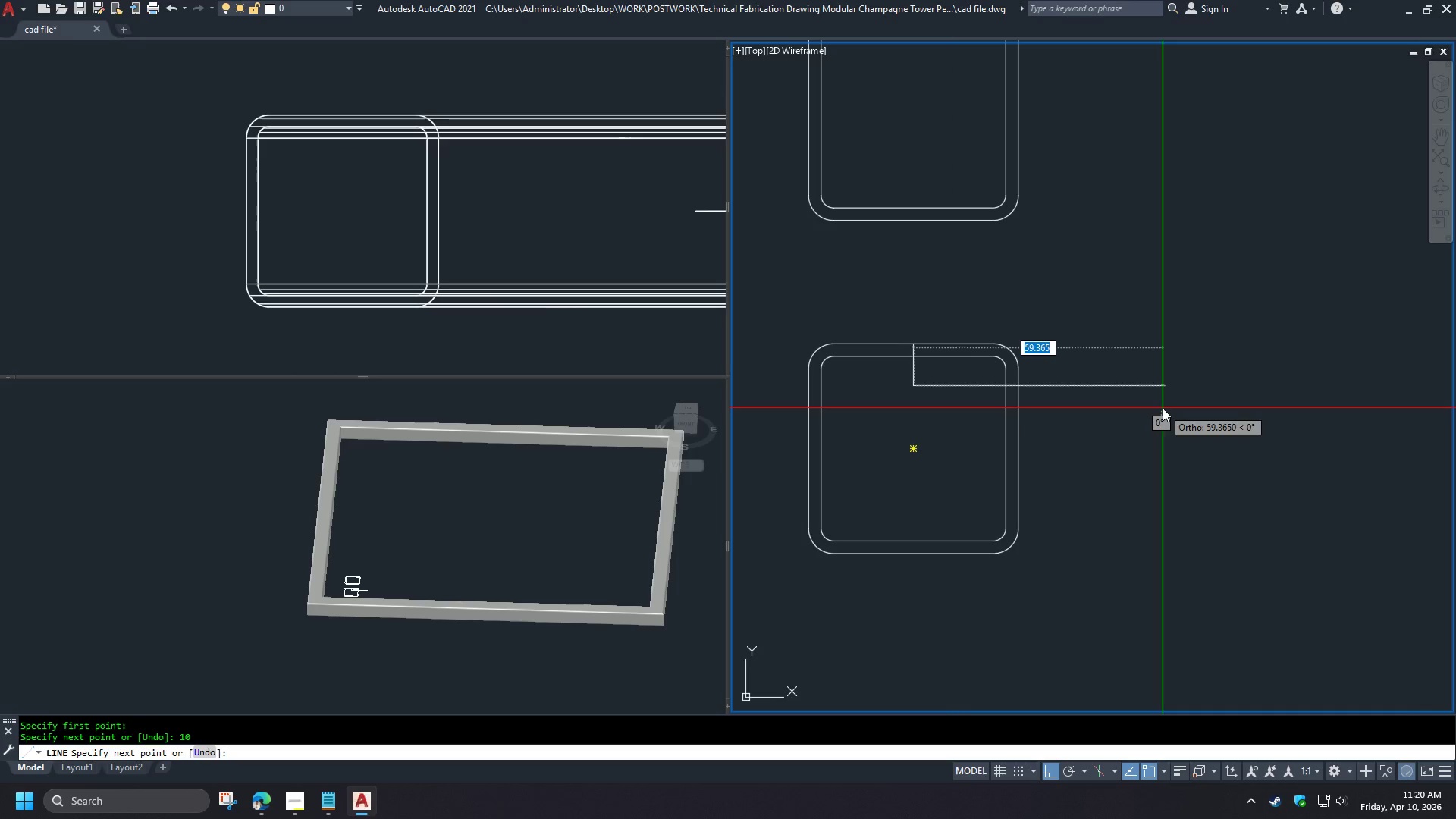 
left_click([1163, 408])
 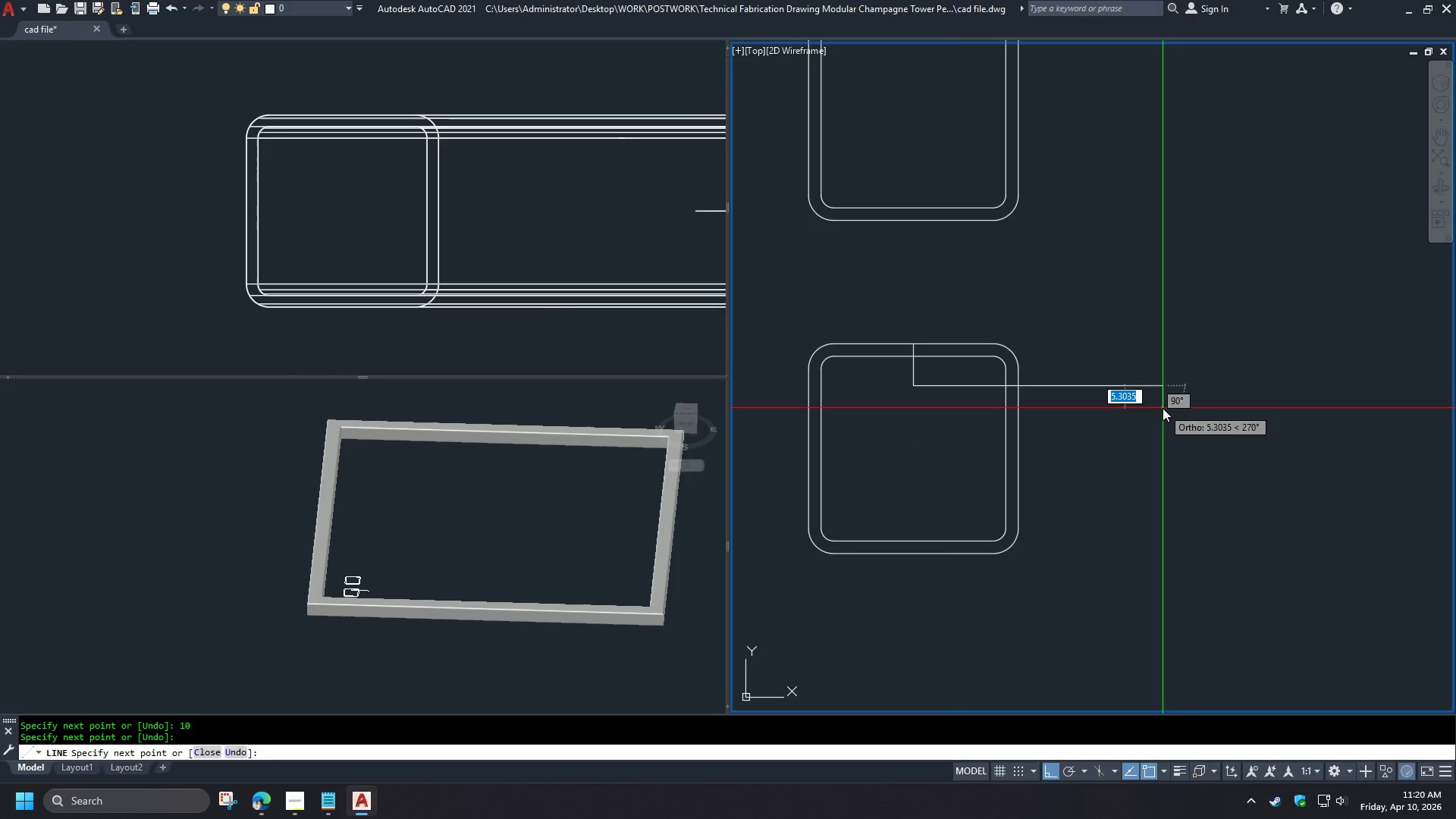 
key(Space)
 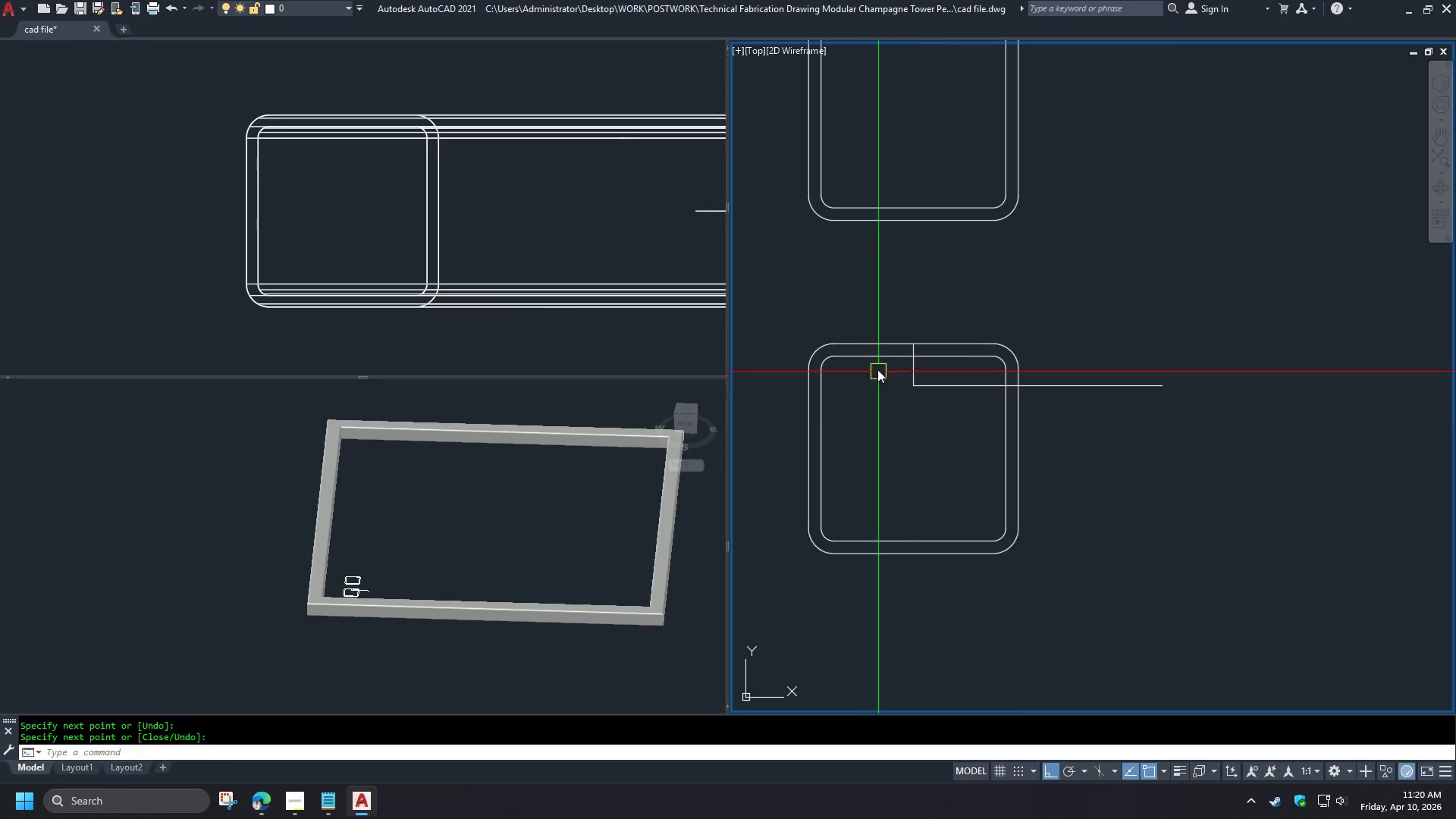 
scroll: coordinate [873, 362], scroll_direction: up, amount: 2.0
 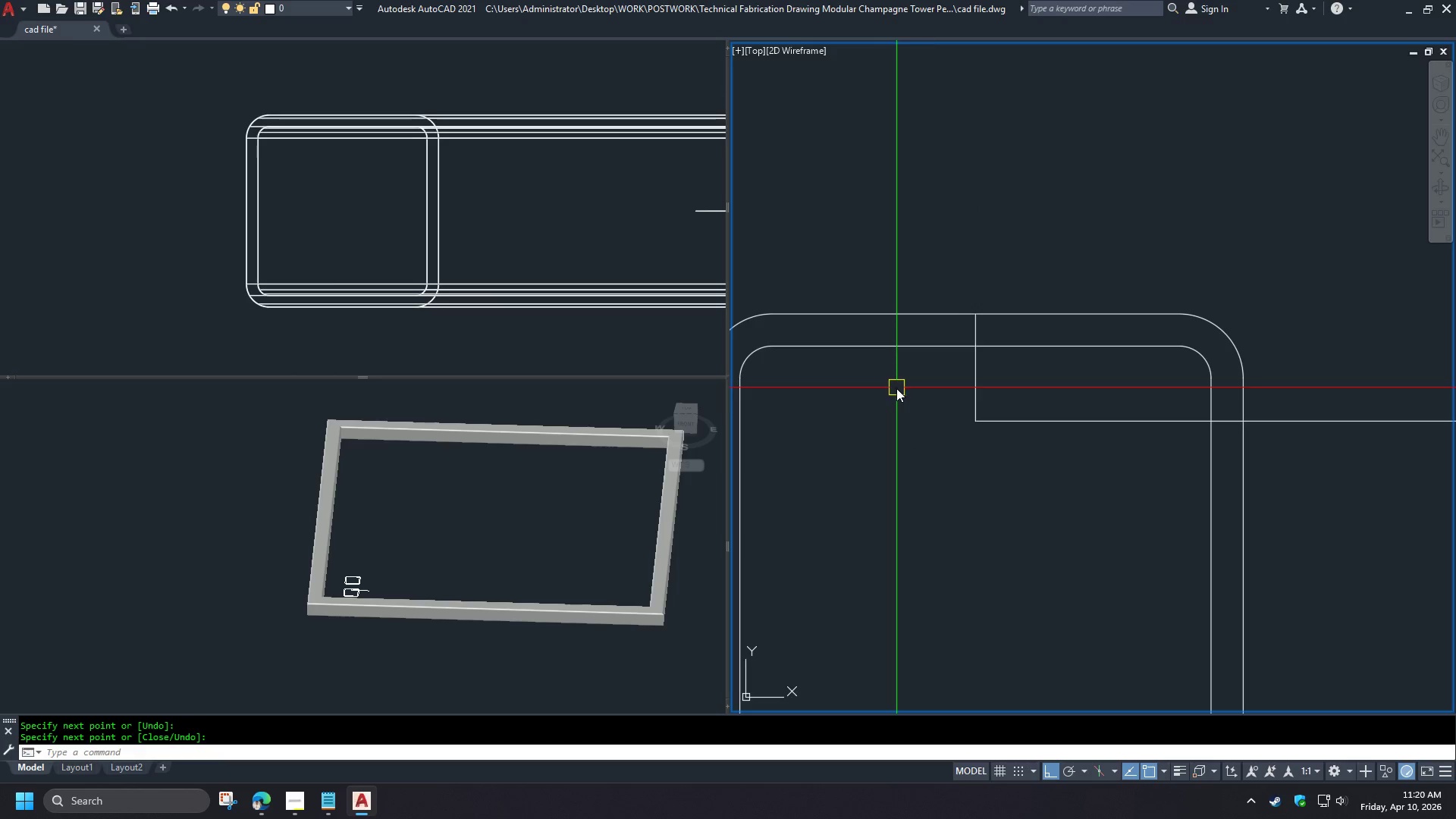 
scroll: coordinate [949, 416], scroll_direction: down, amount: 1.0
 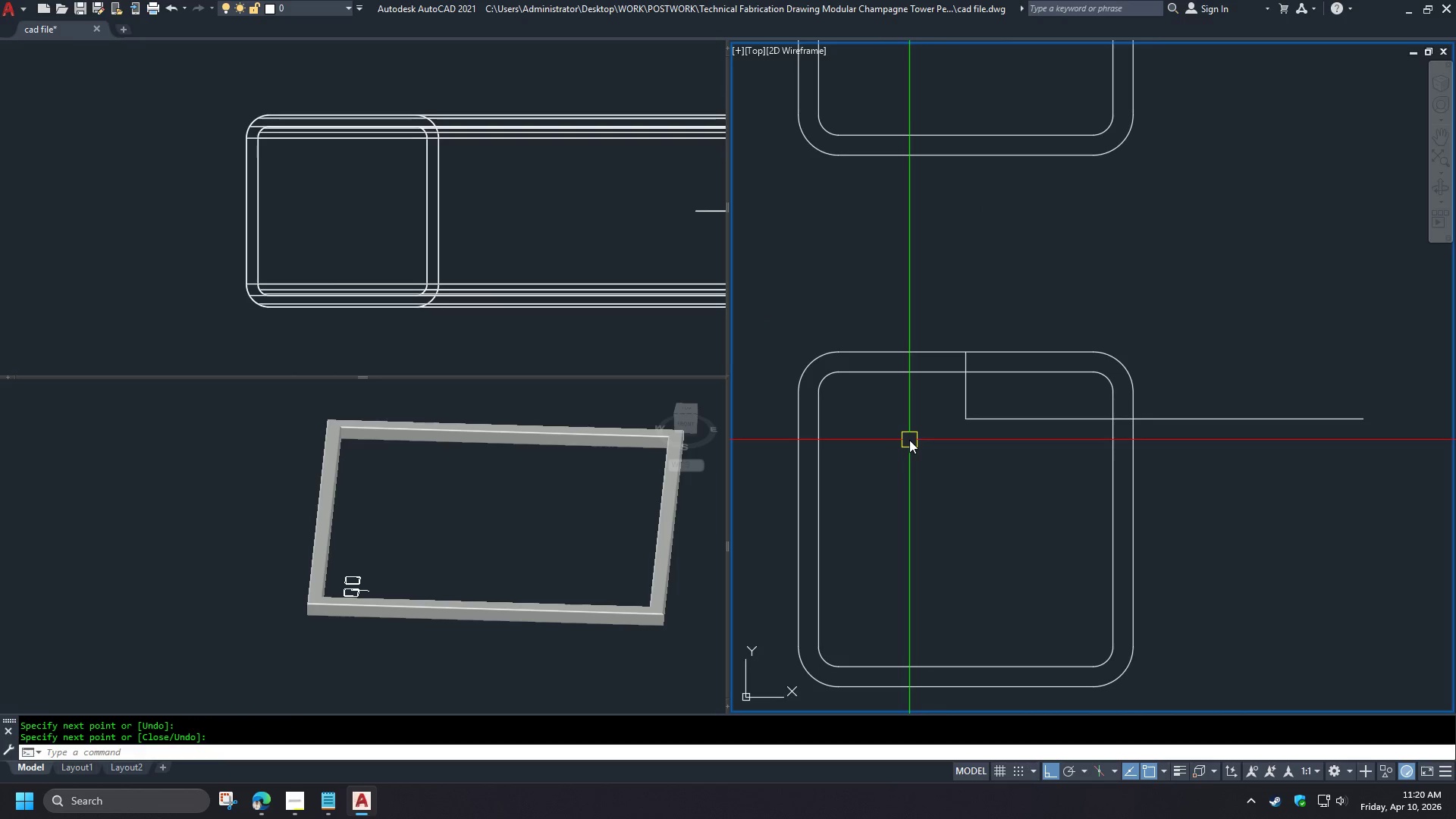 
key(L)
 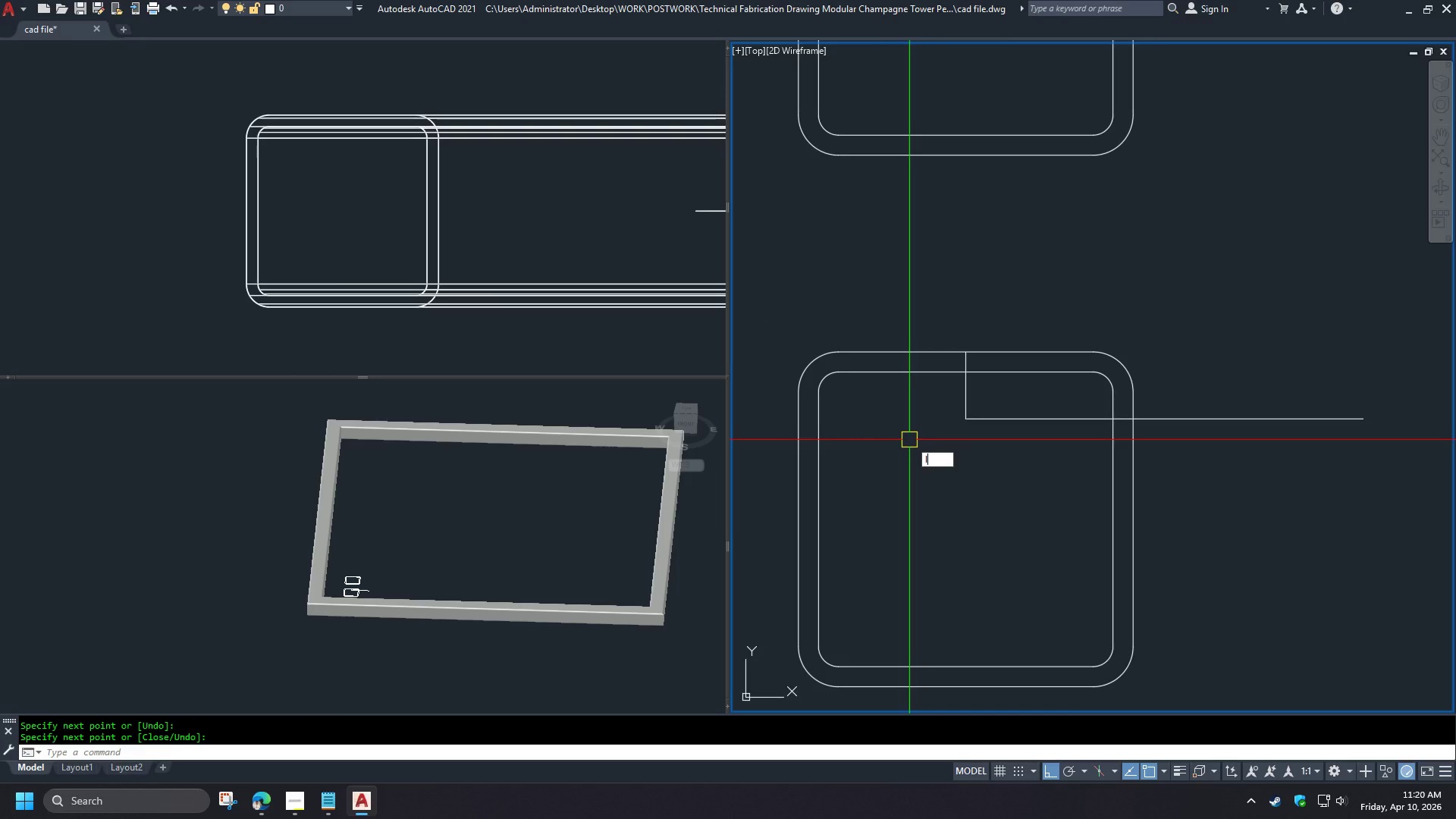 
key(Space)
 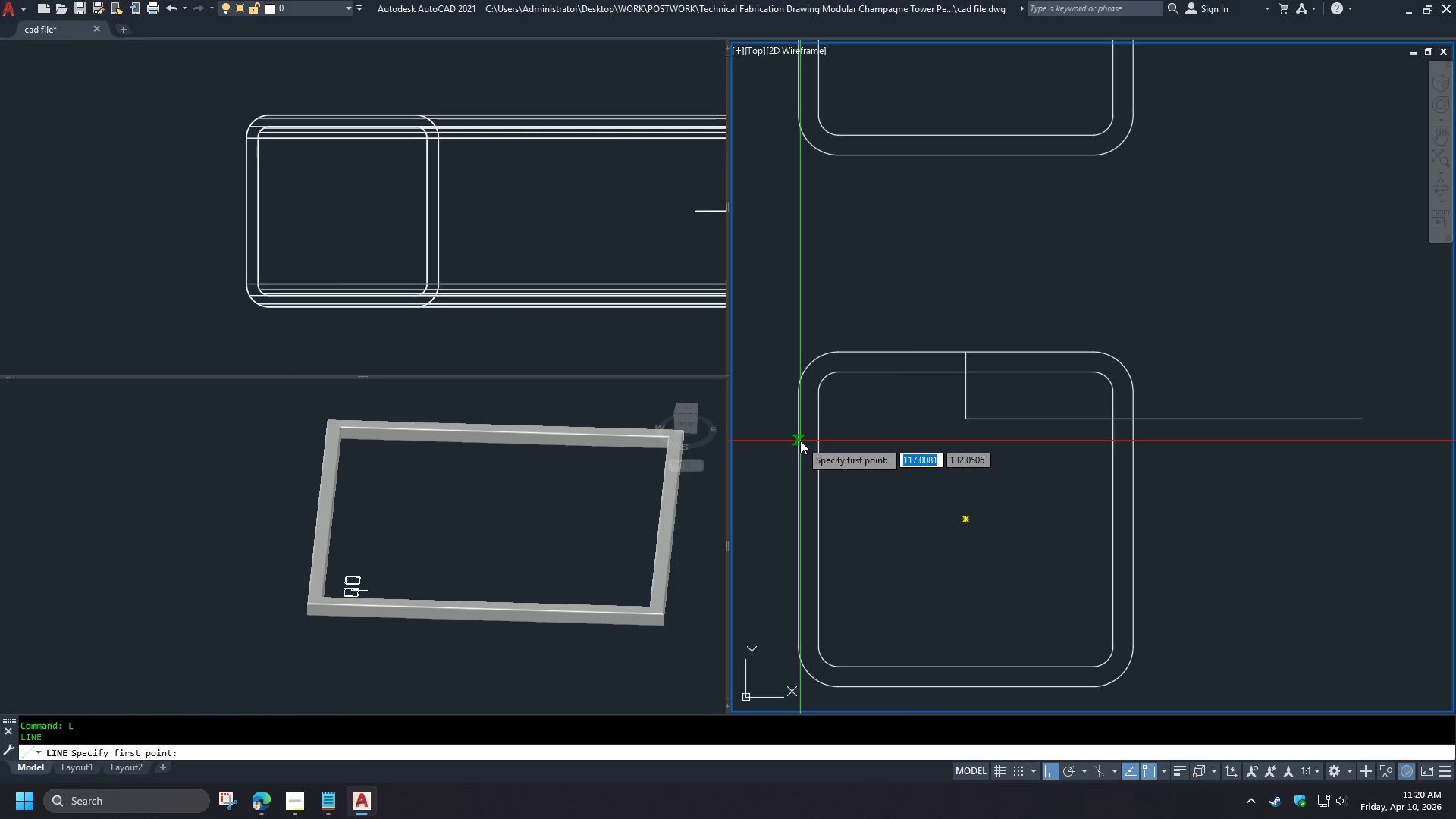 
left_click_drag(start_coordinate=[800, 441], to_coordinate=[798, 433])
 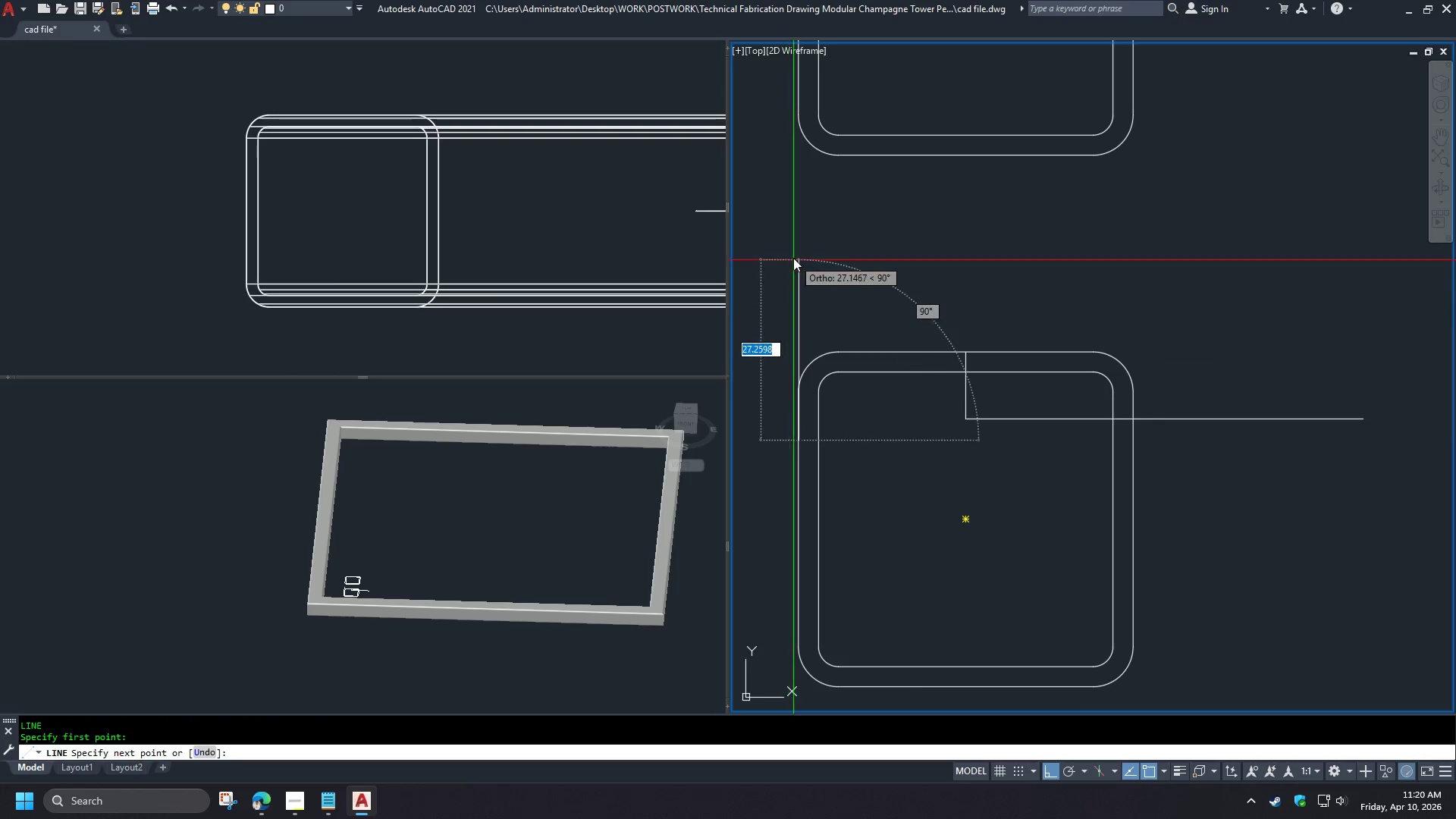 
left_click([793, 258])
 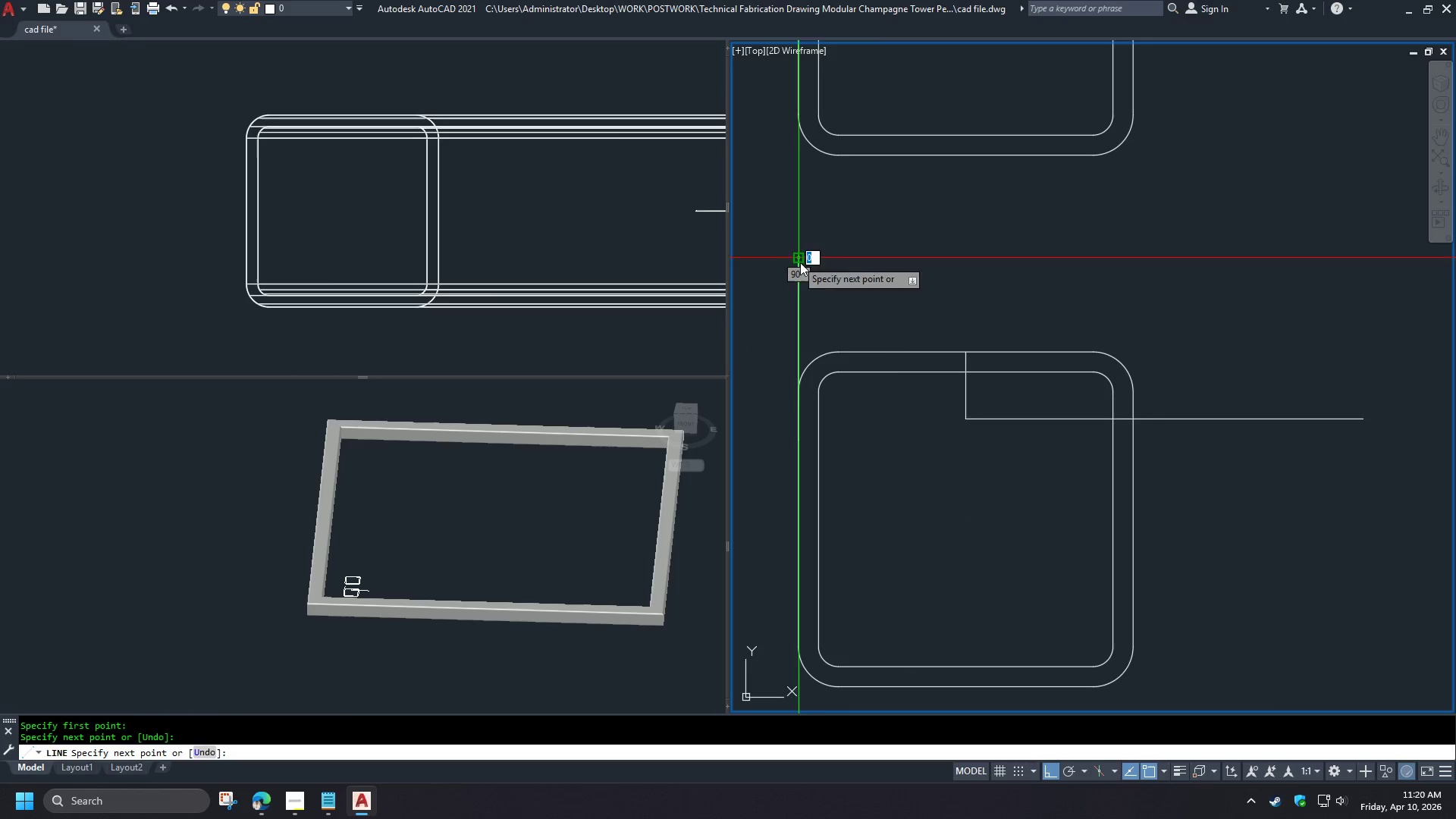 
key(Space)
 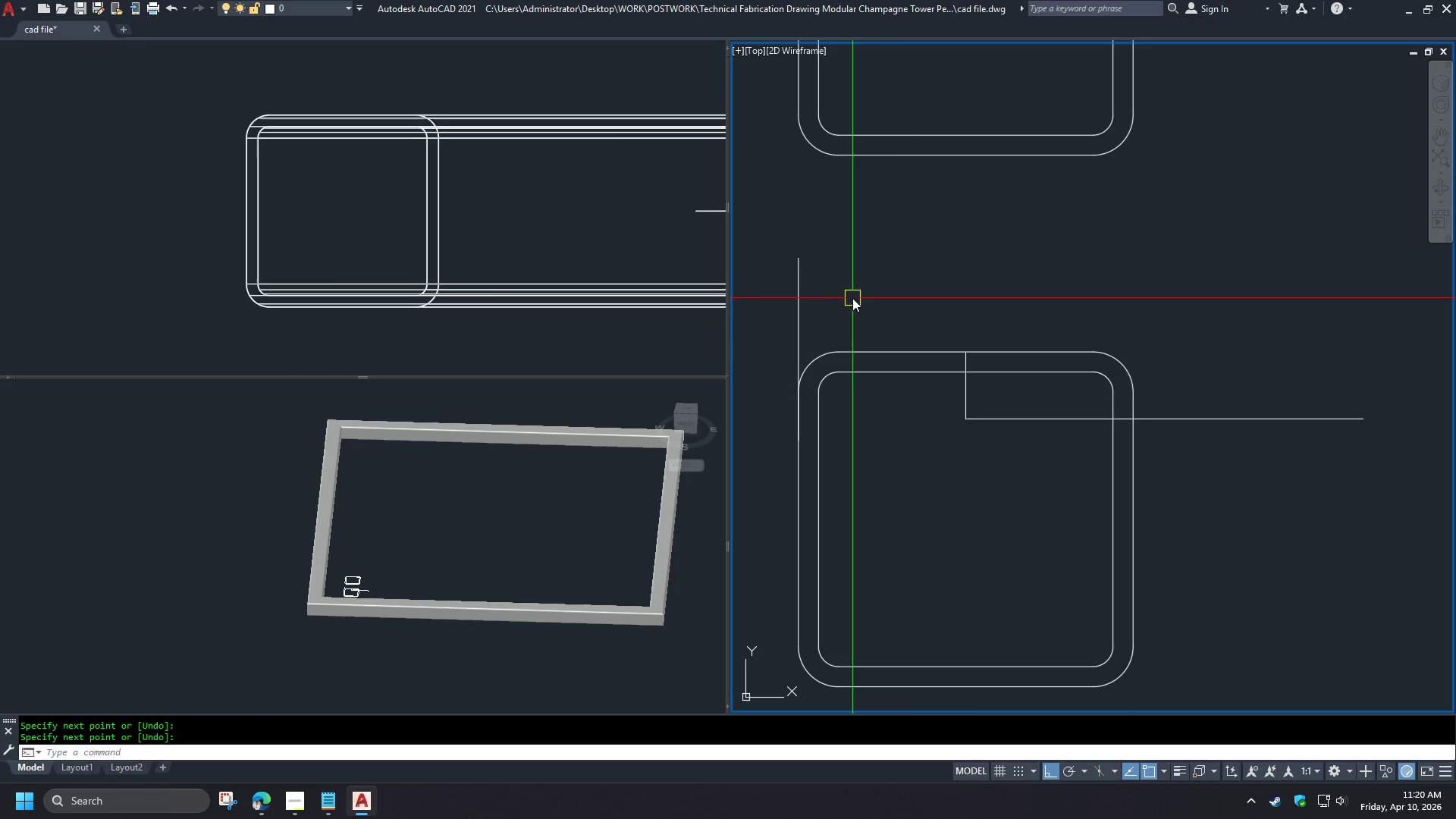 
key(O)
 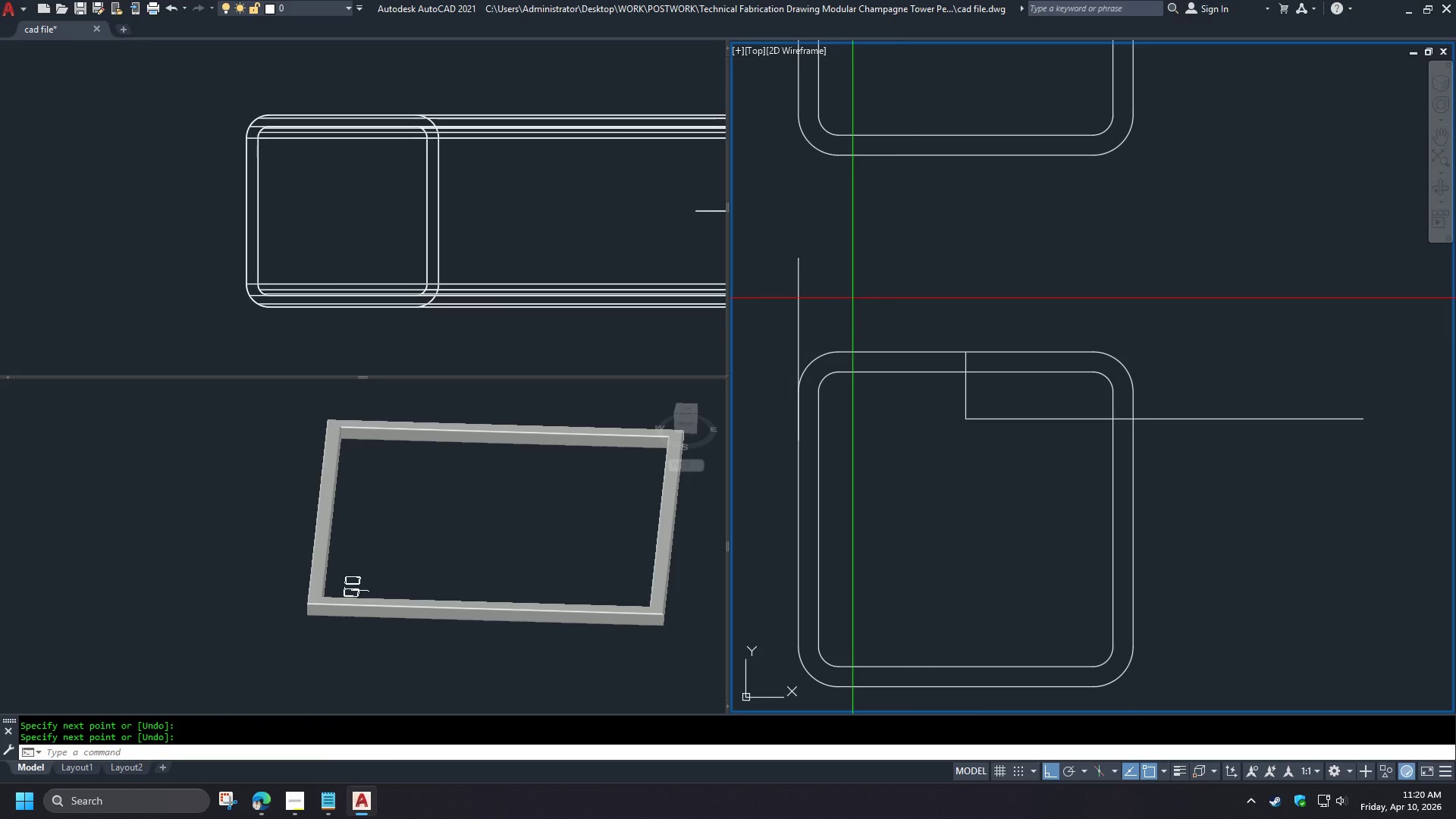 
key(Space)
 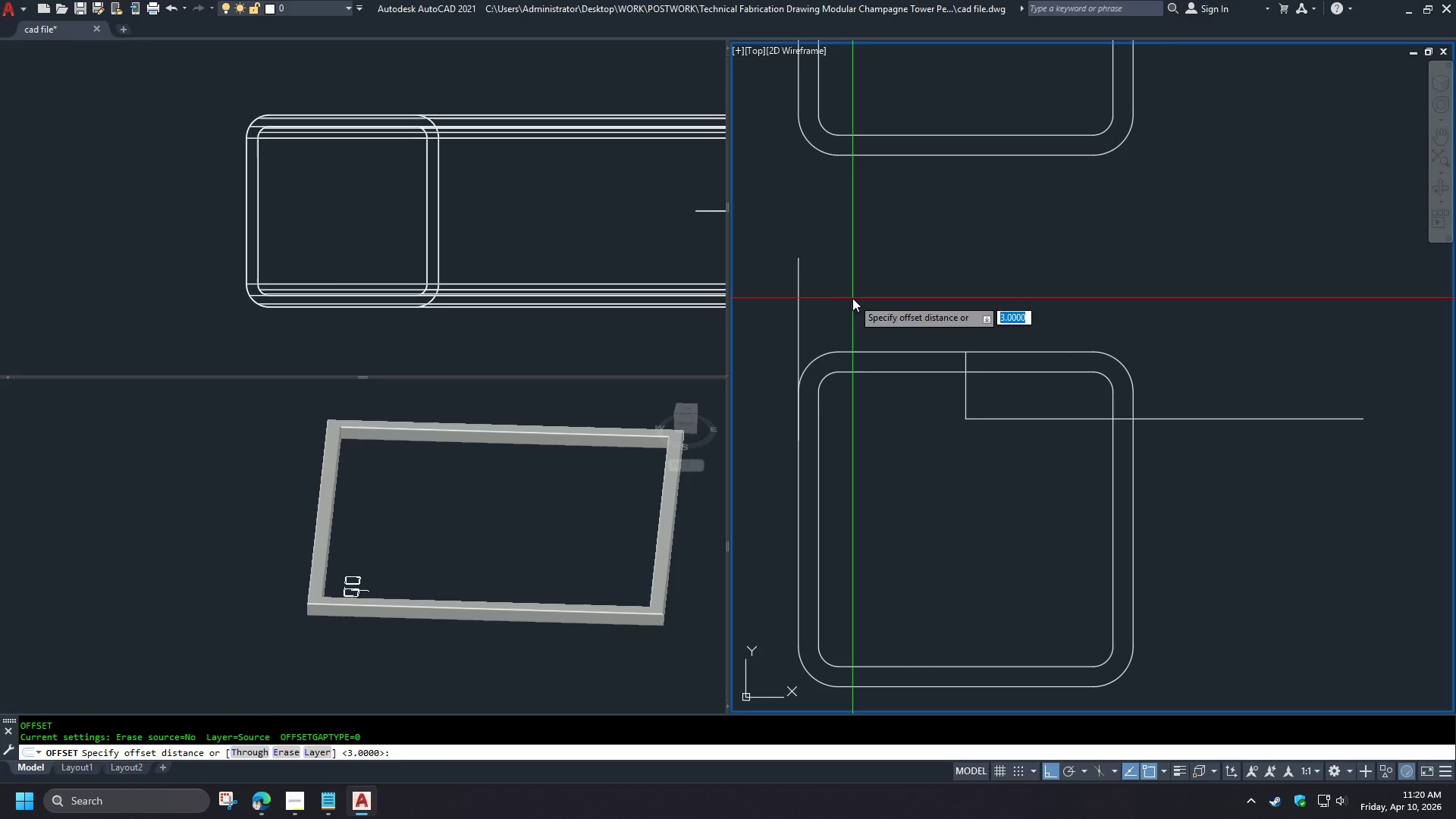 
key(T)
 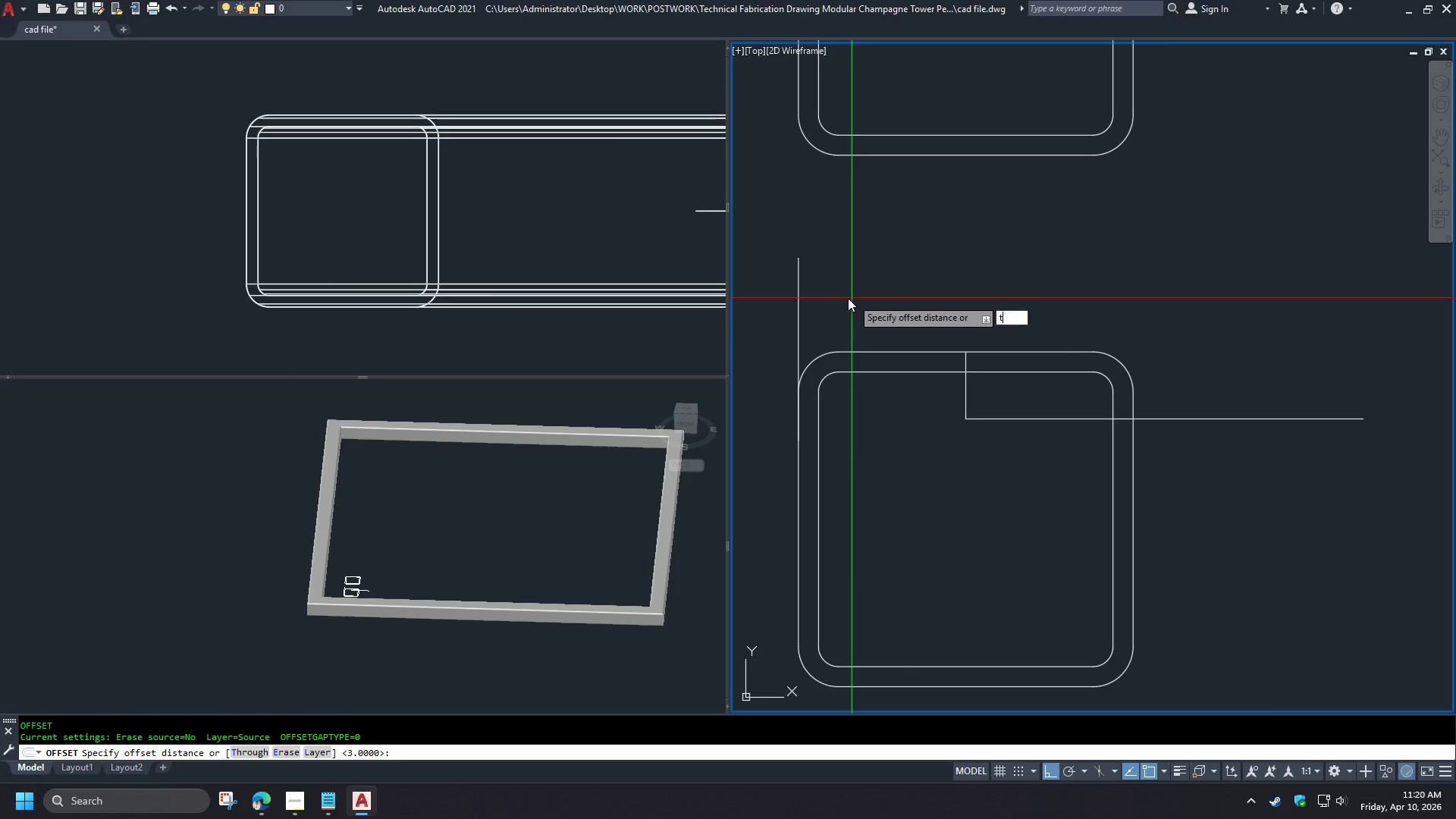 
key(Space)
 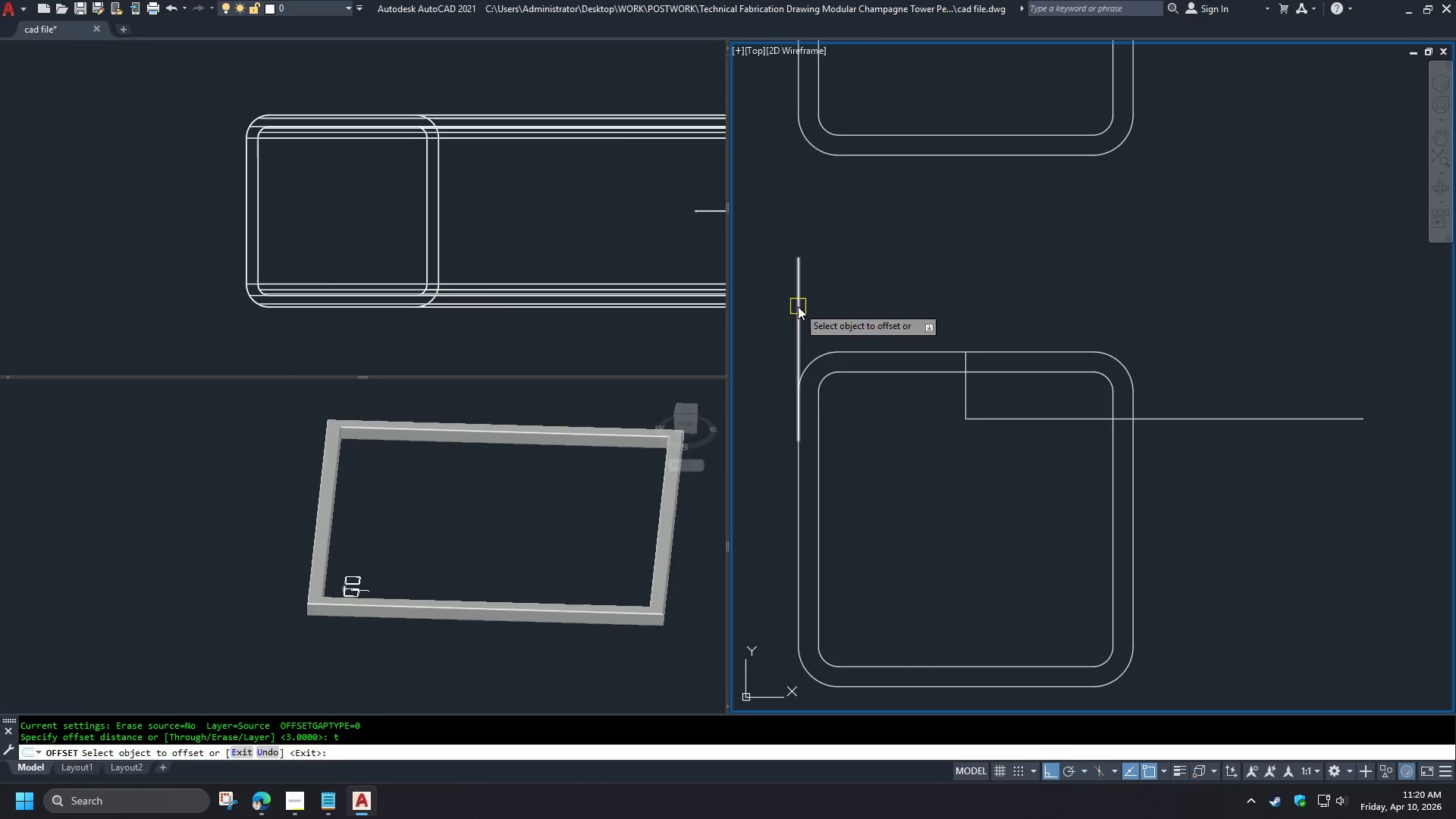 
left_click_drag(start_coordinate=[798, 306], to_coordinate=[814, 306])
 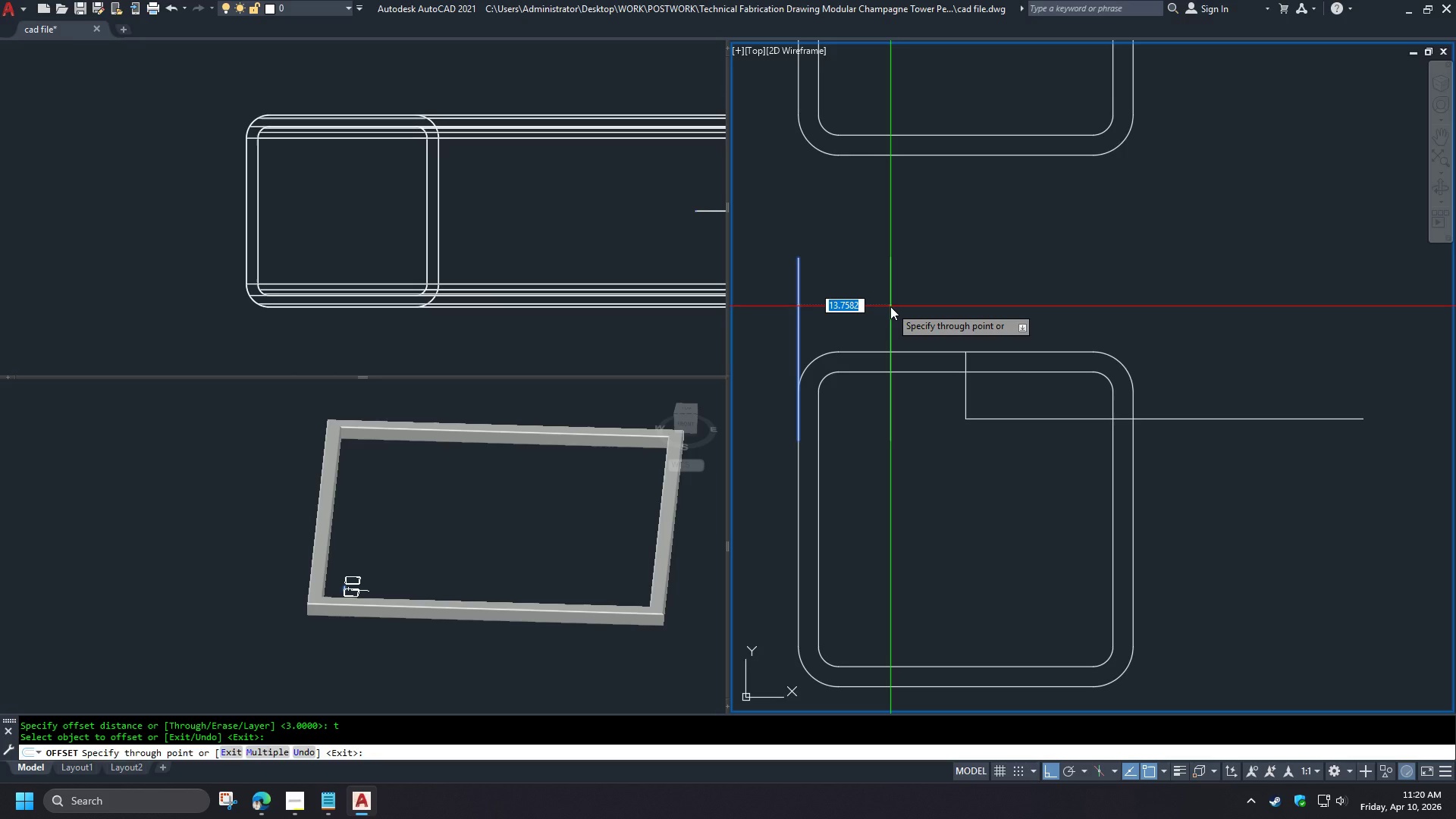 
key(Numpad2)
 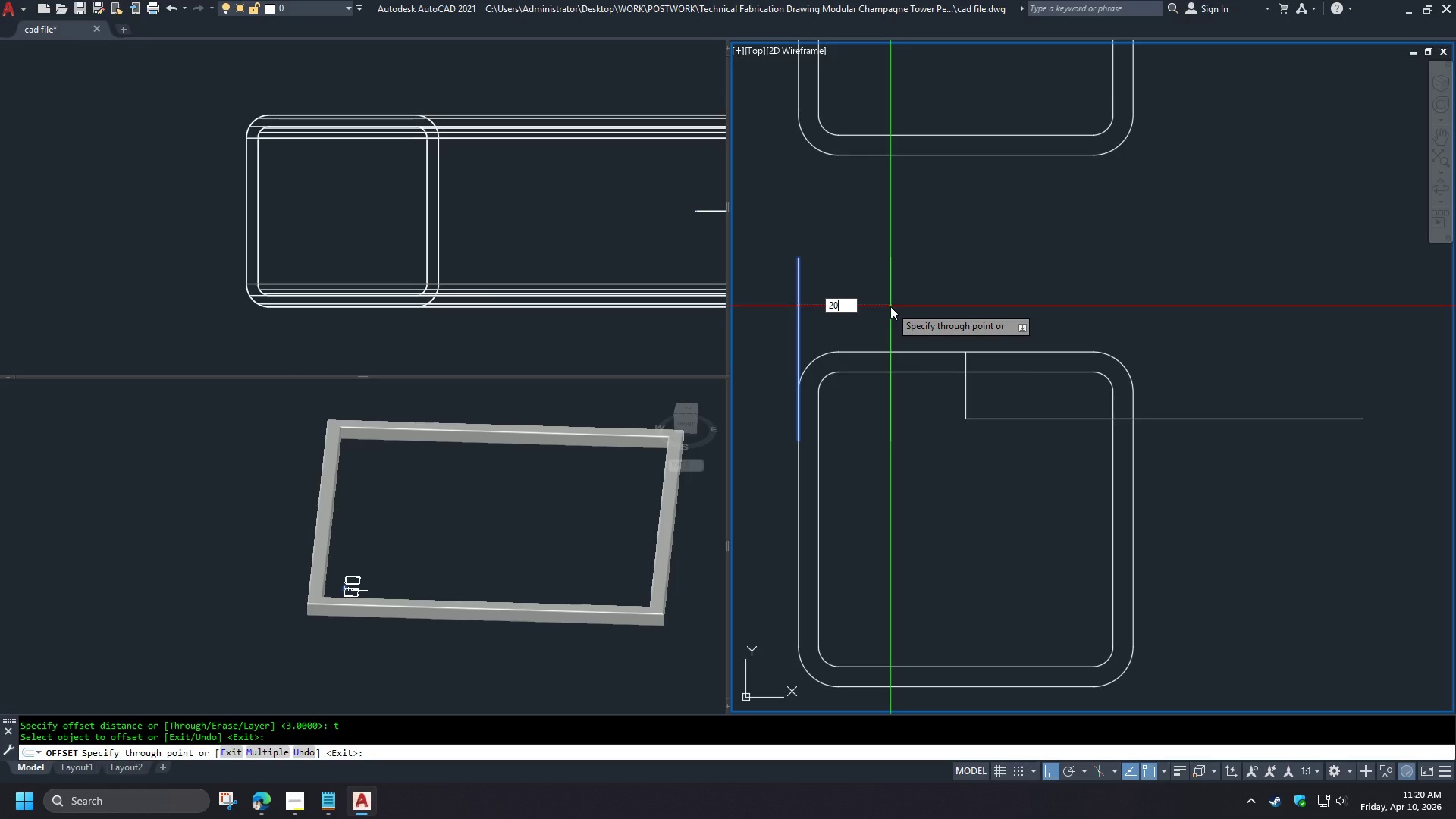 
key(Numpad0)
 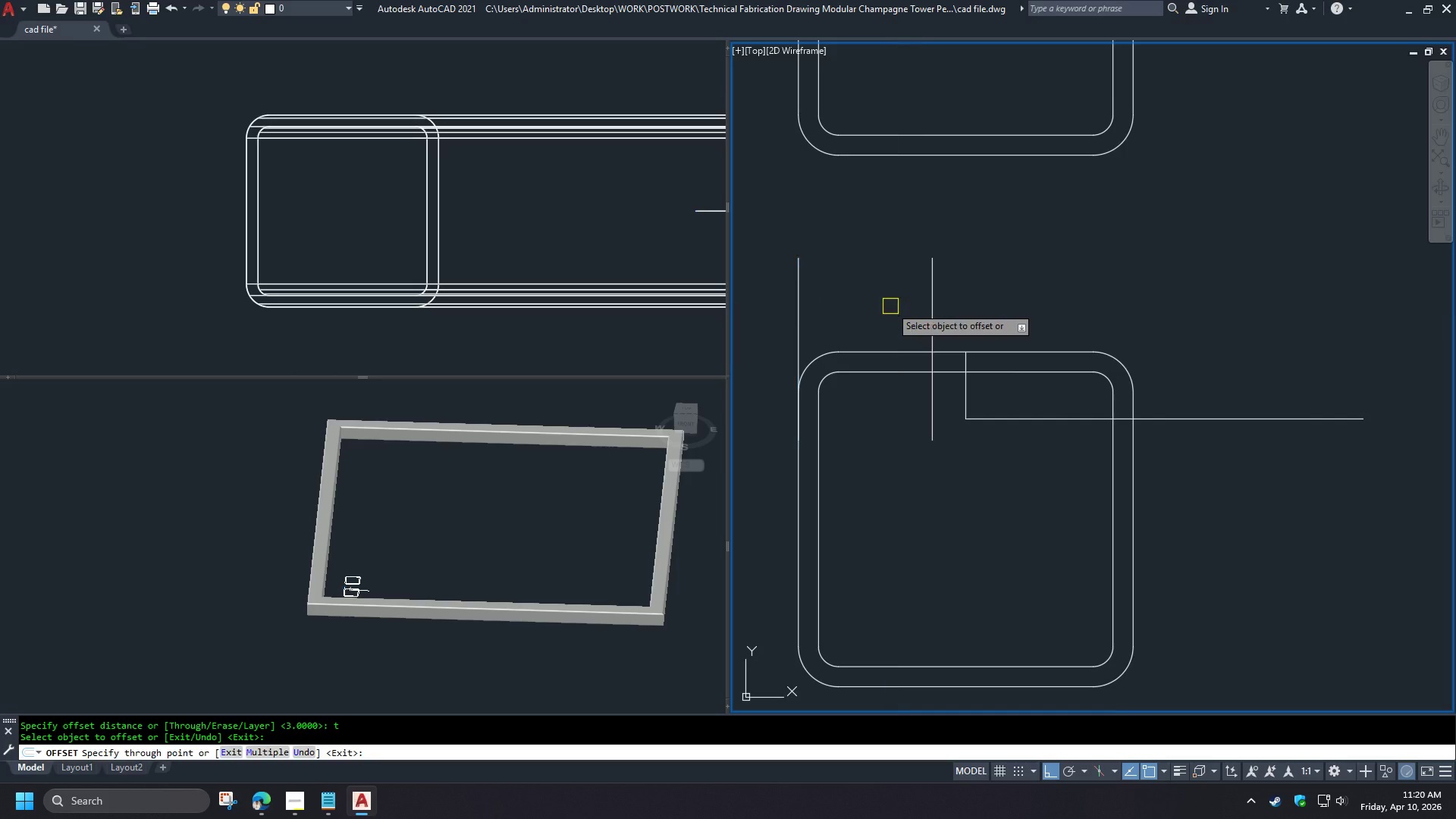 
key(NumpadEnter)
 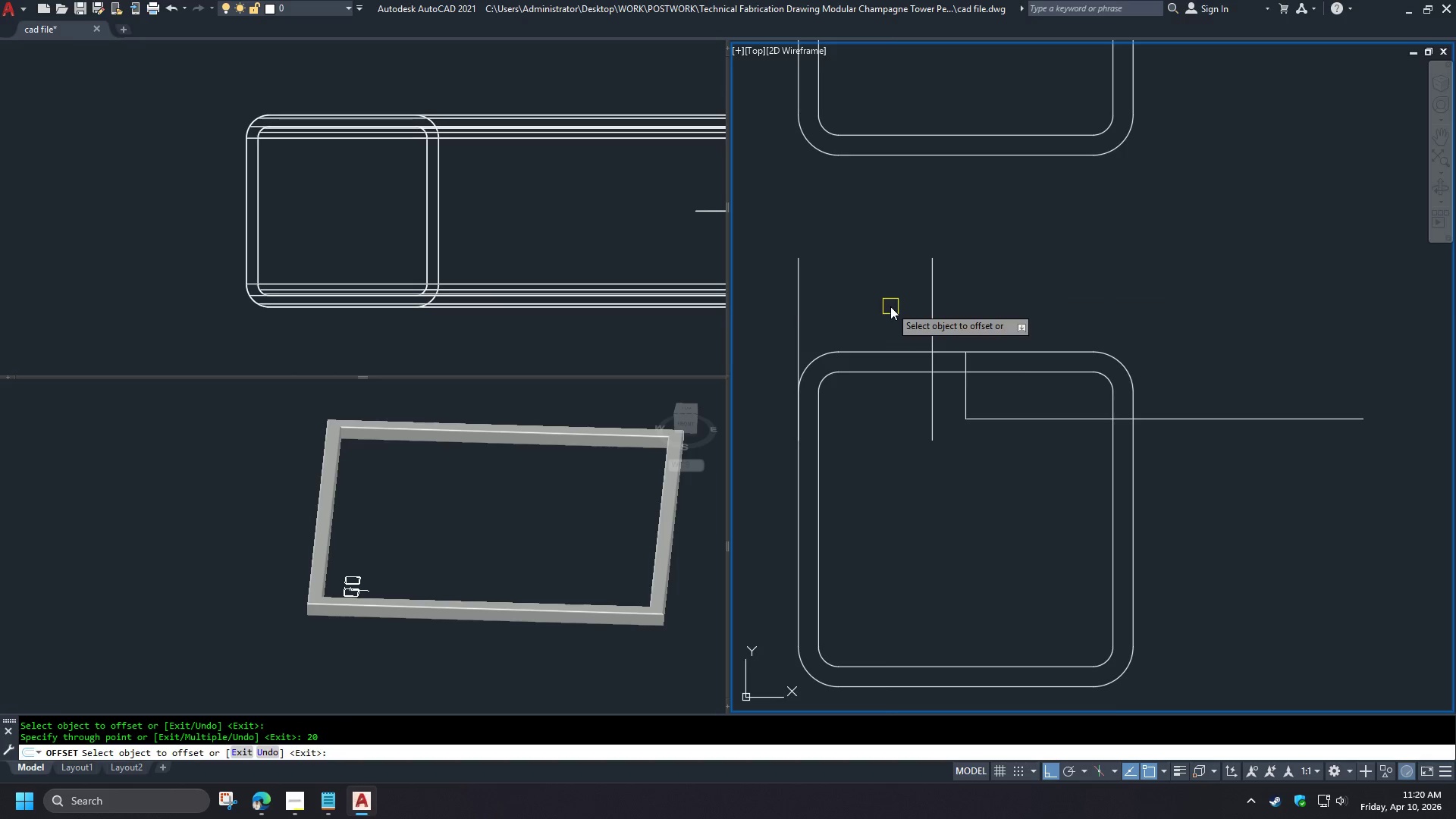 
key(Space)
 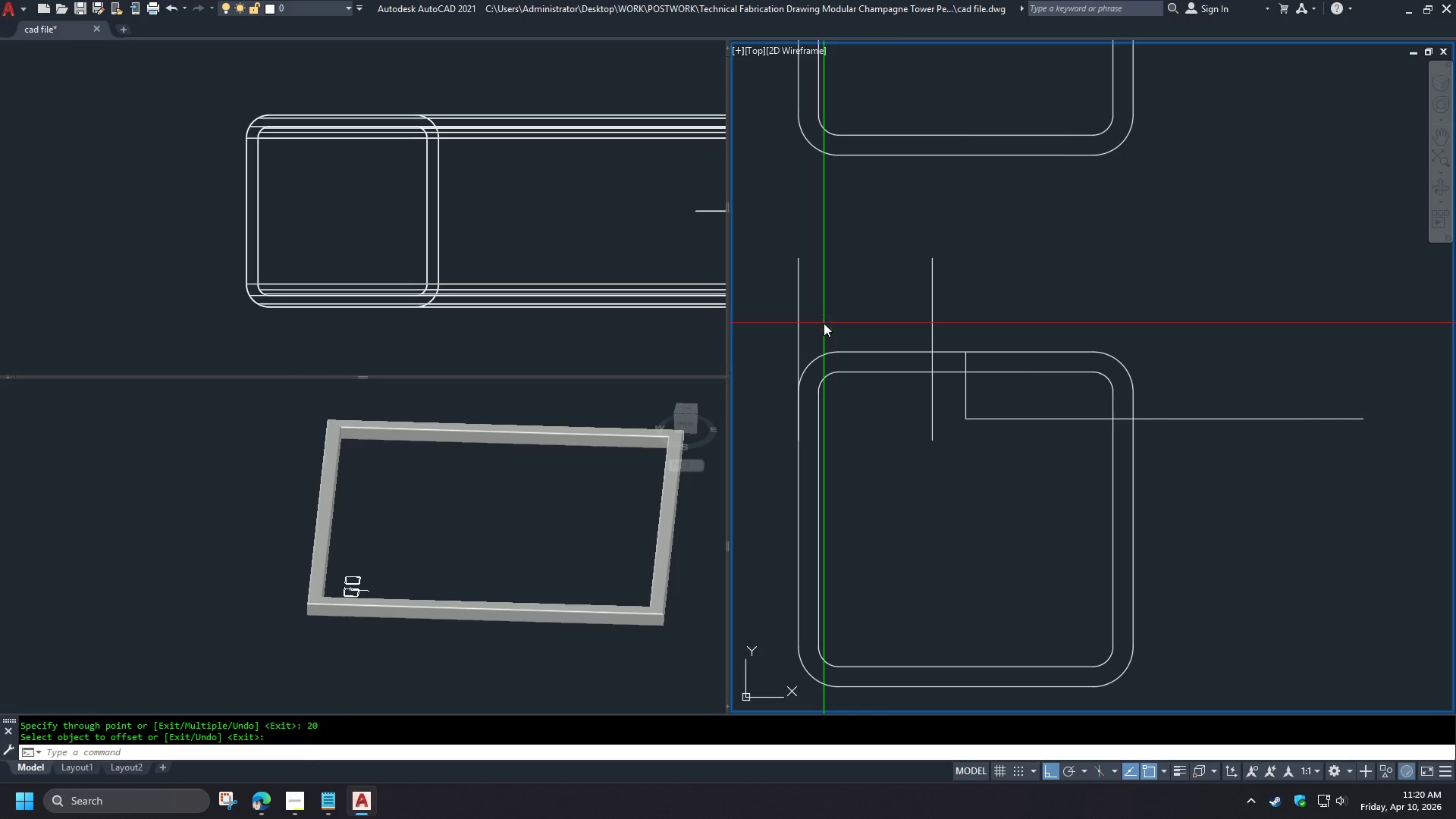 
left_click_drag(start_coordinate=[824, 323], to_coordinate=[799, 318])
 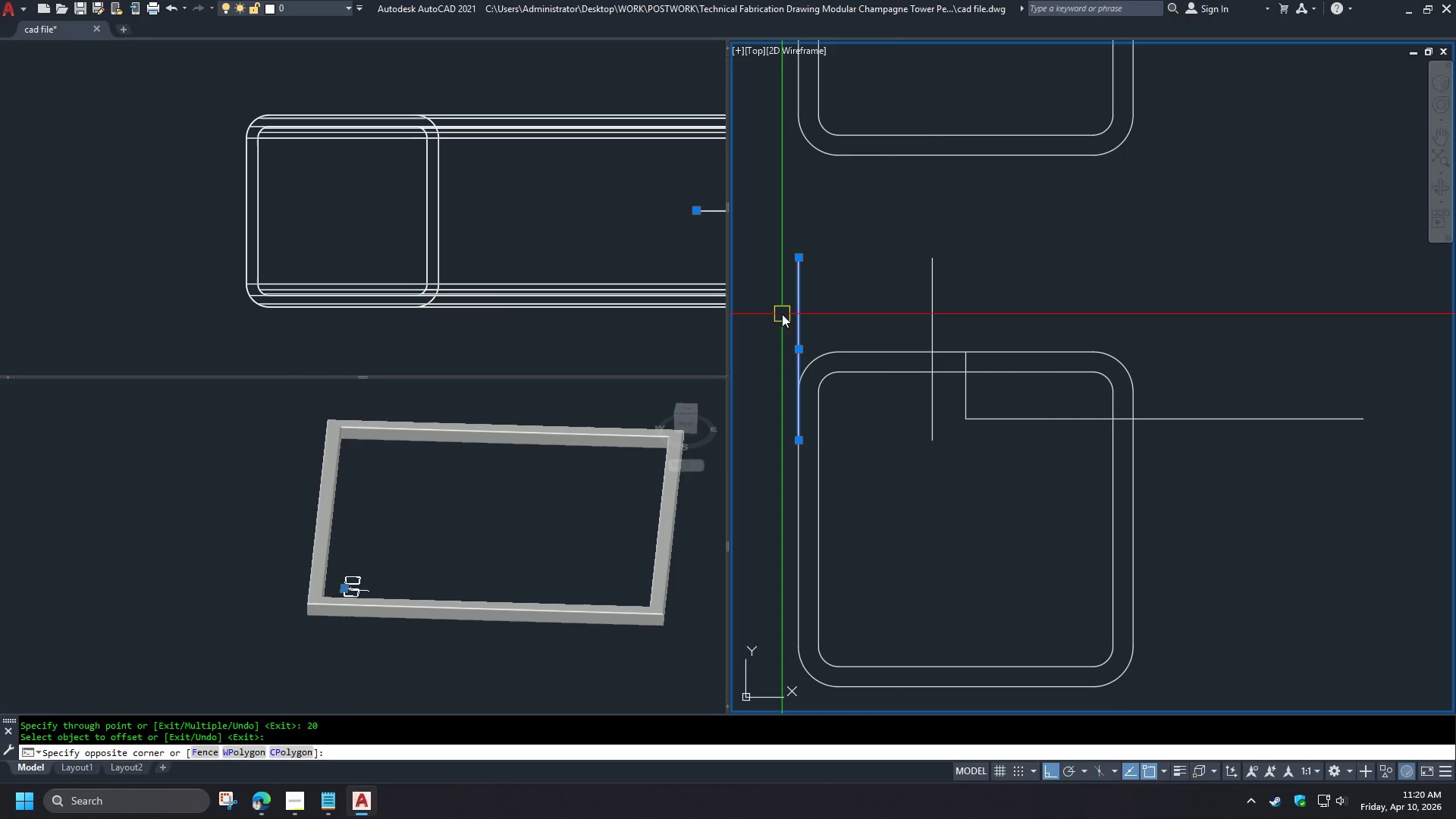 
double_click([782, 314])
 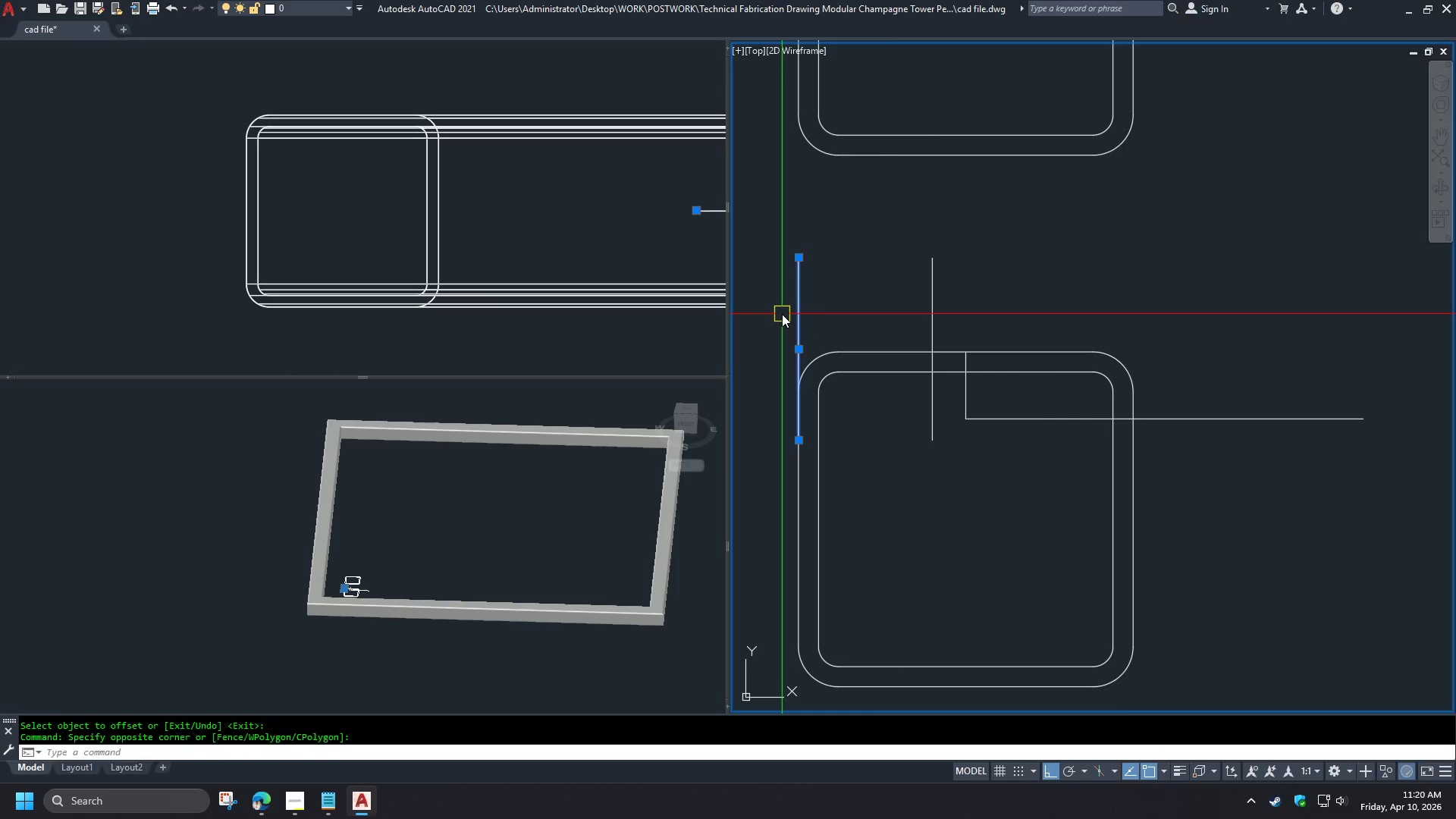 
key(E)
 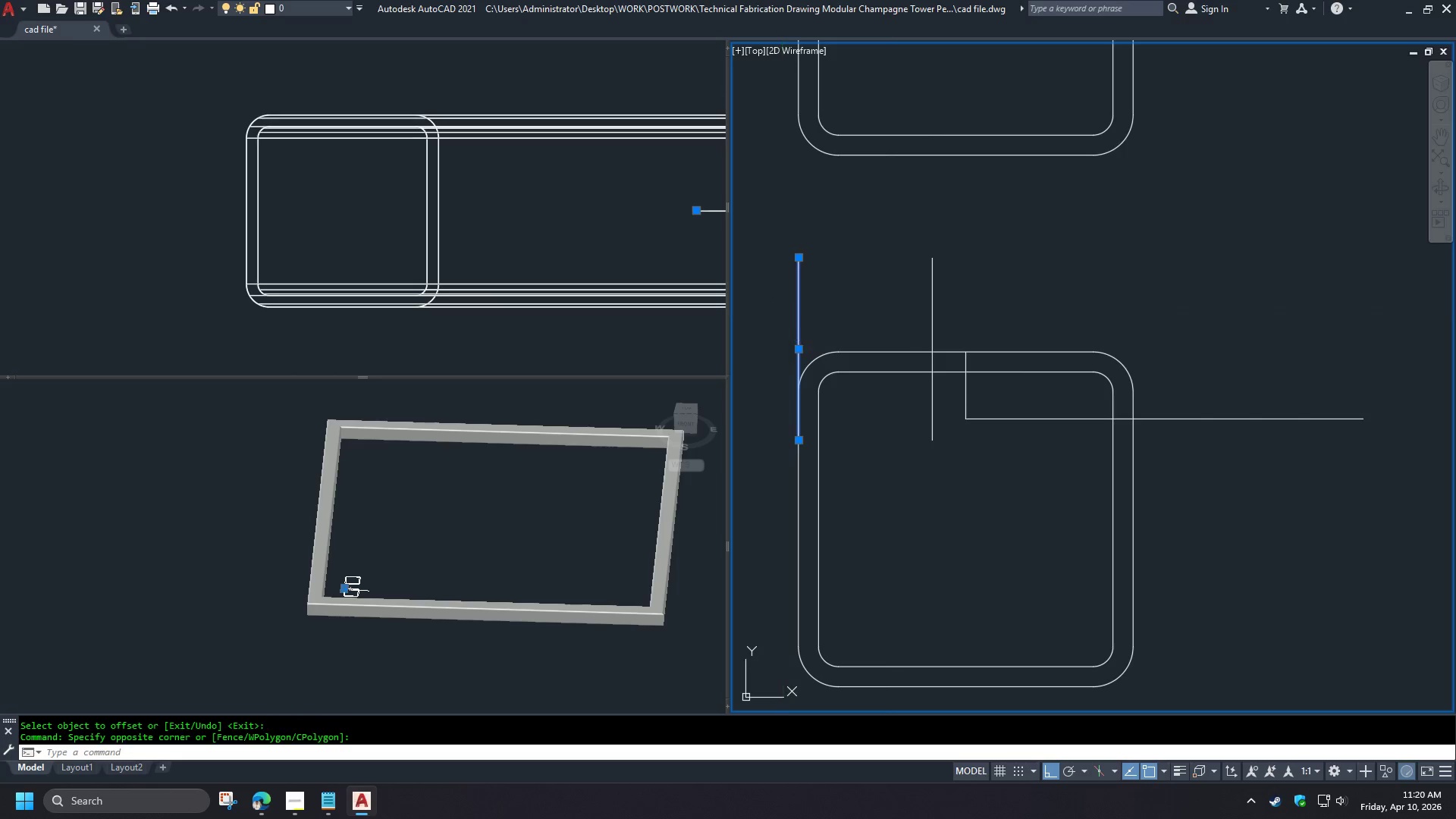 
key(Space)
 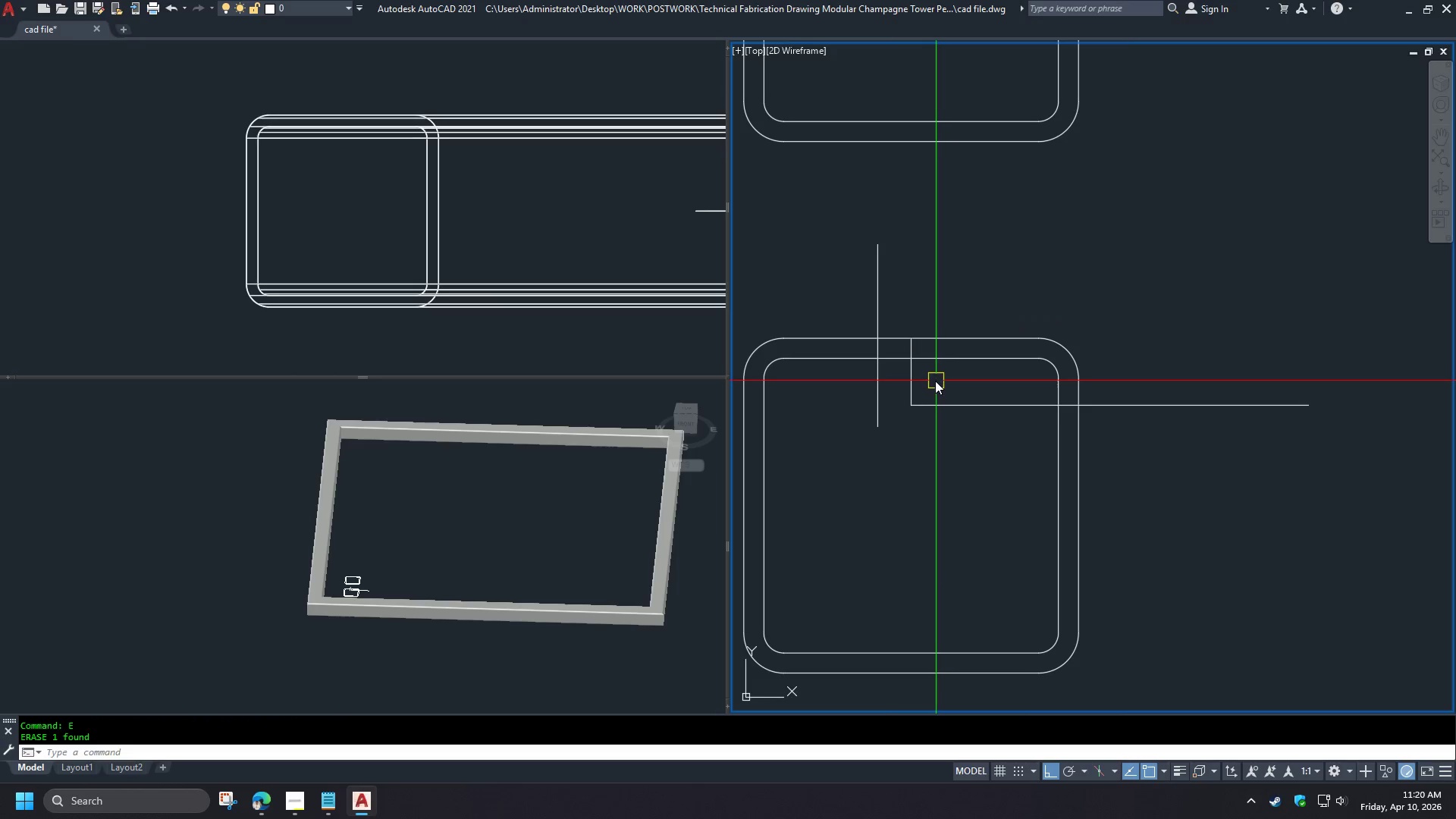 
scroll: coordinate [912, 372], scroll_direction: up, amount: 1.0
 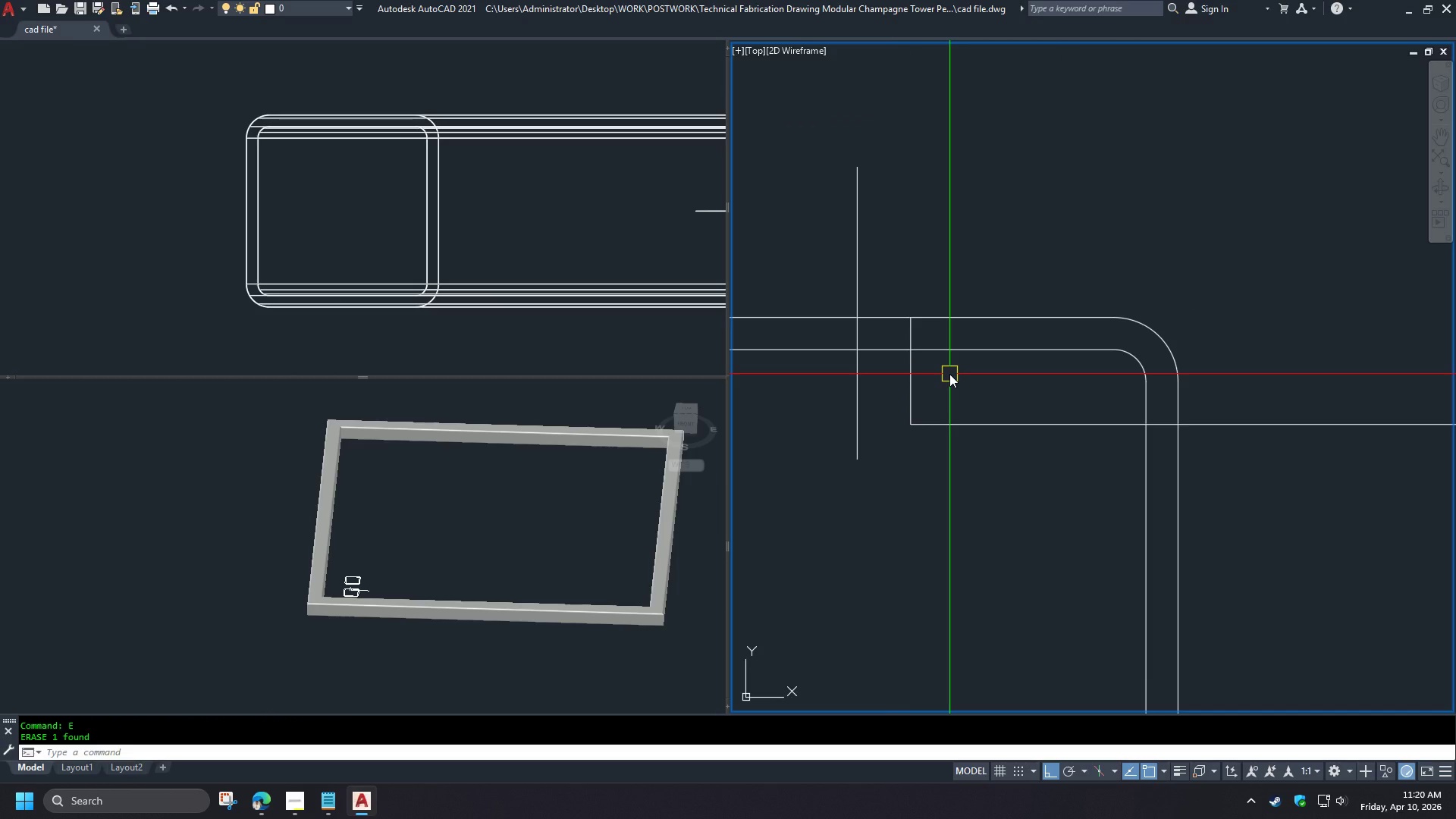 
scroll: coordinate [949, 374], scroll_direction: down, amount: 1.0
 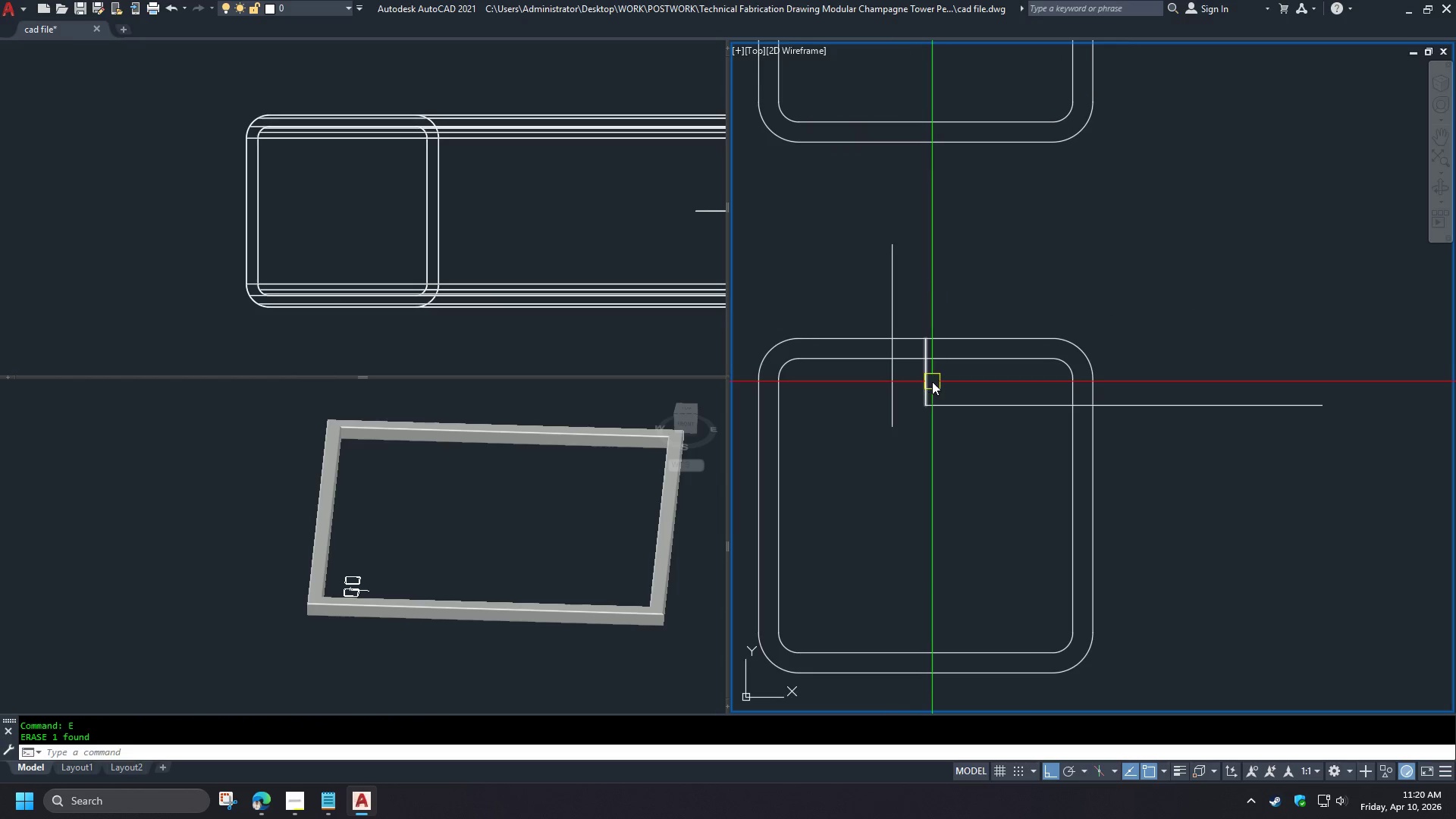 
left_click([930, 380])
 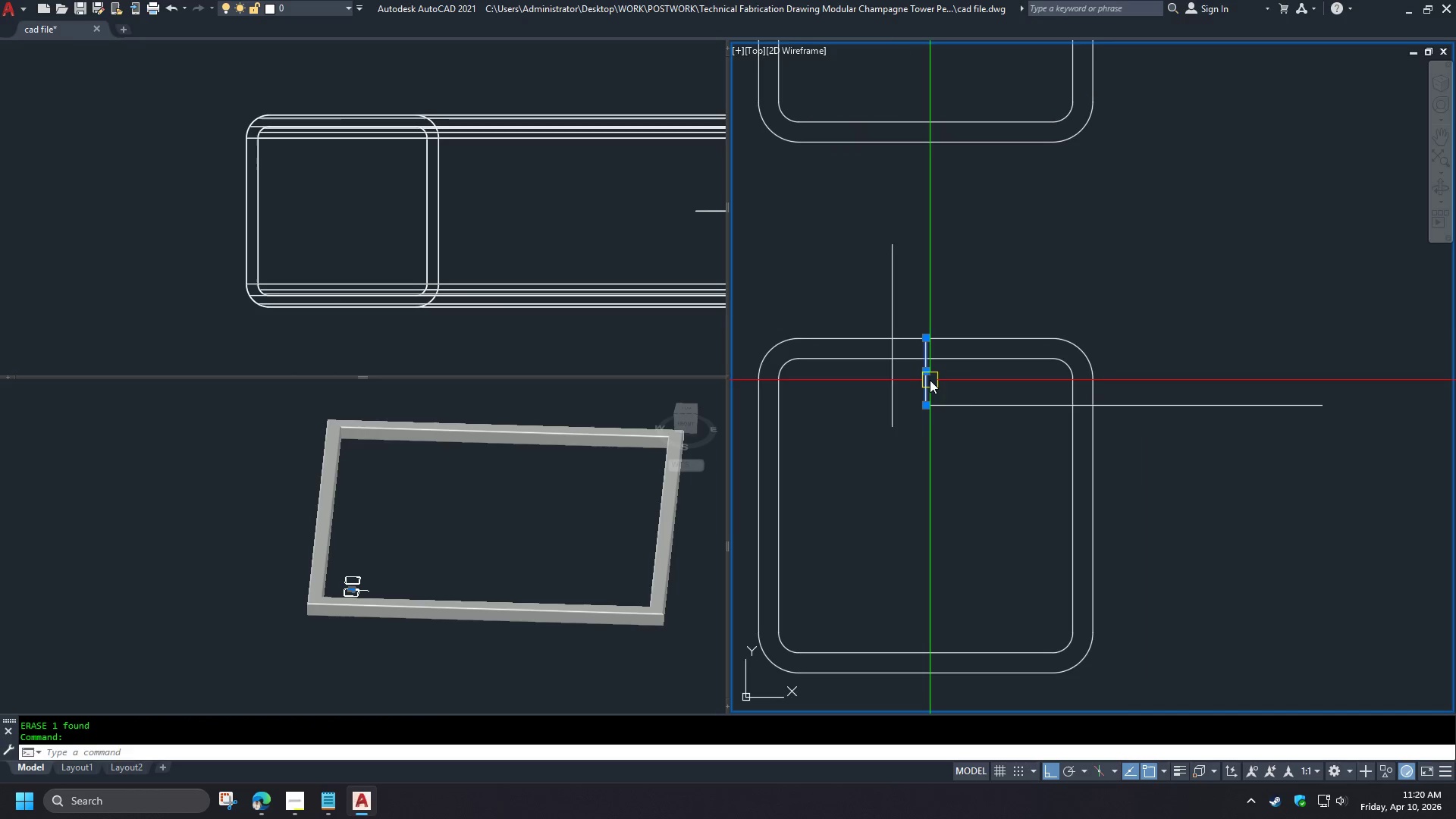 
key(E)
 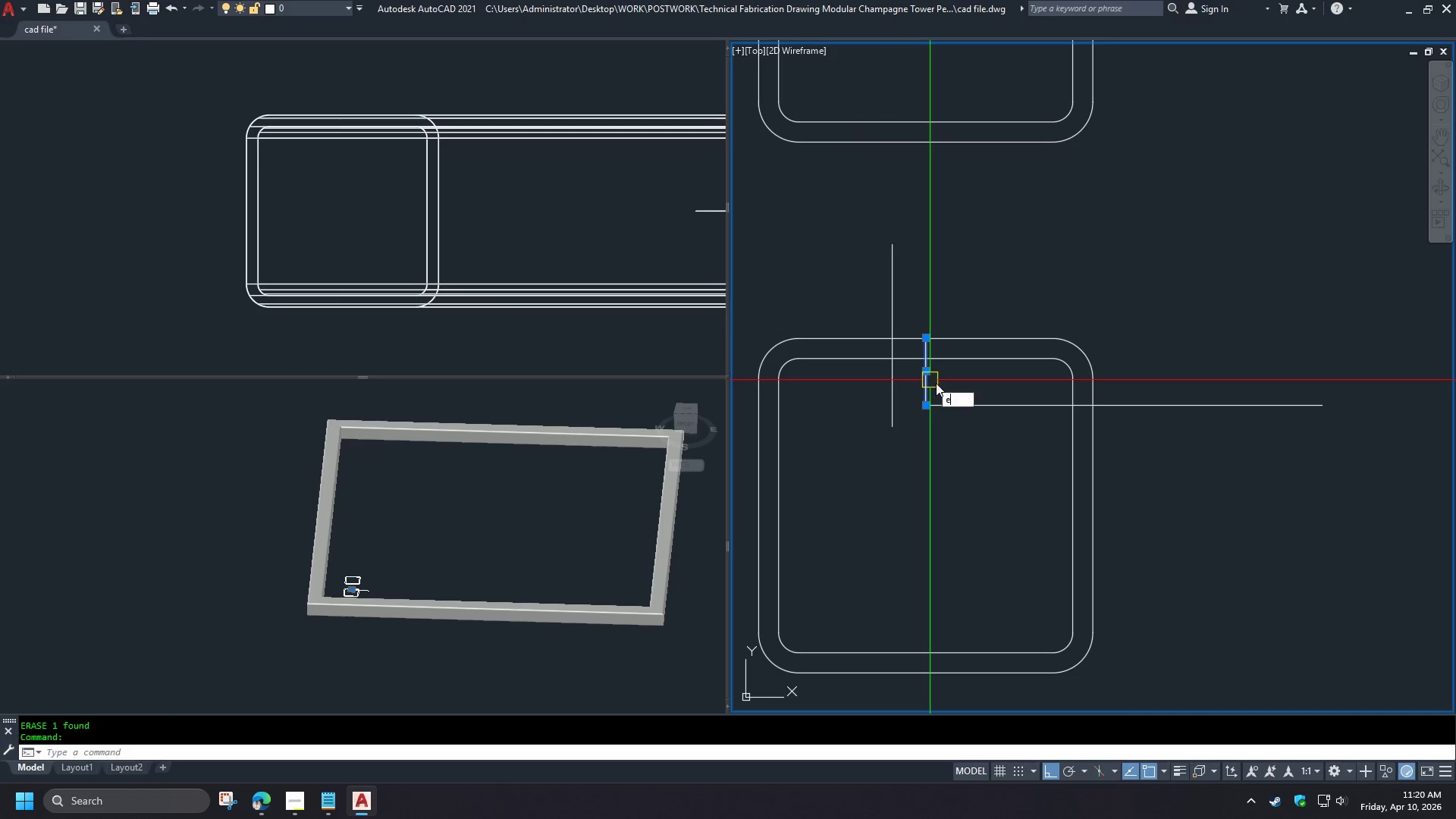 
key(Space)
 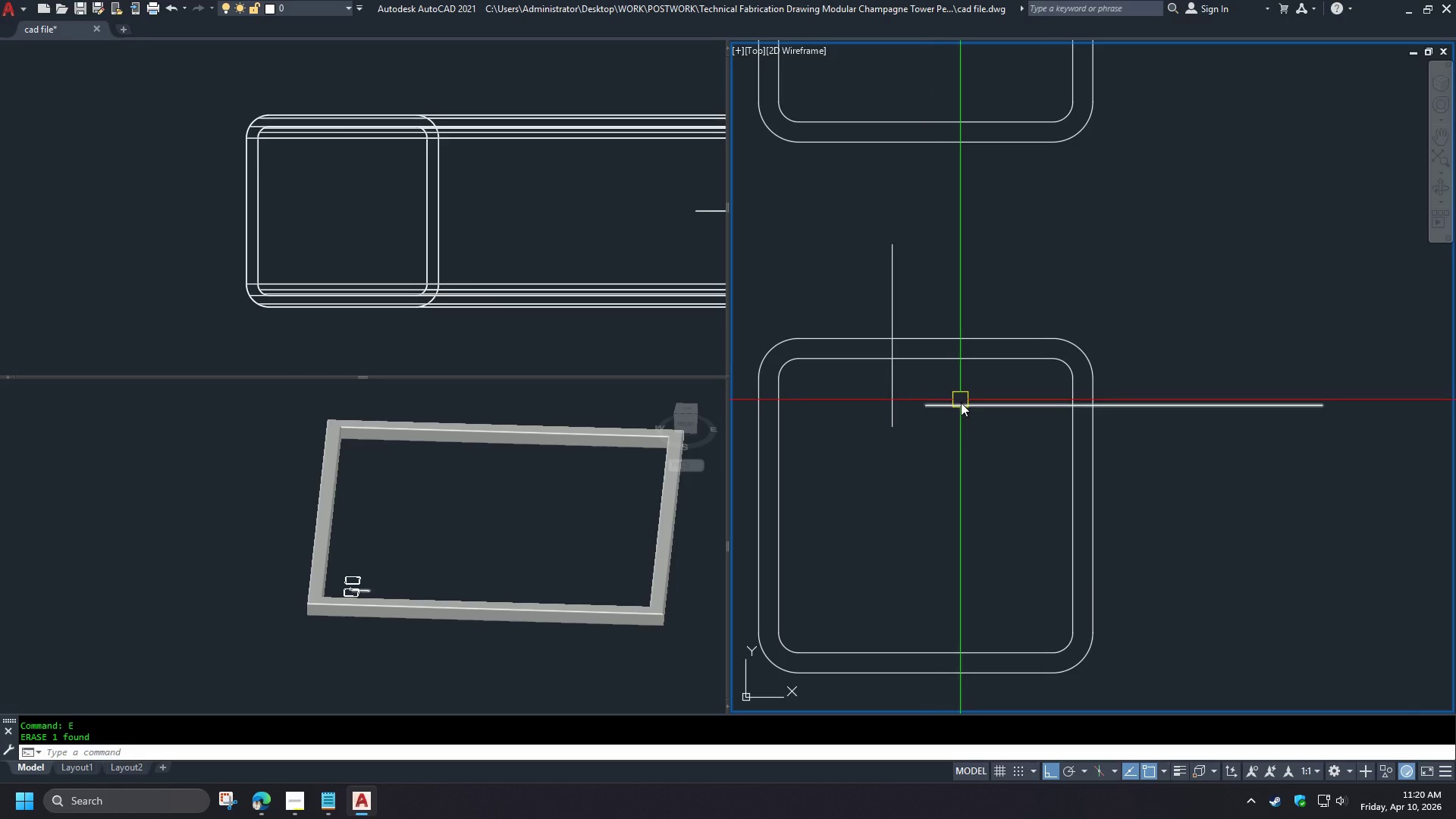 
key(F)
 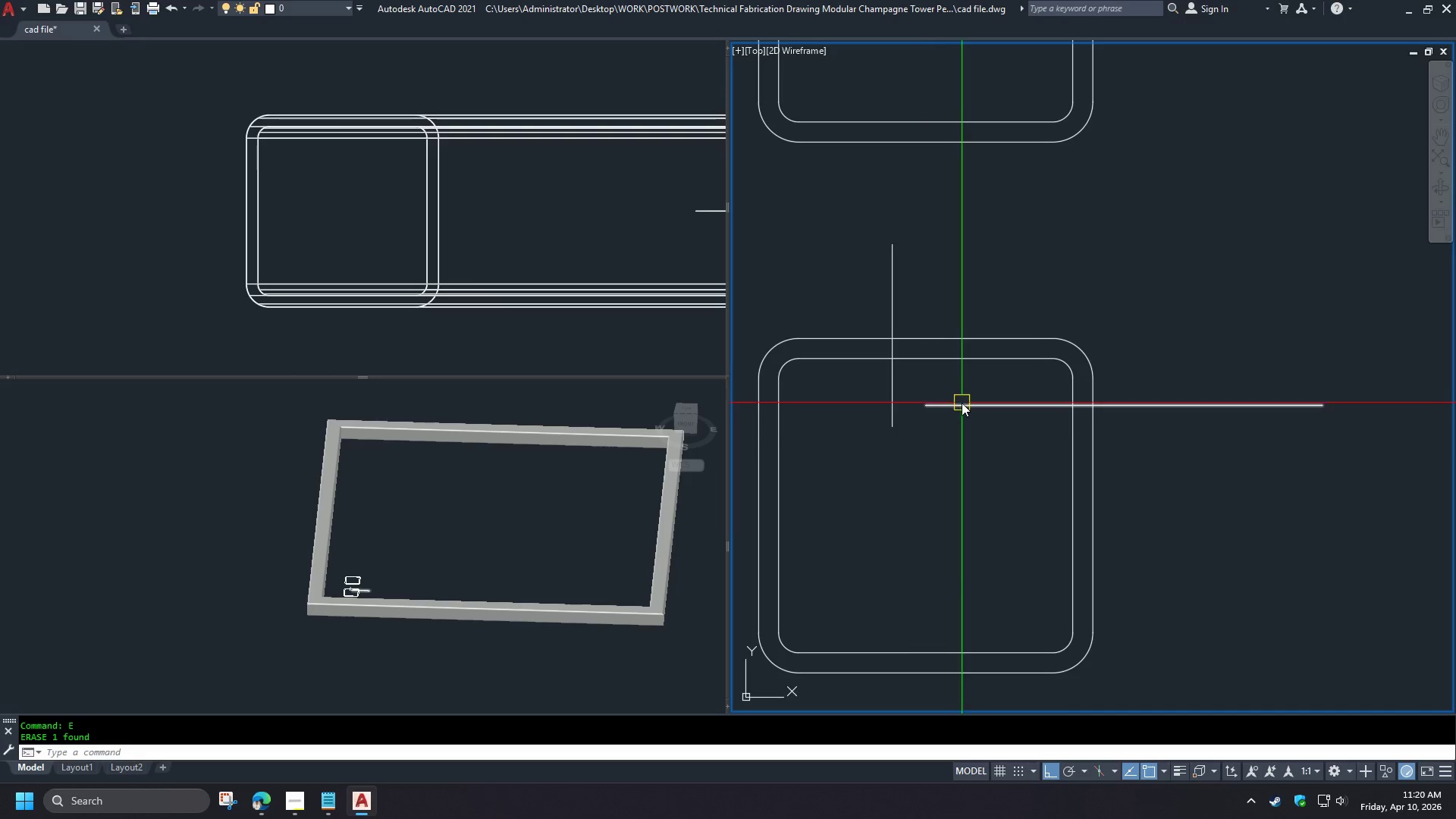 
key(Space)
 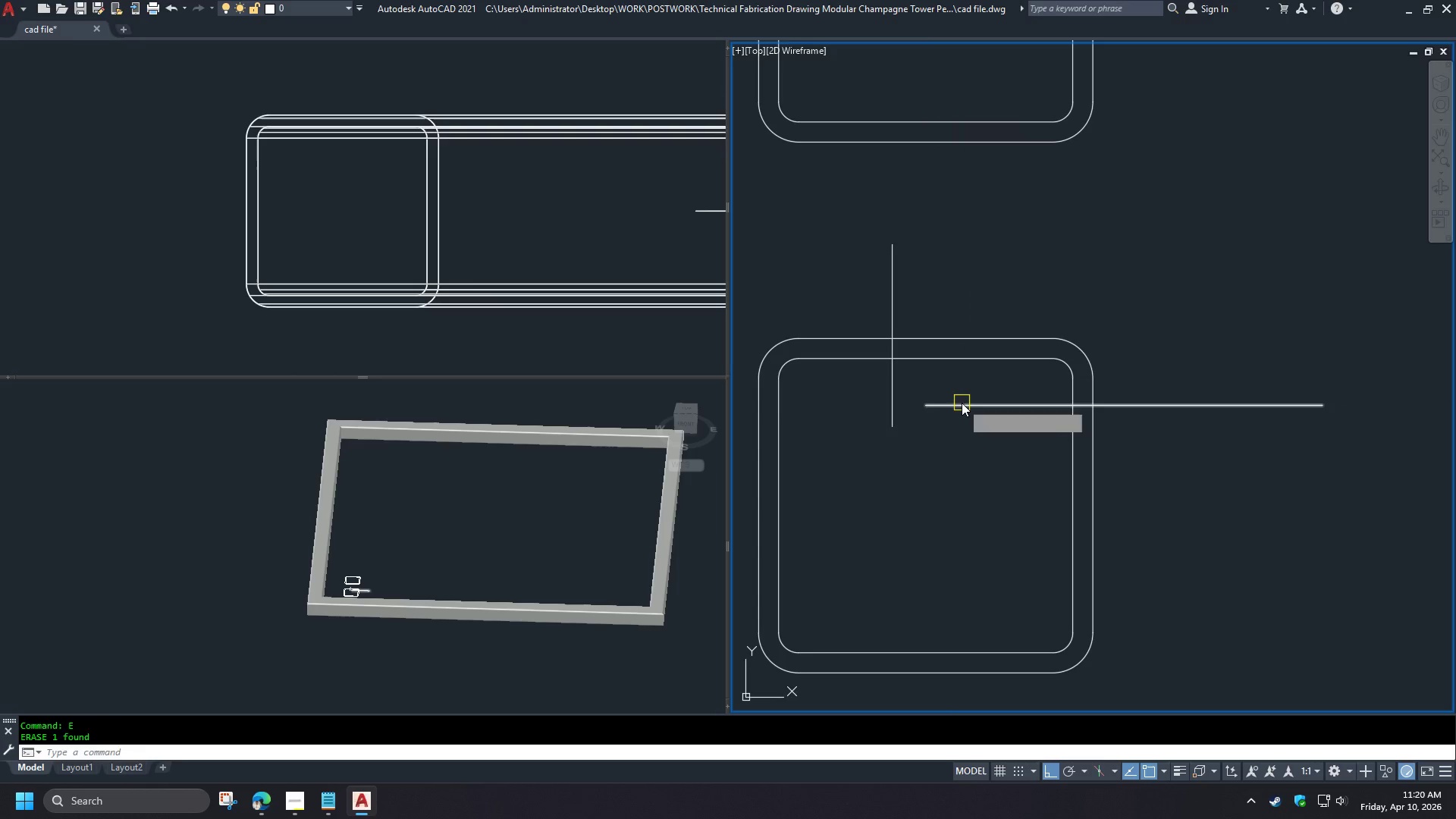 
left_click_drag(start_coordinate=[962, 403], to_coordinate=[927, 407])
 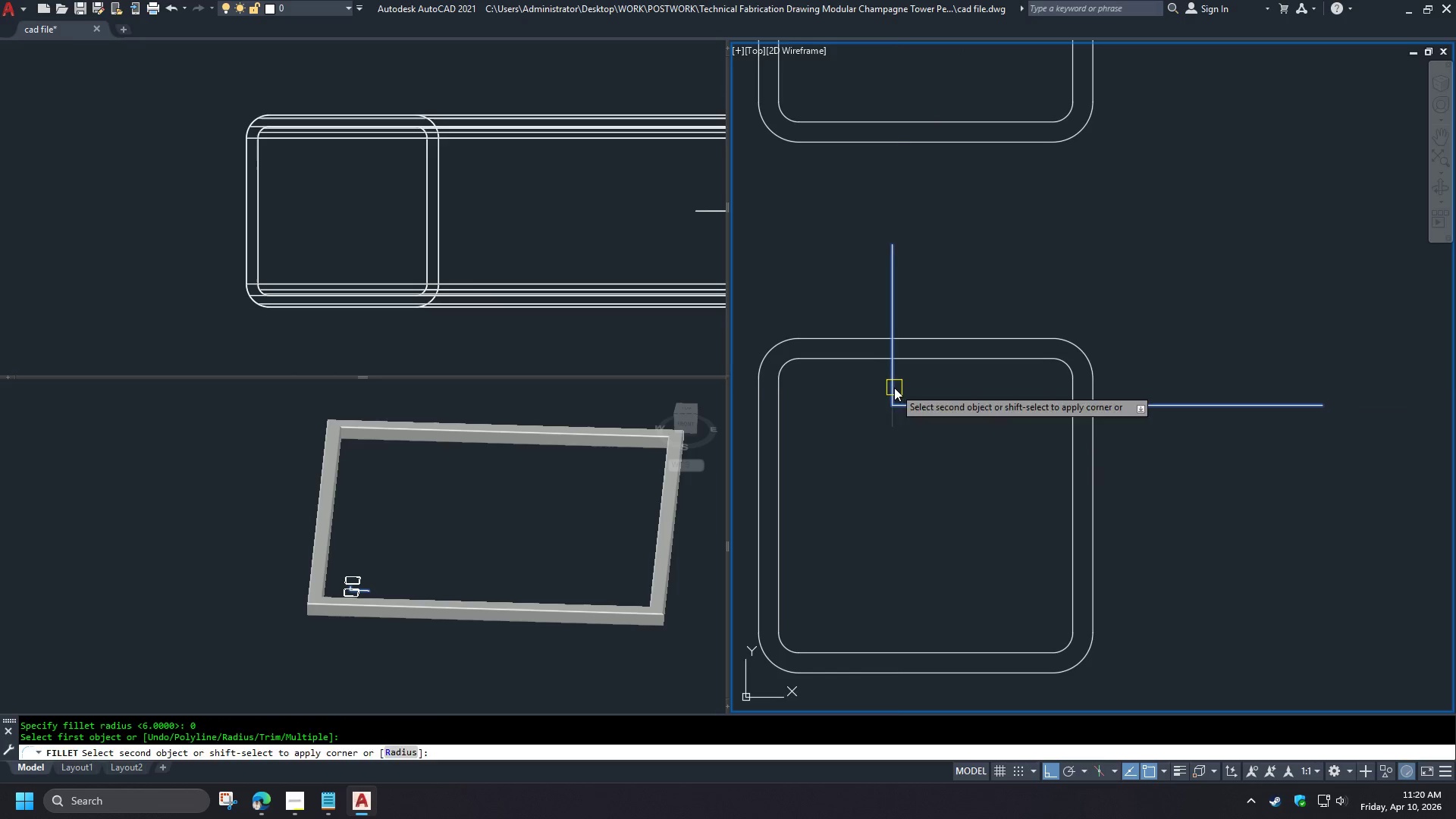 
key(Escape)
 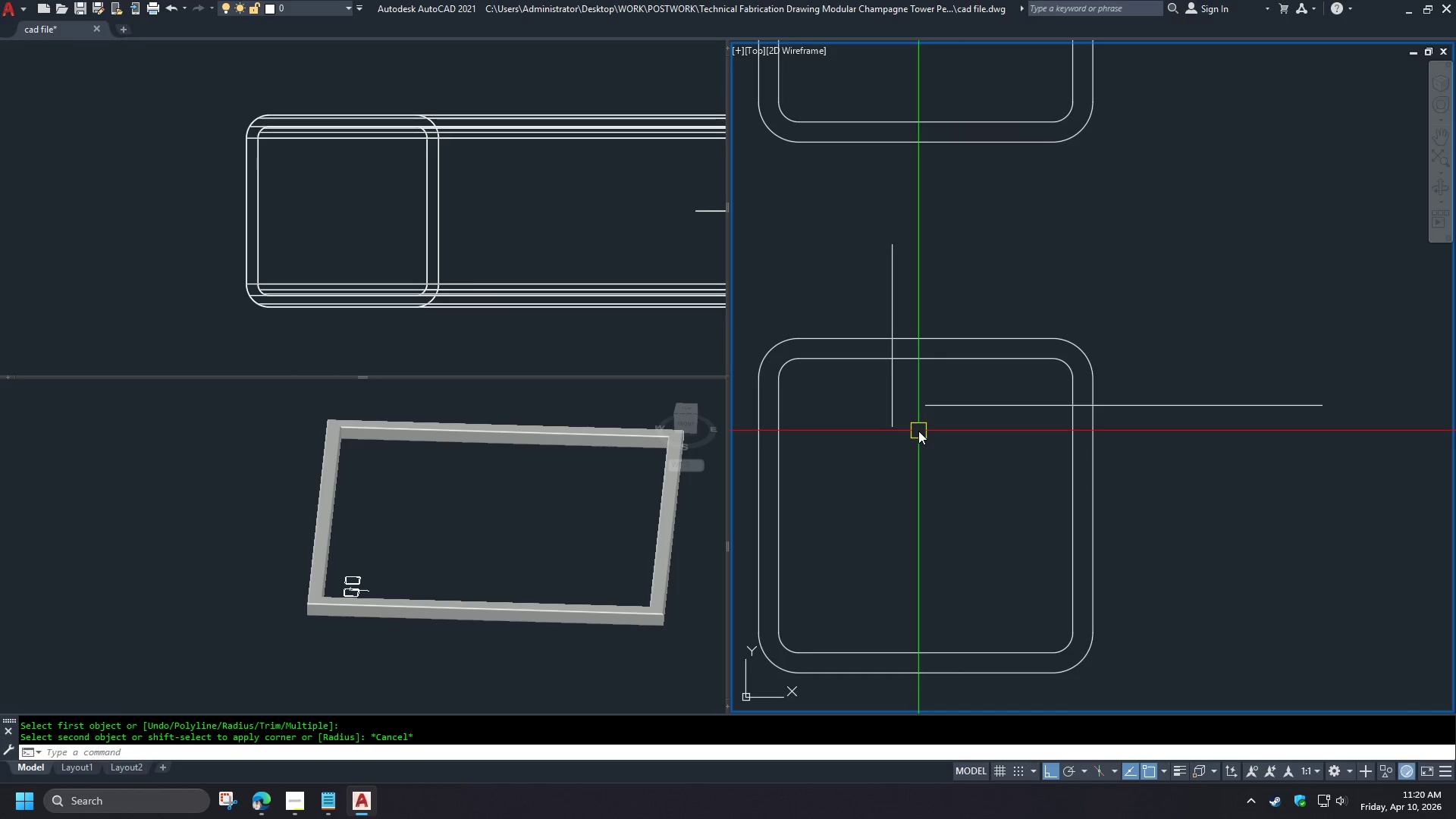 
key(F)
 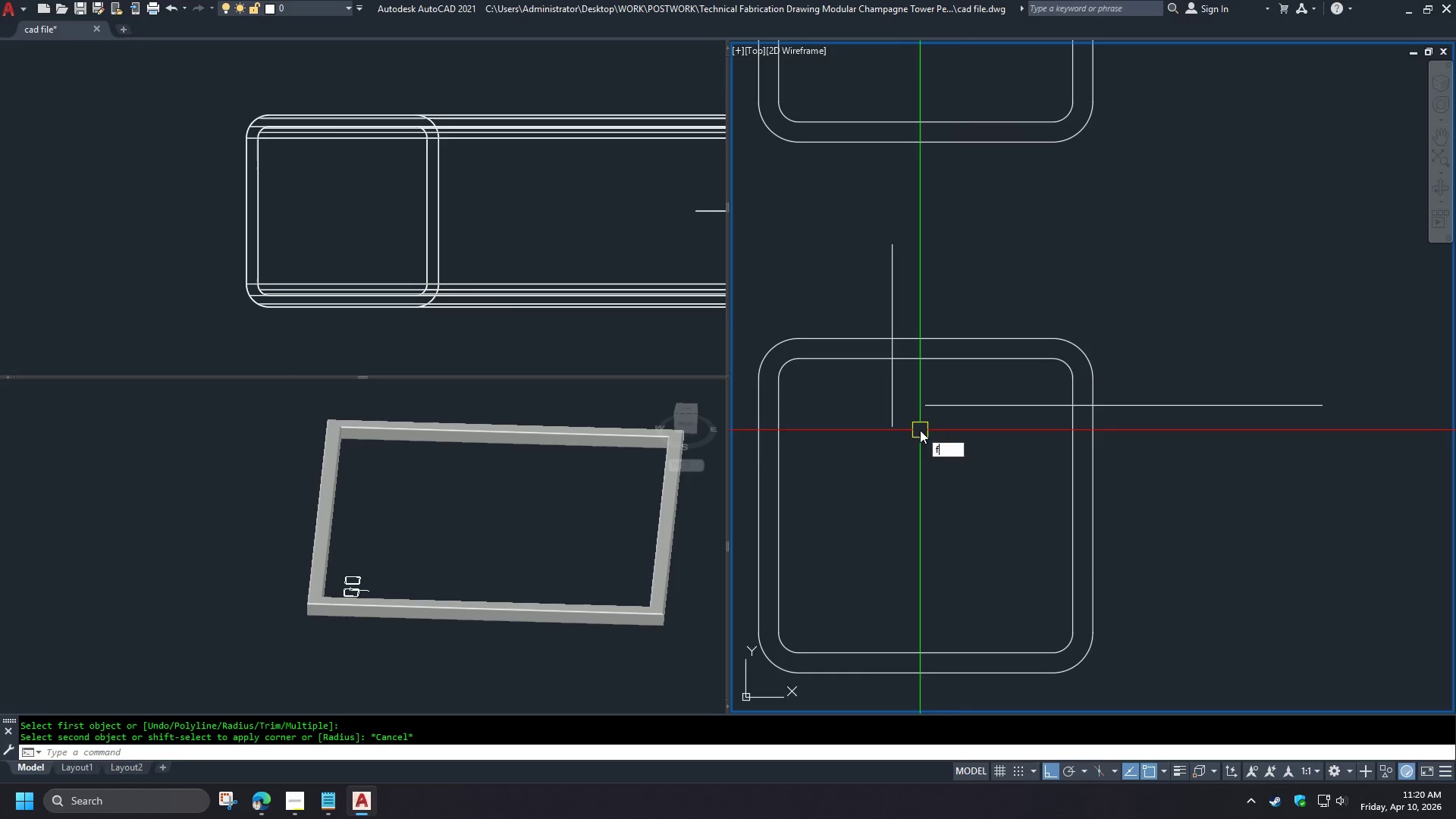 
key(Space)
 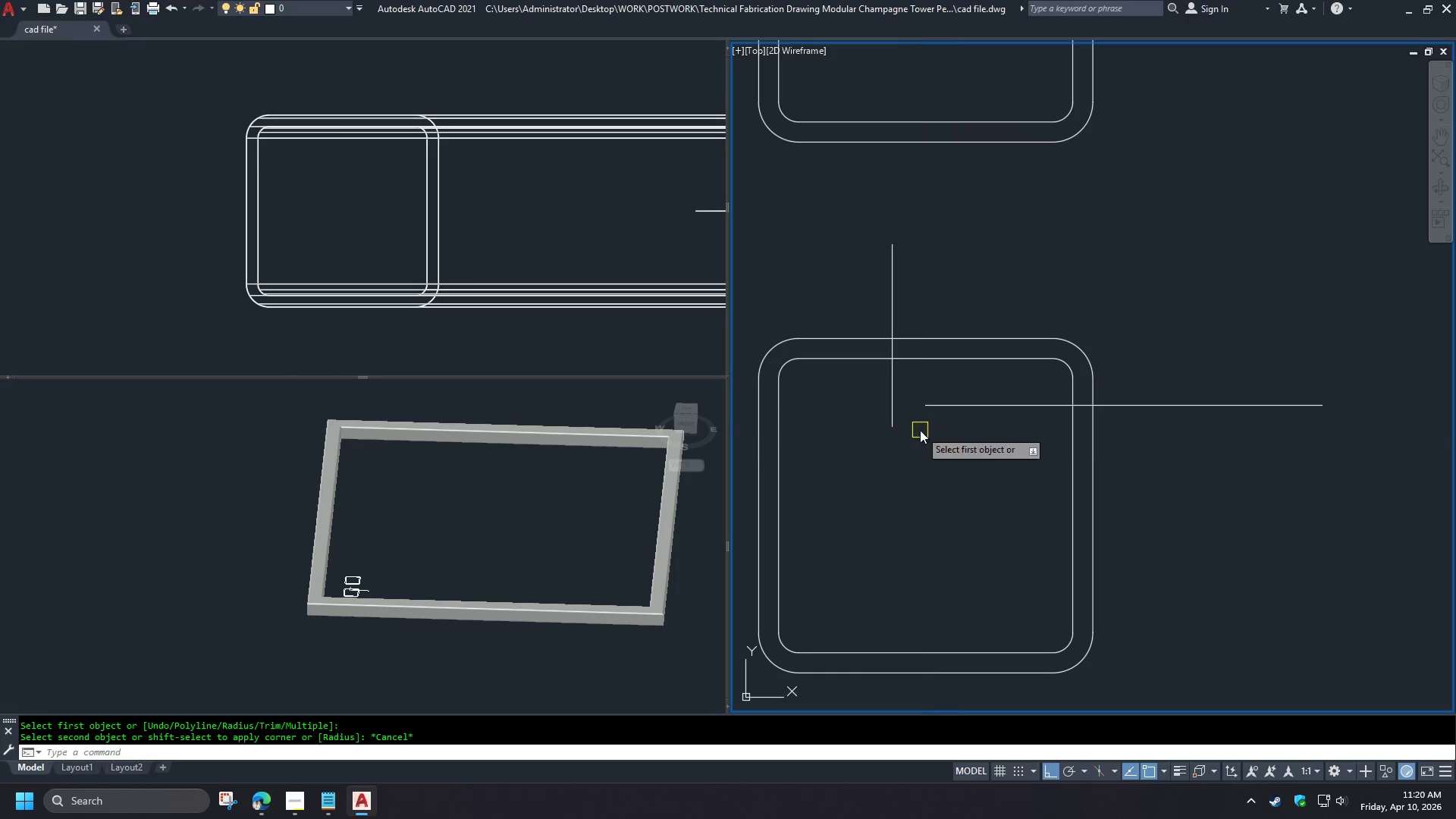 
key(R)
 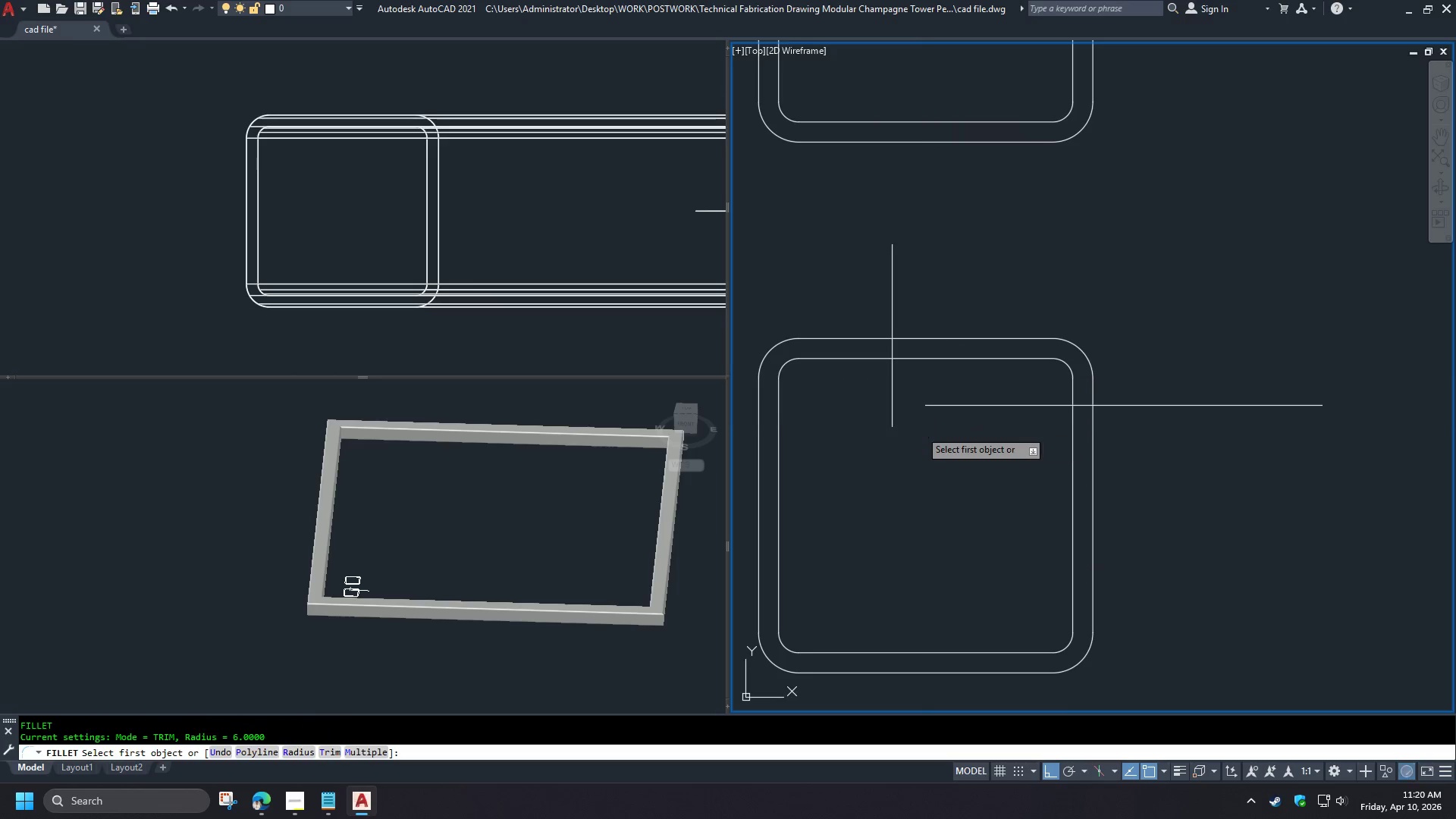 
key(Space)
 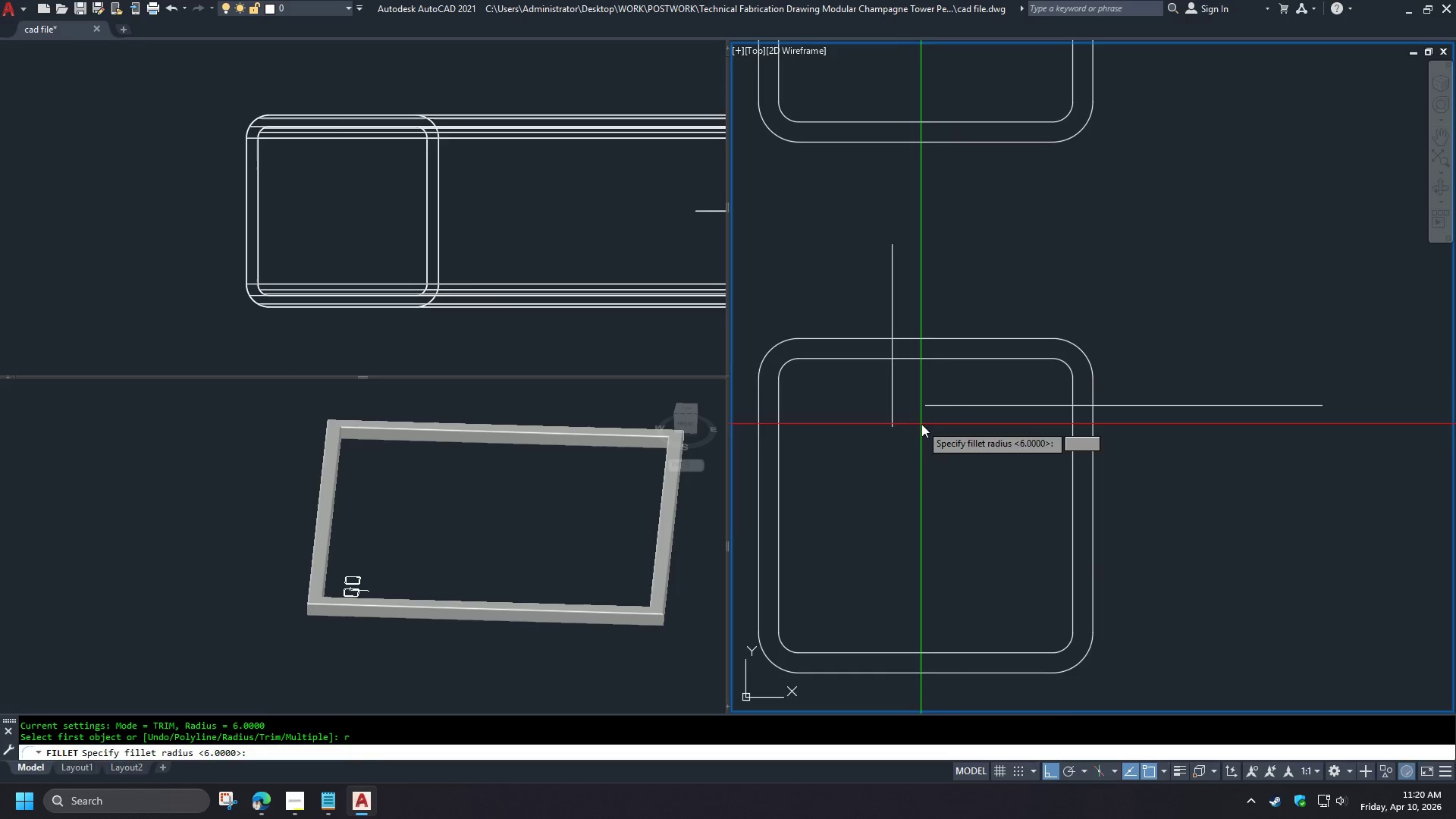 
key(0)
 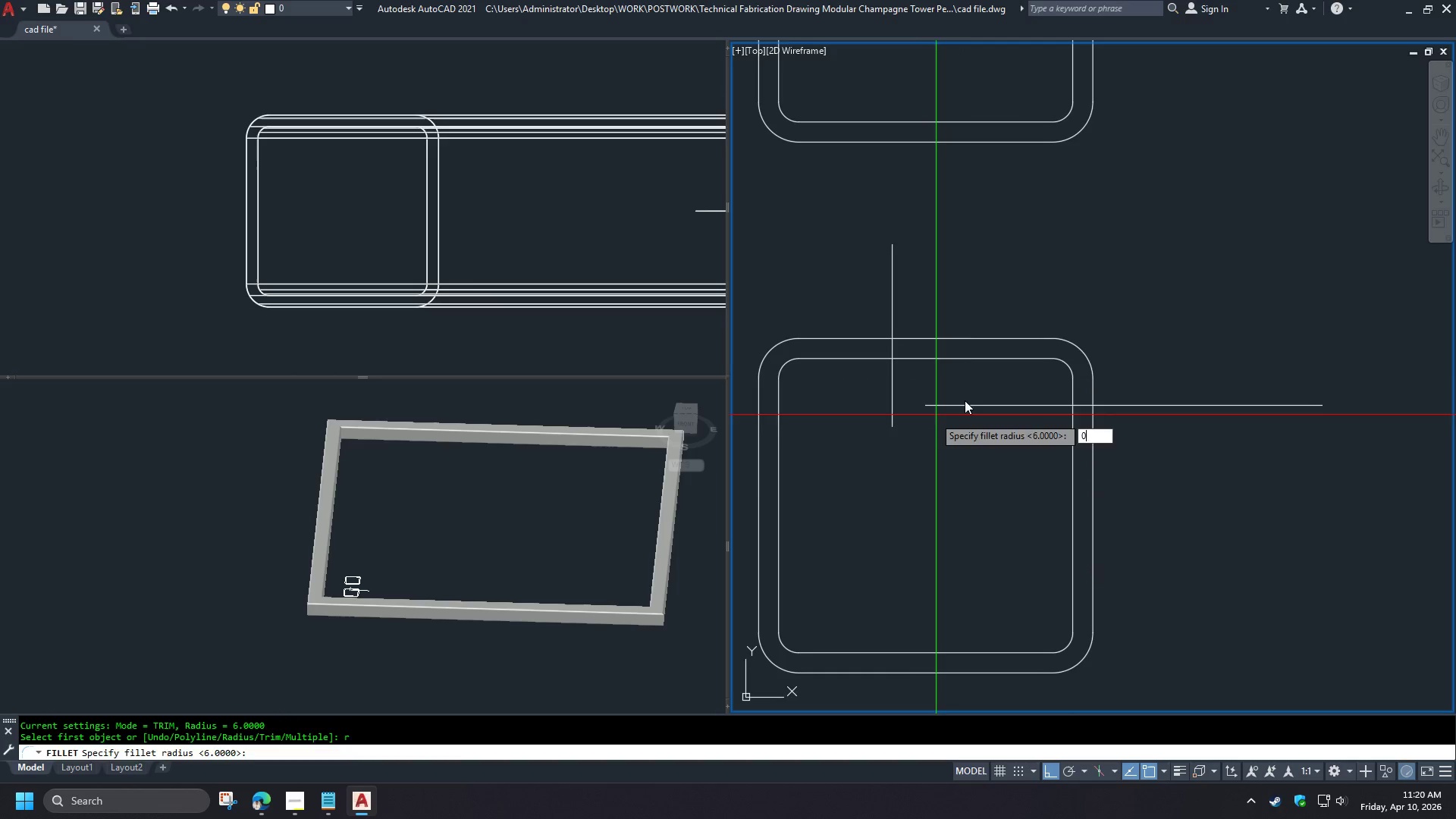 
key(Space)
 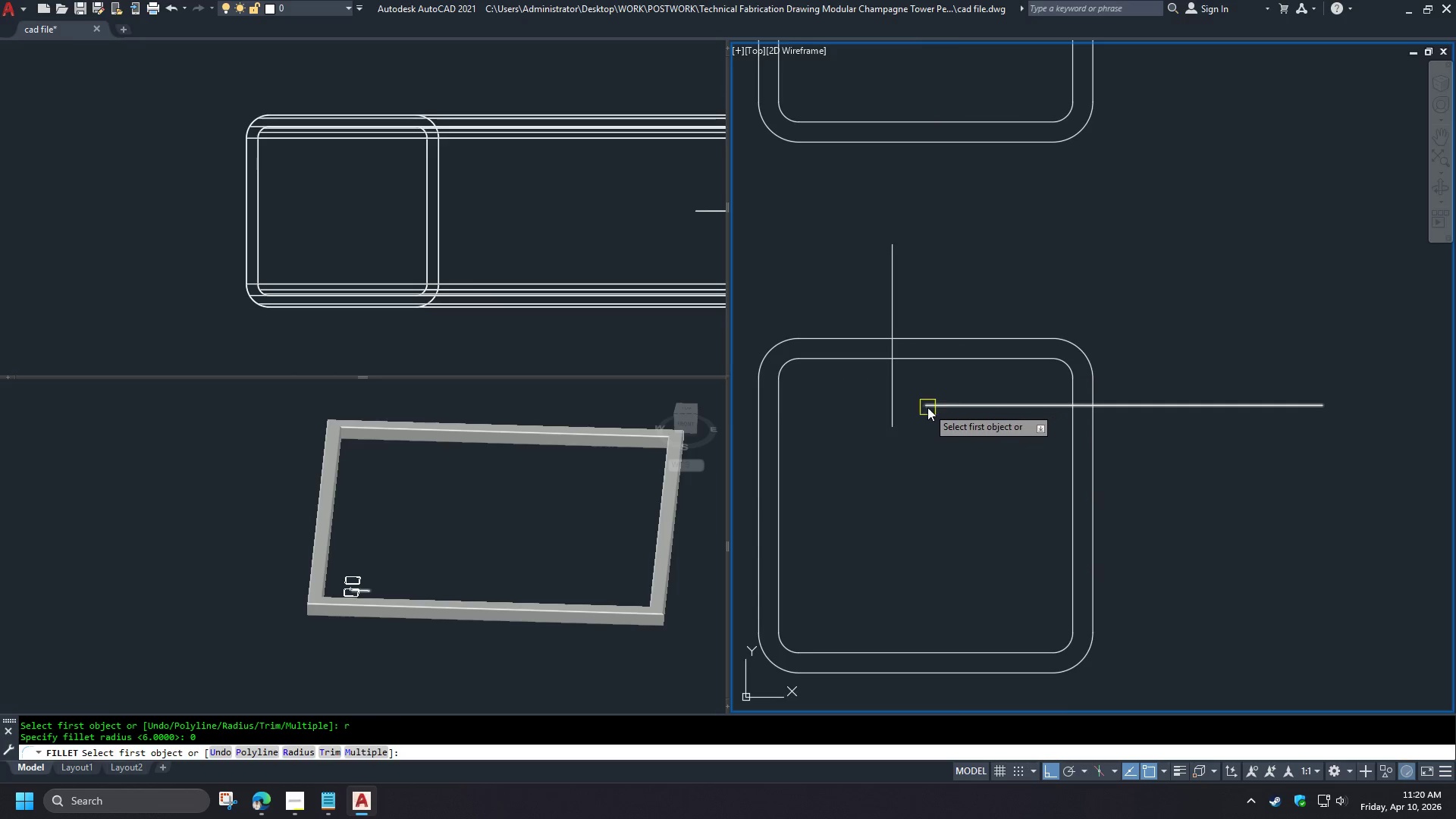 
left_click([927, 407])
 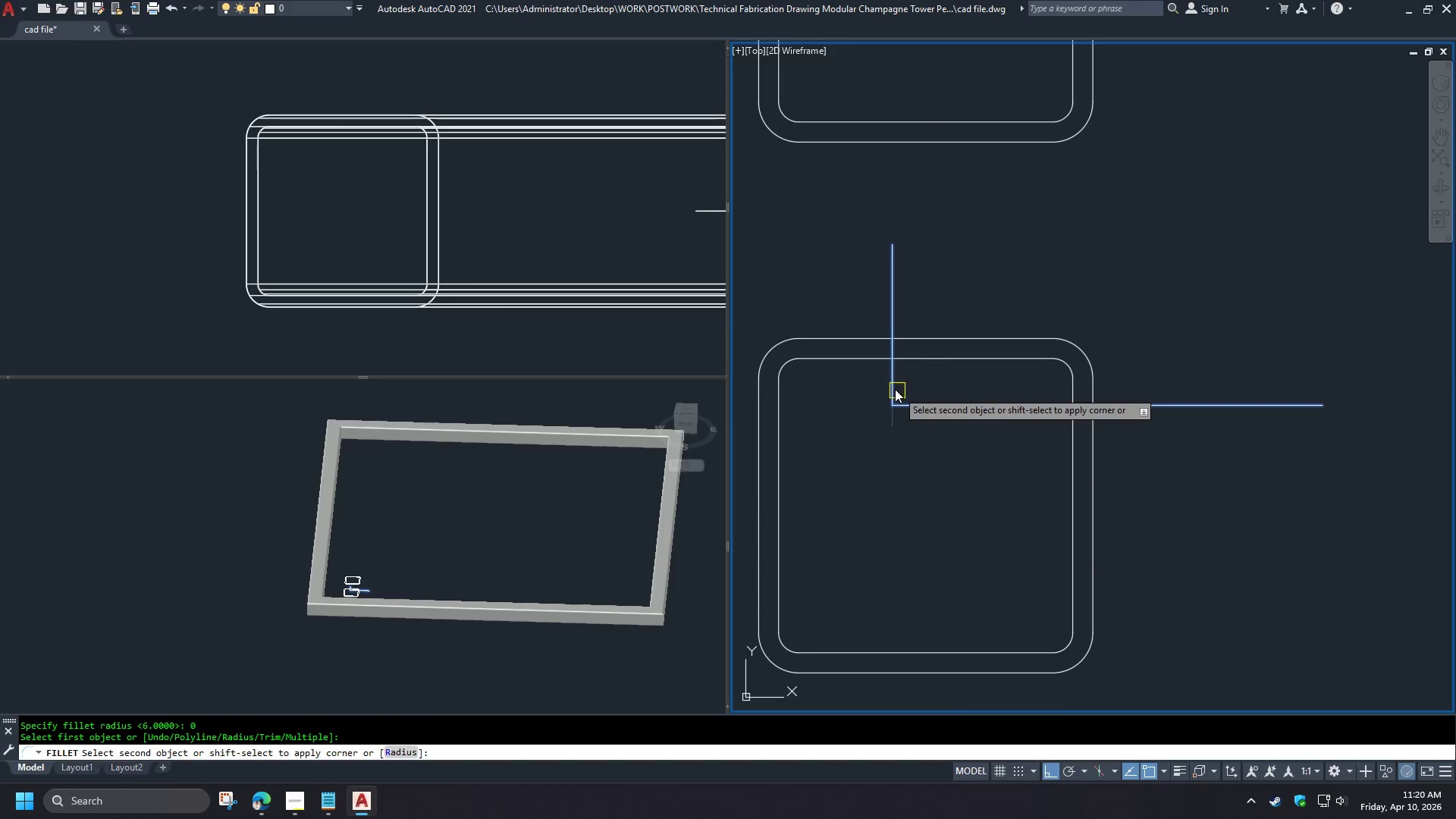 
left_click([894, 388])
 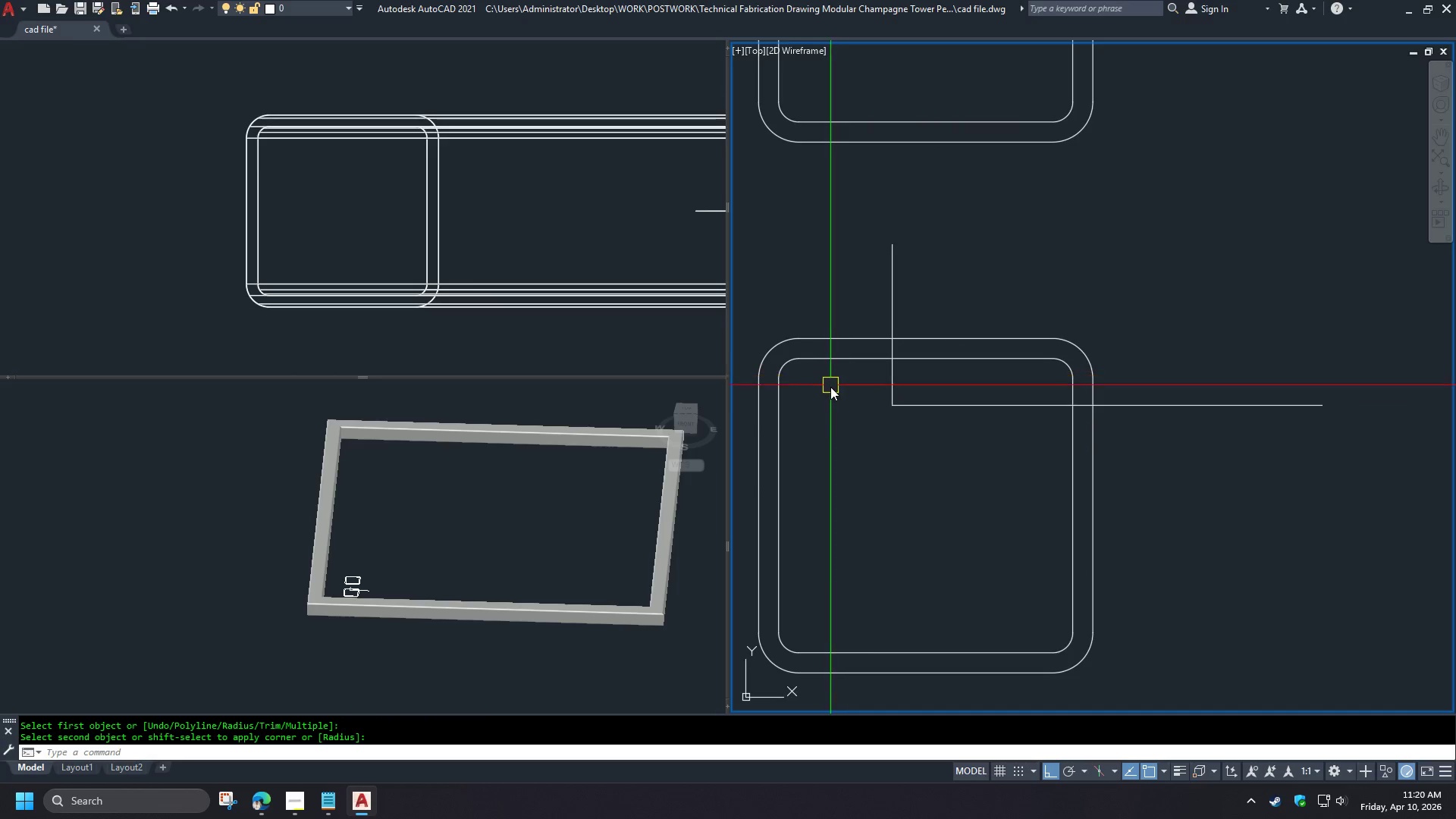 
type(di )
 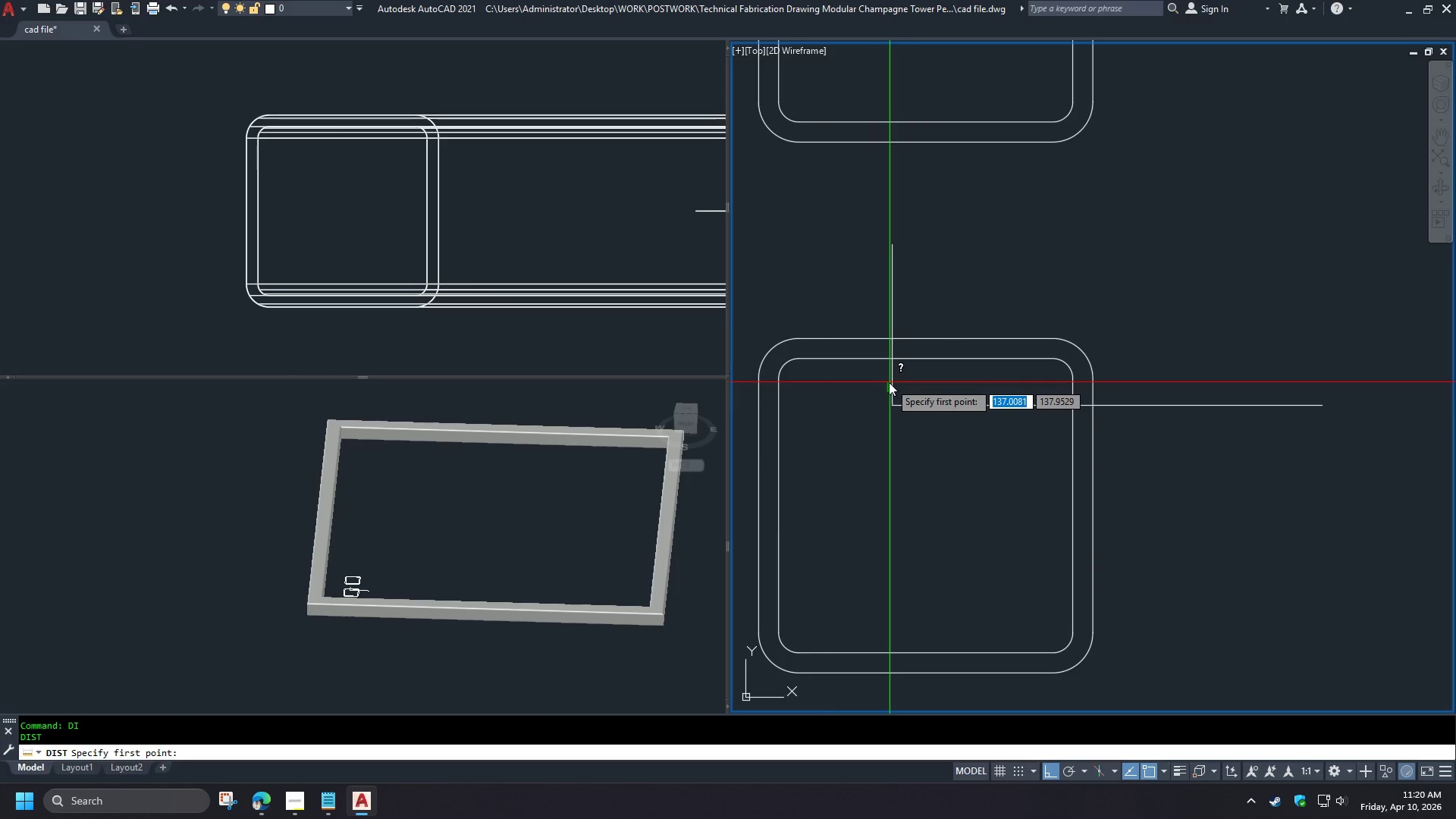 
left_click([889, 382])
 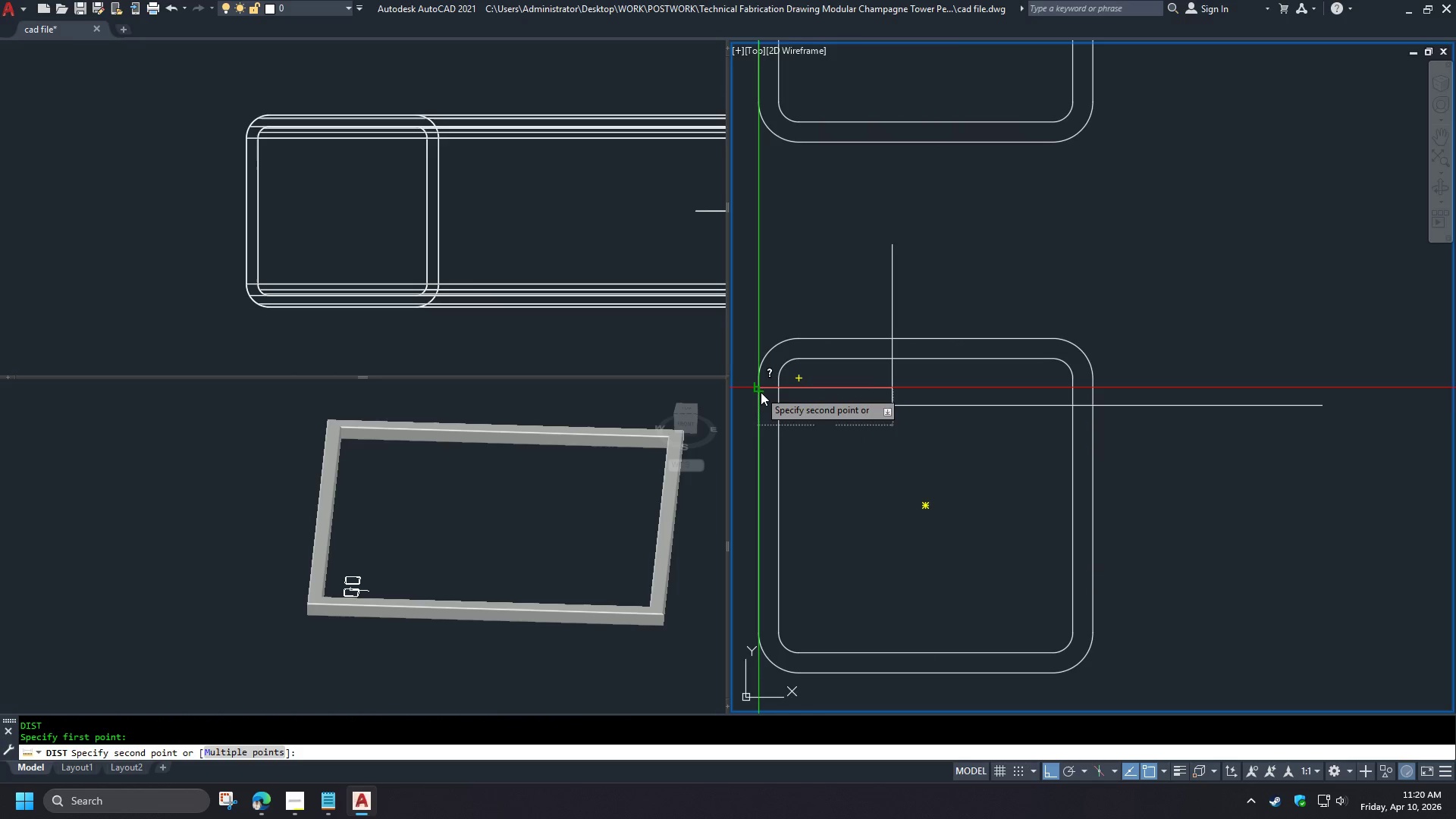 
key(Escape)
 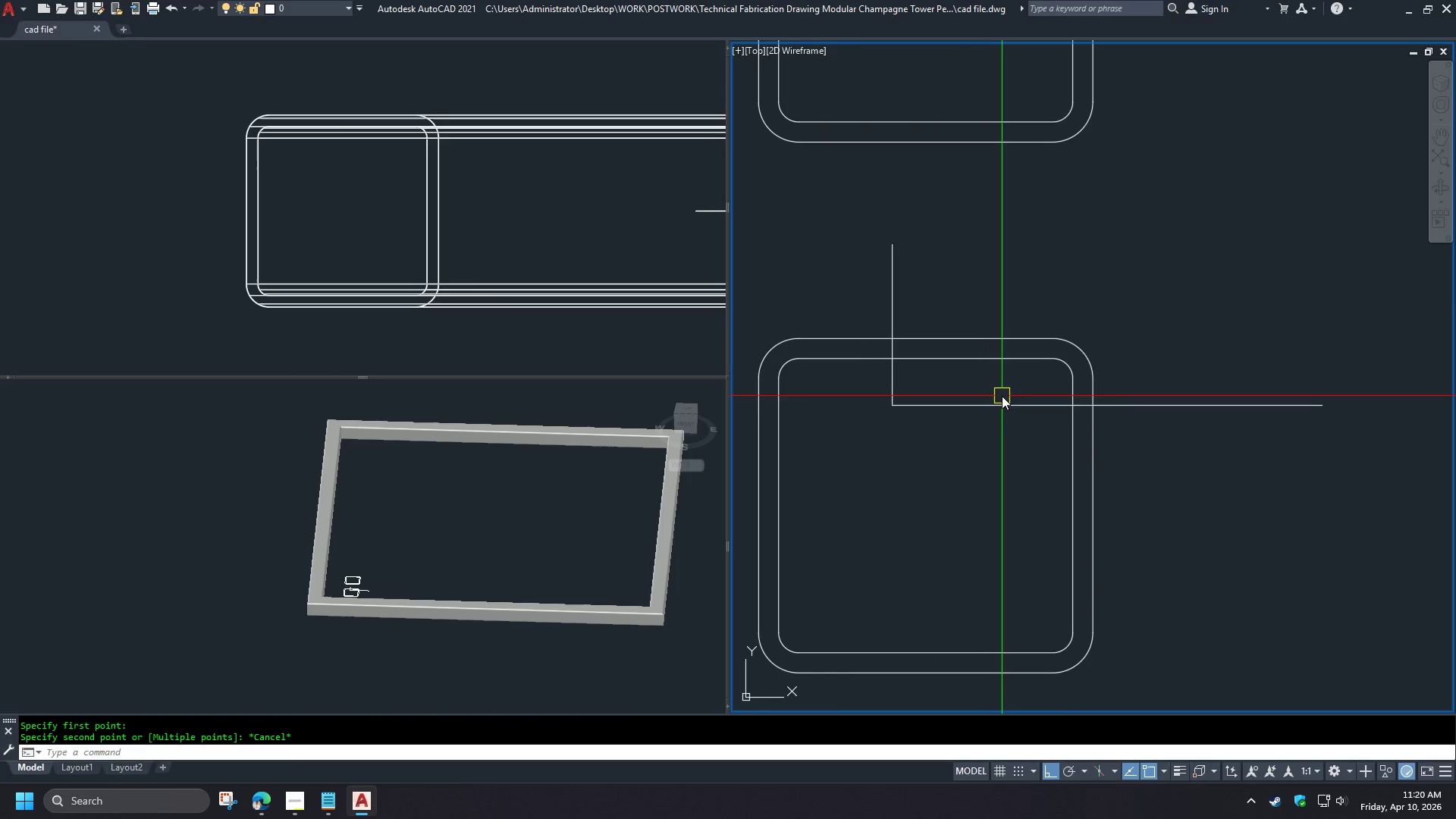 
key(Space)
 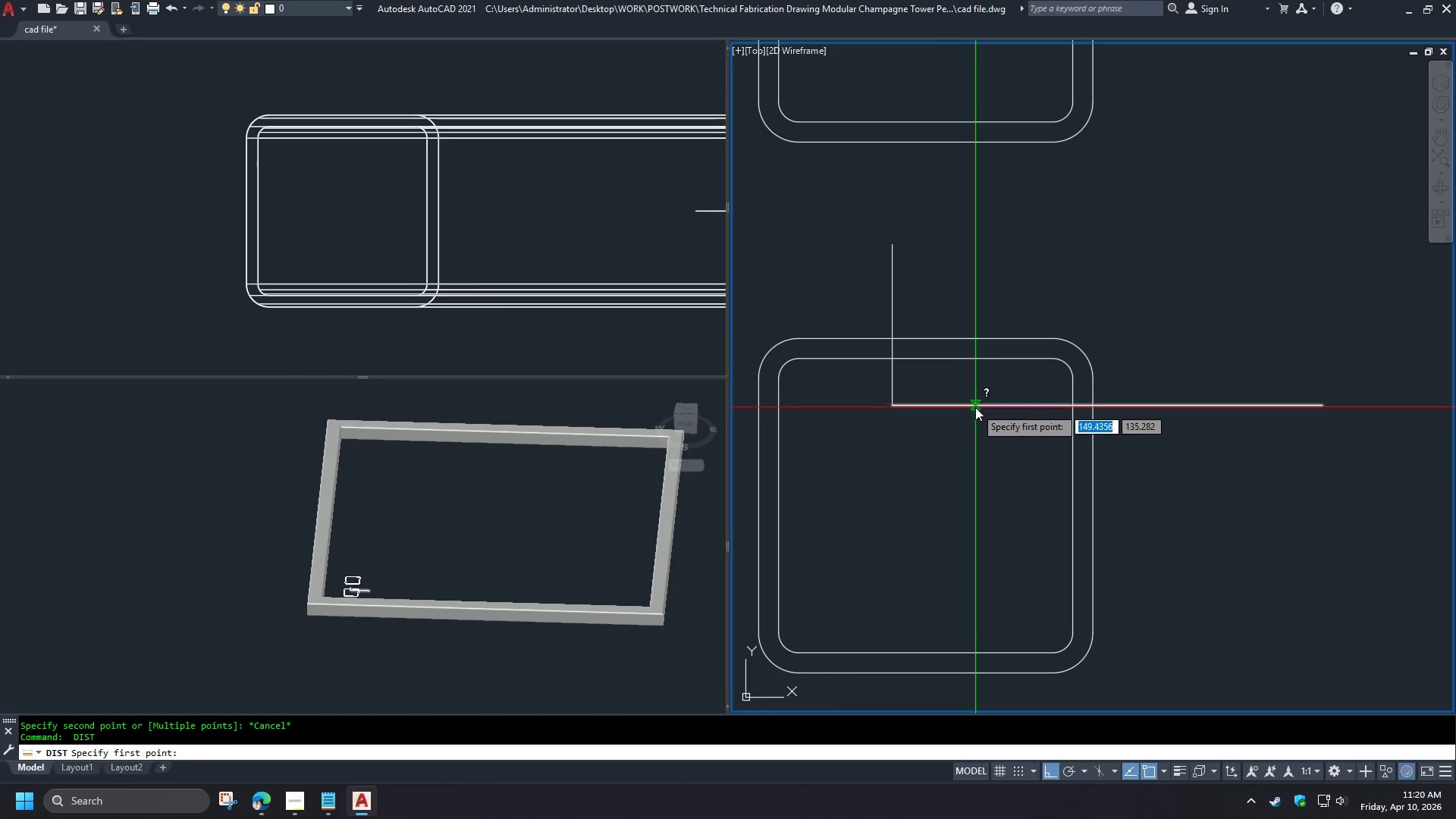 
left_click([975, 407])
 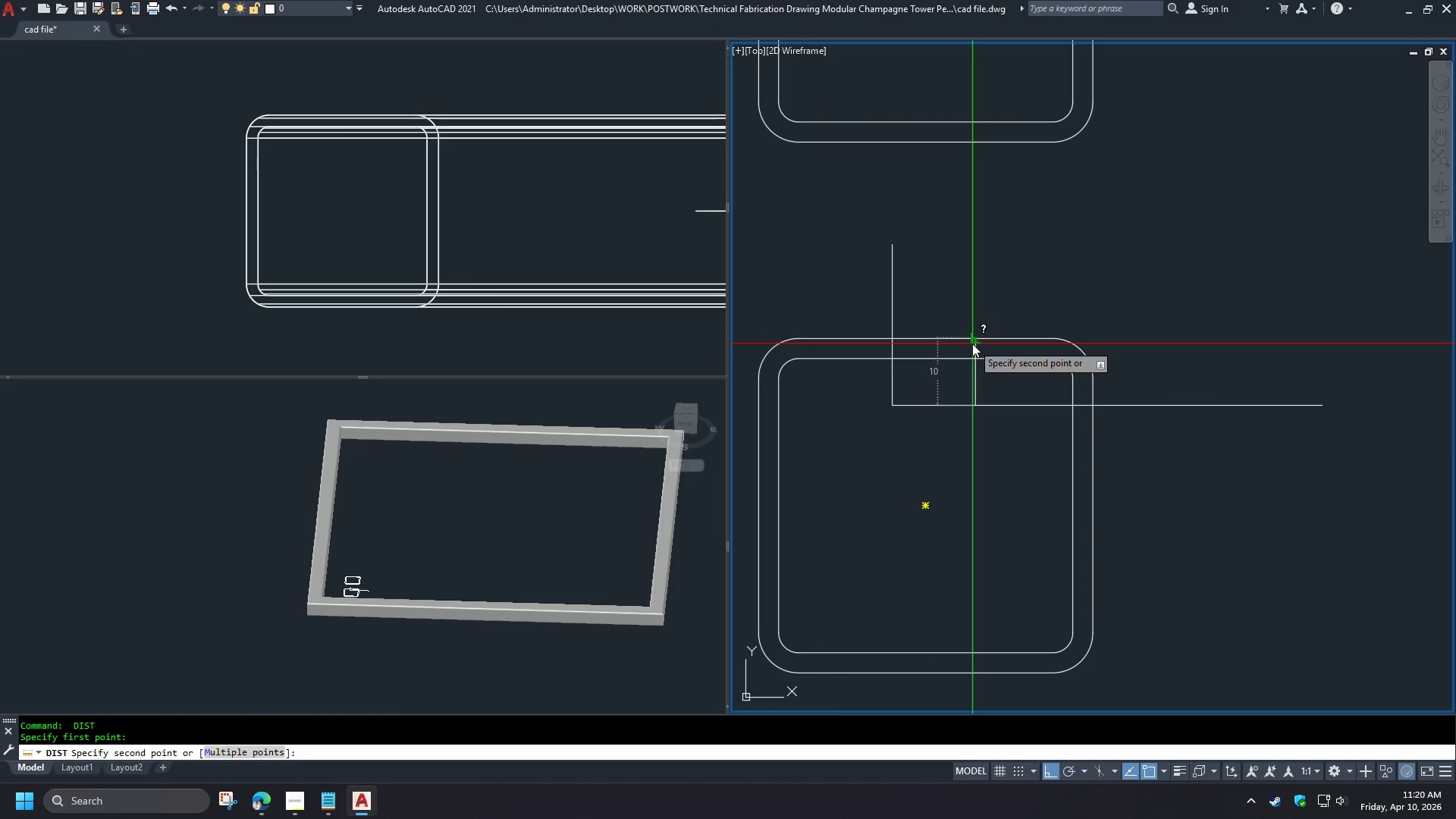 
key(Escape)
 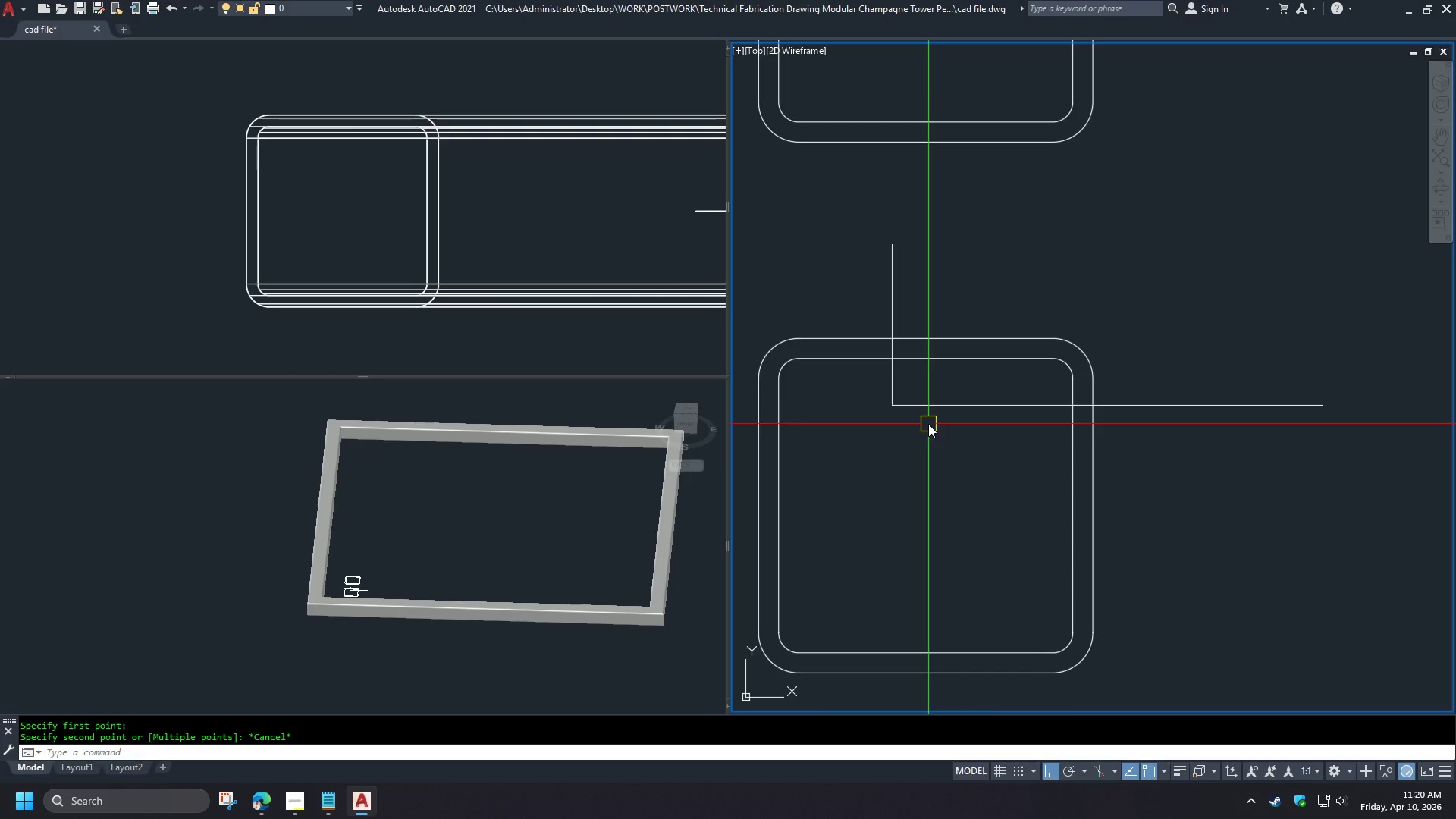 
scroll: coordinate [928, 422], scroll_direction: up, amount: 2.0
 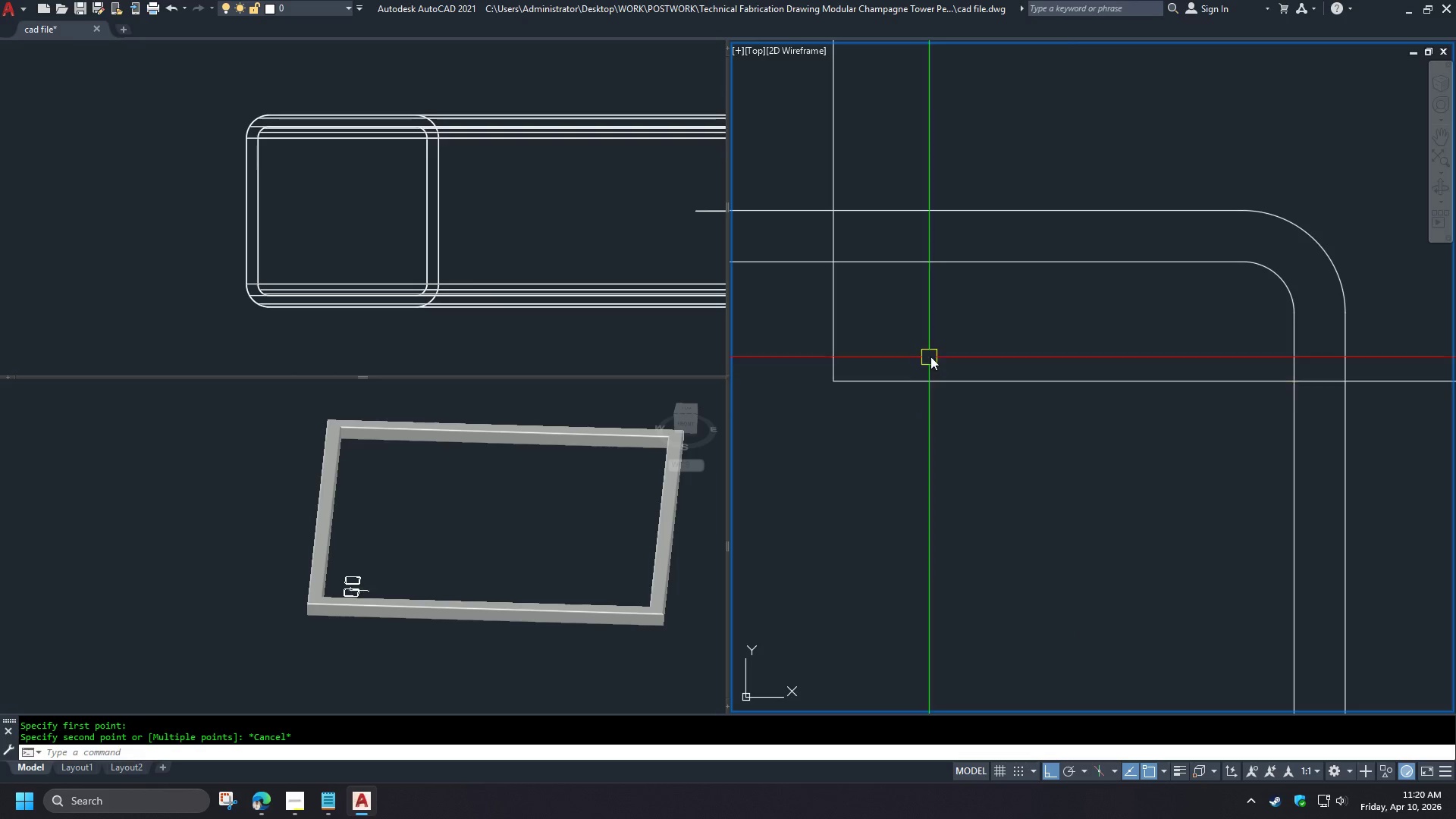 
scroll: coordinate [948, 349], scroll_direction: down, amount: 2.0
 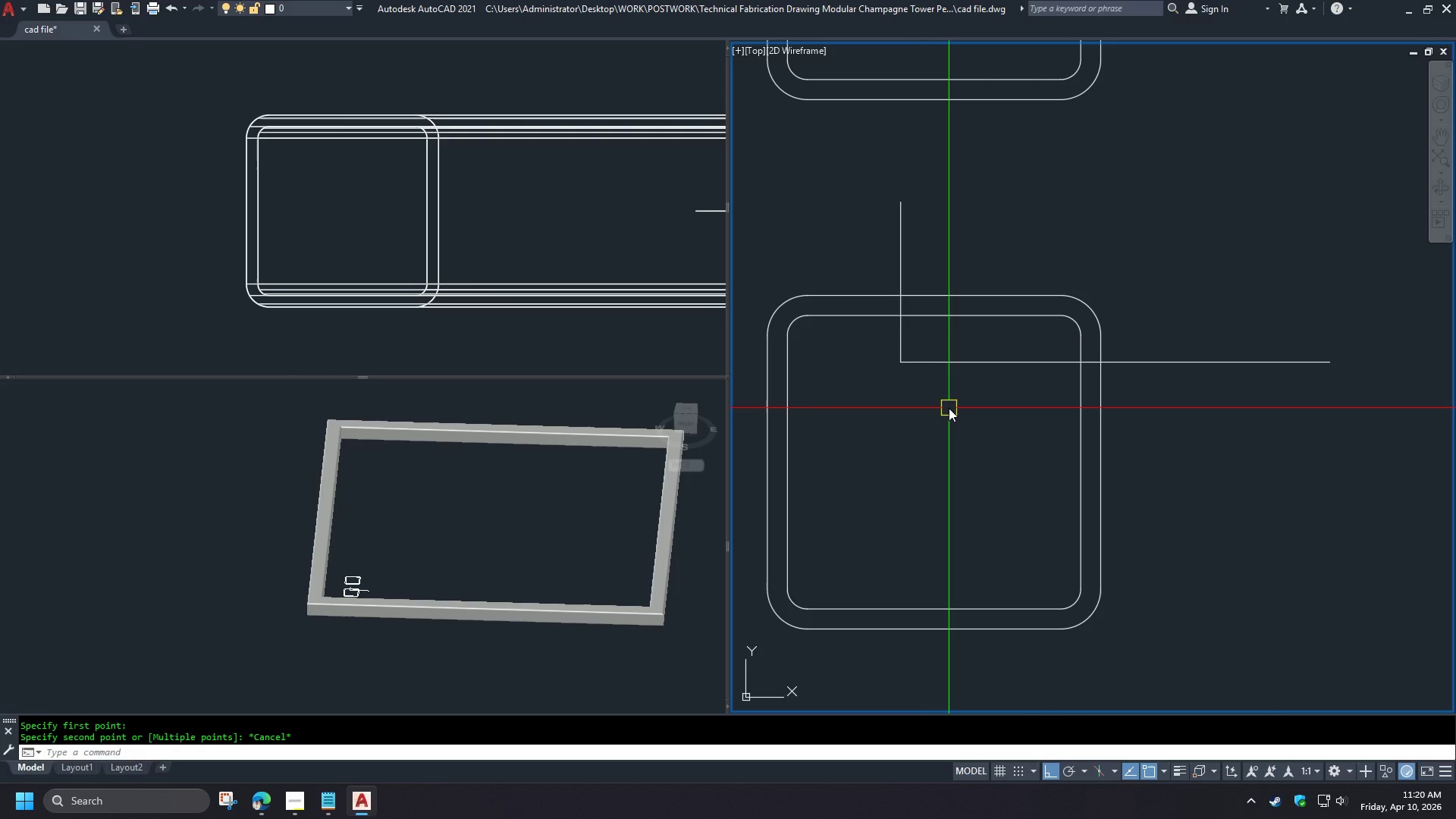 
key(O)
 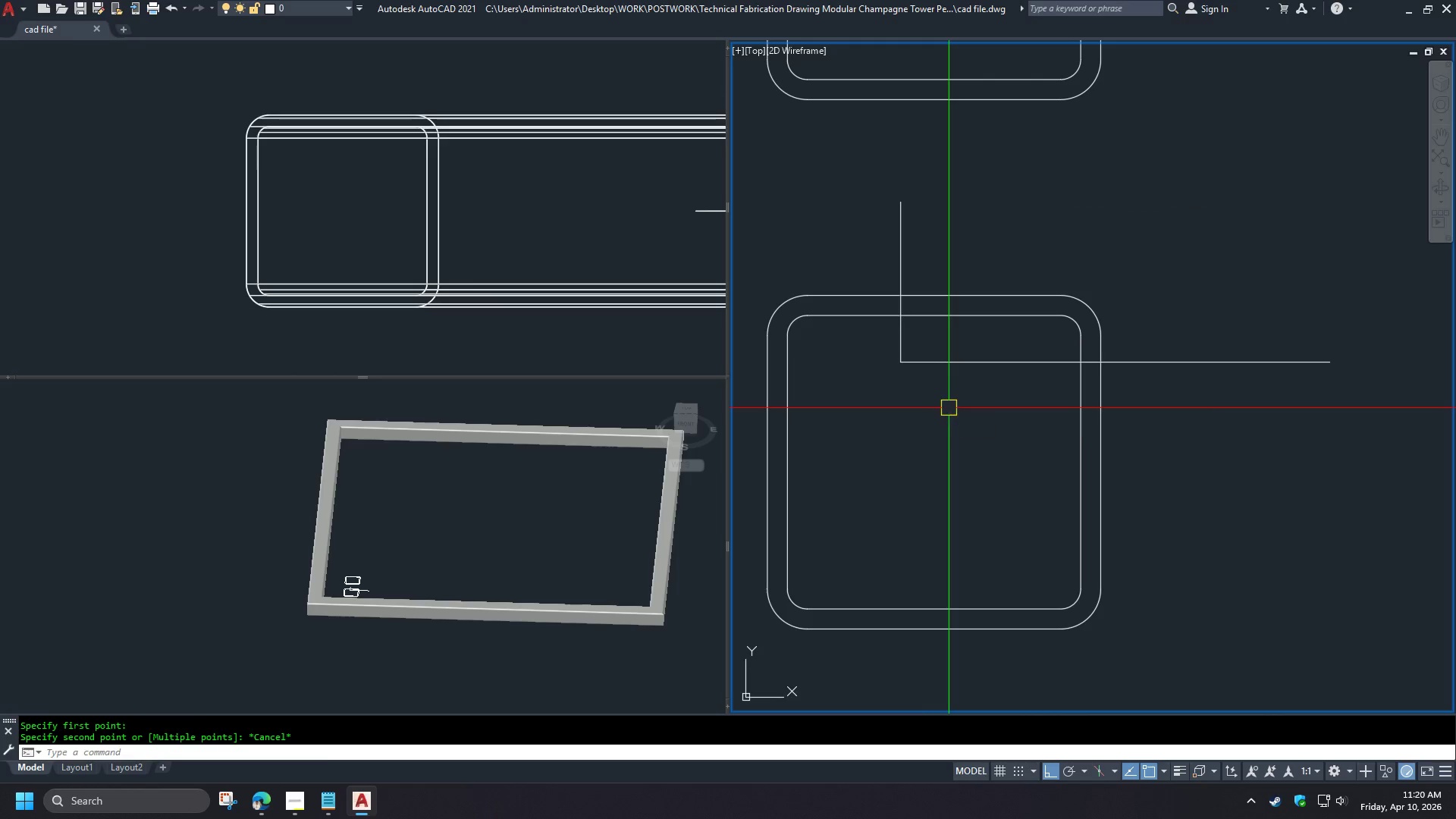 
key(Space)
 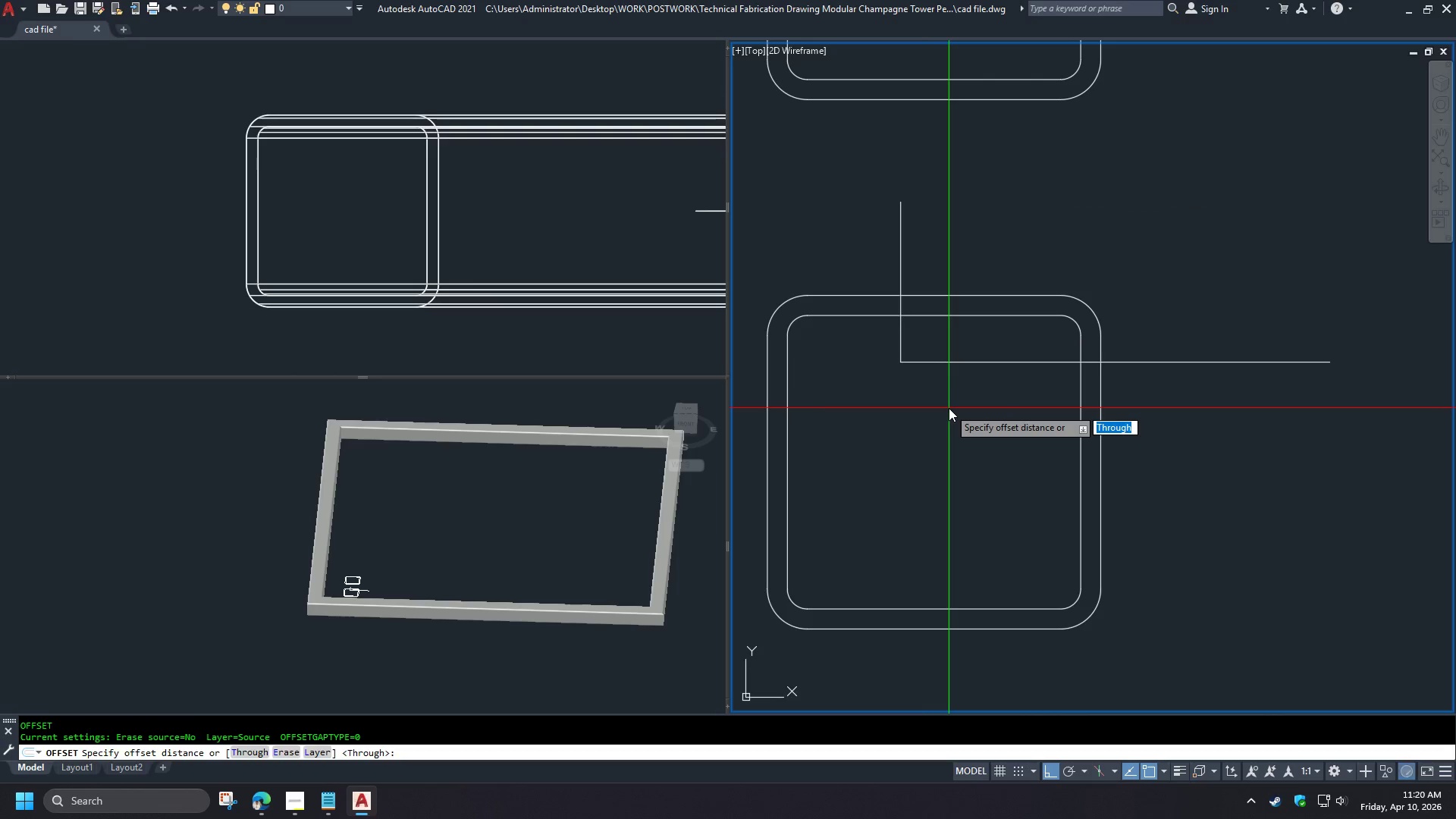 
key(Numpad3)
 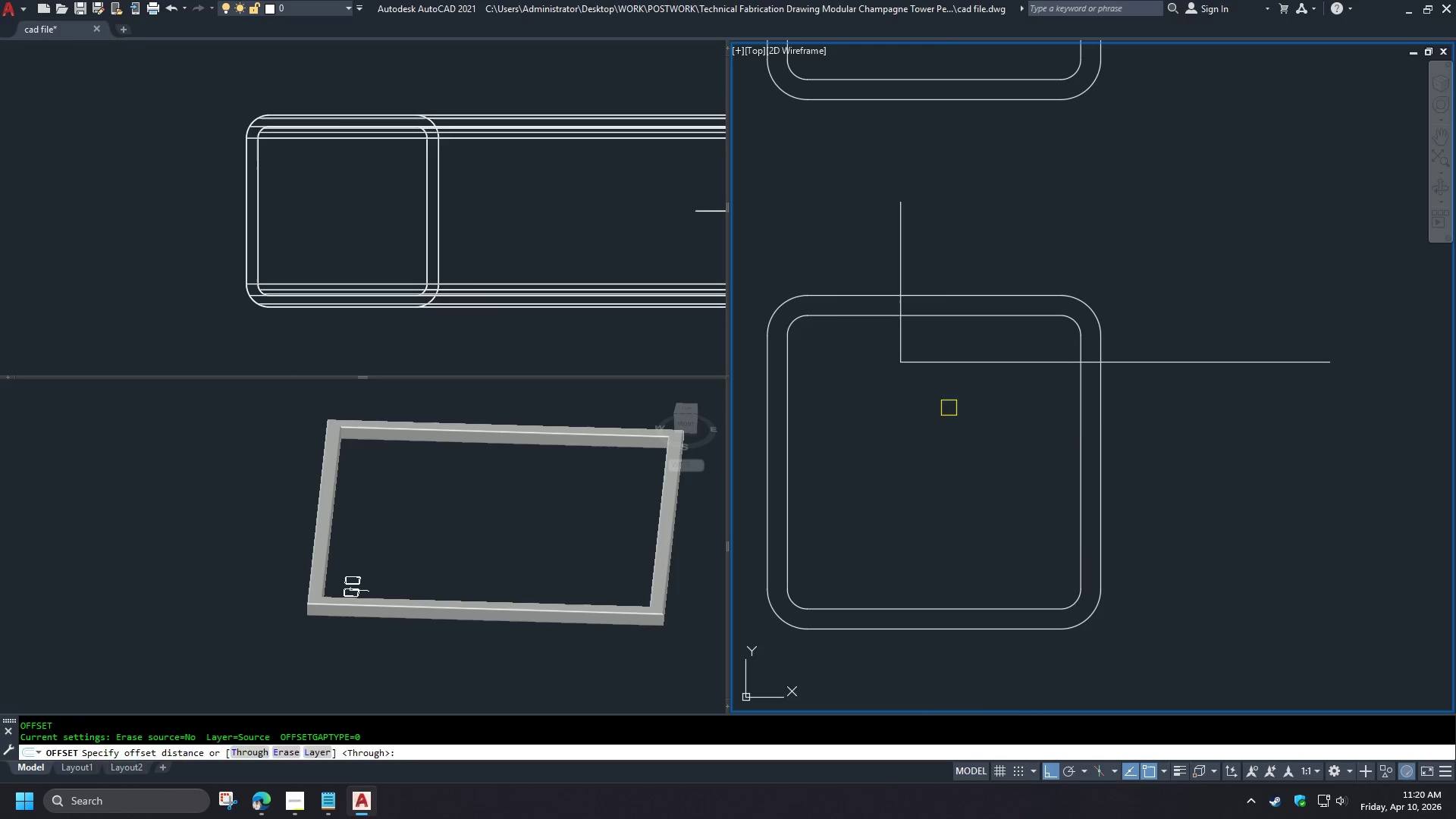 
key(NumpadEnter)
 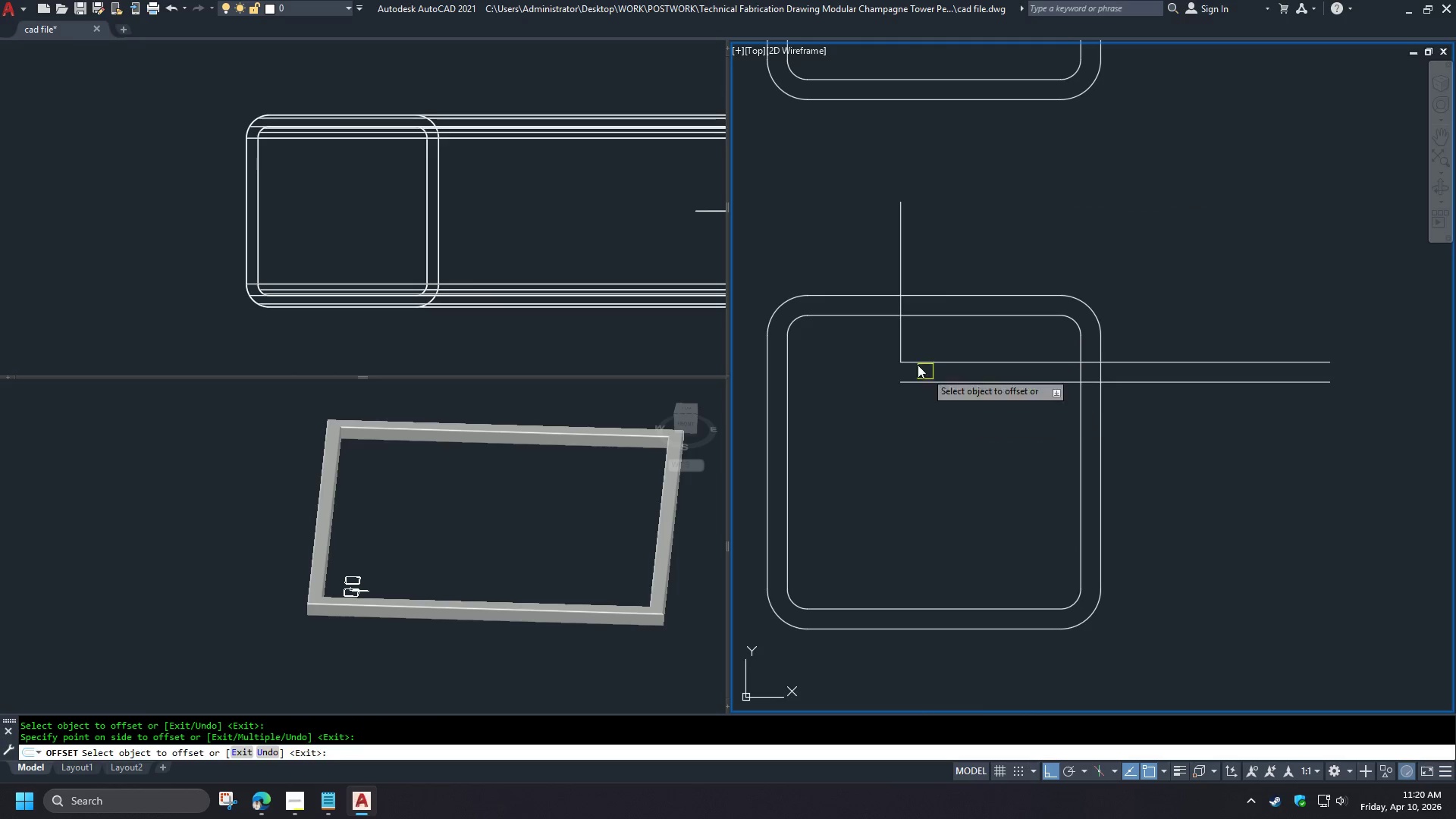 
left_click_drag(start_coordinate=[903, 342], to_coordinate=[896, 340])
 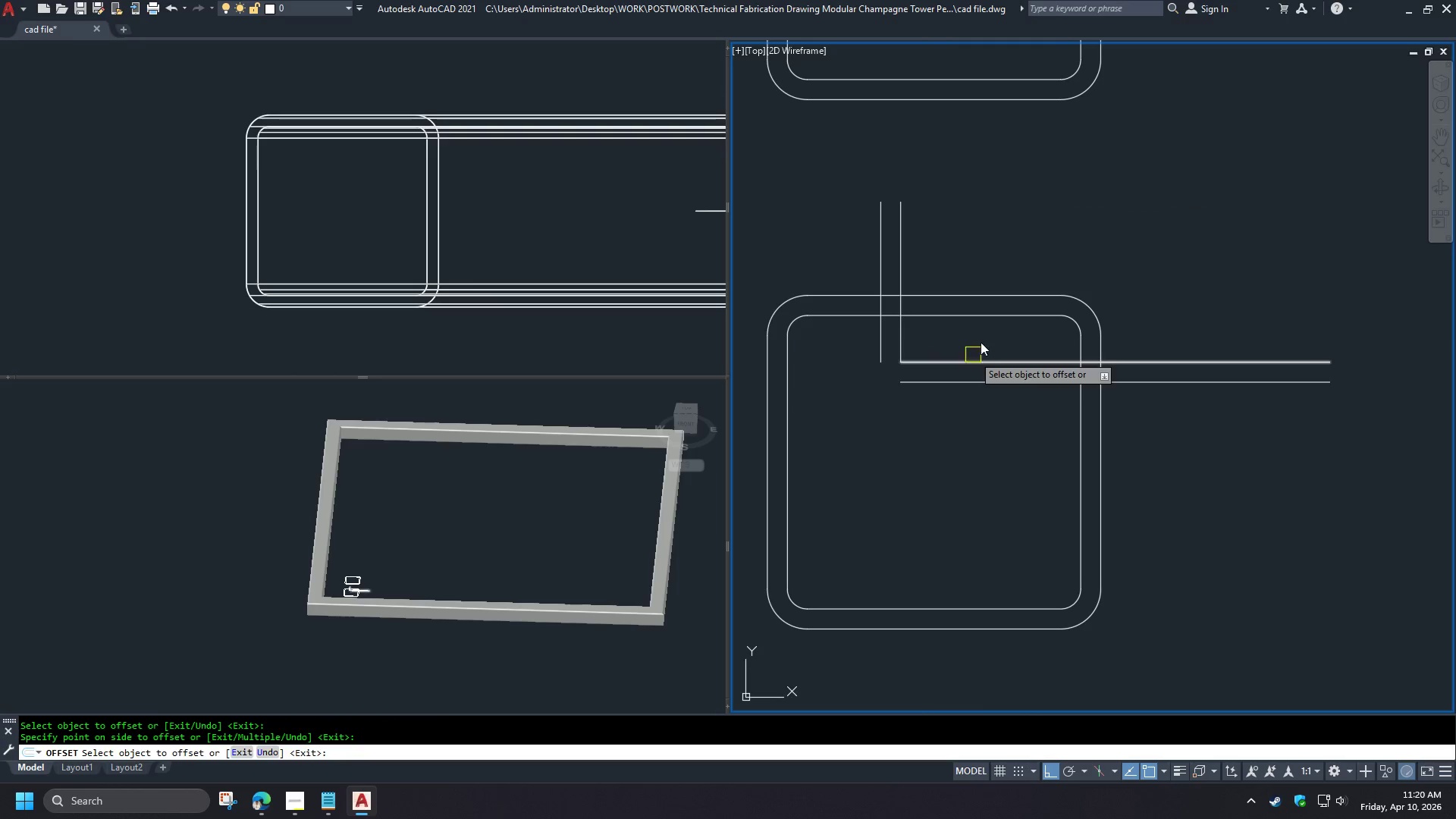 
scroll: coordinate [961, 333], scroll_direction: up, amount: 2.0
 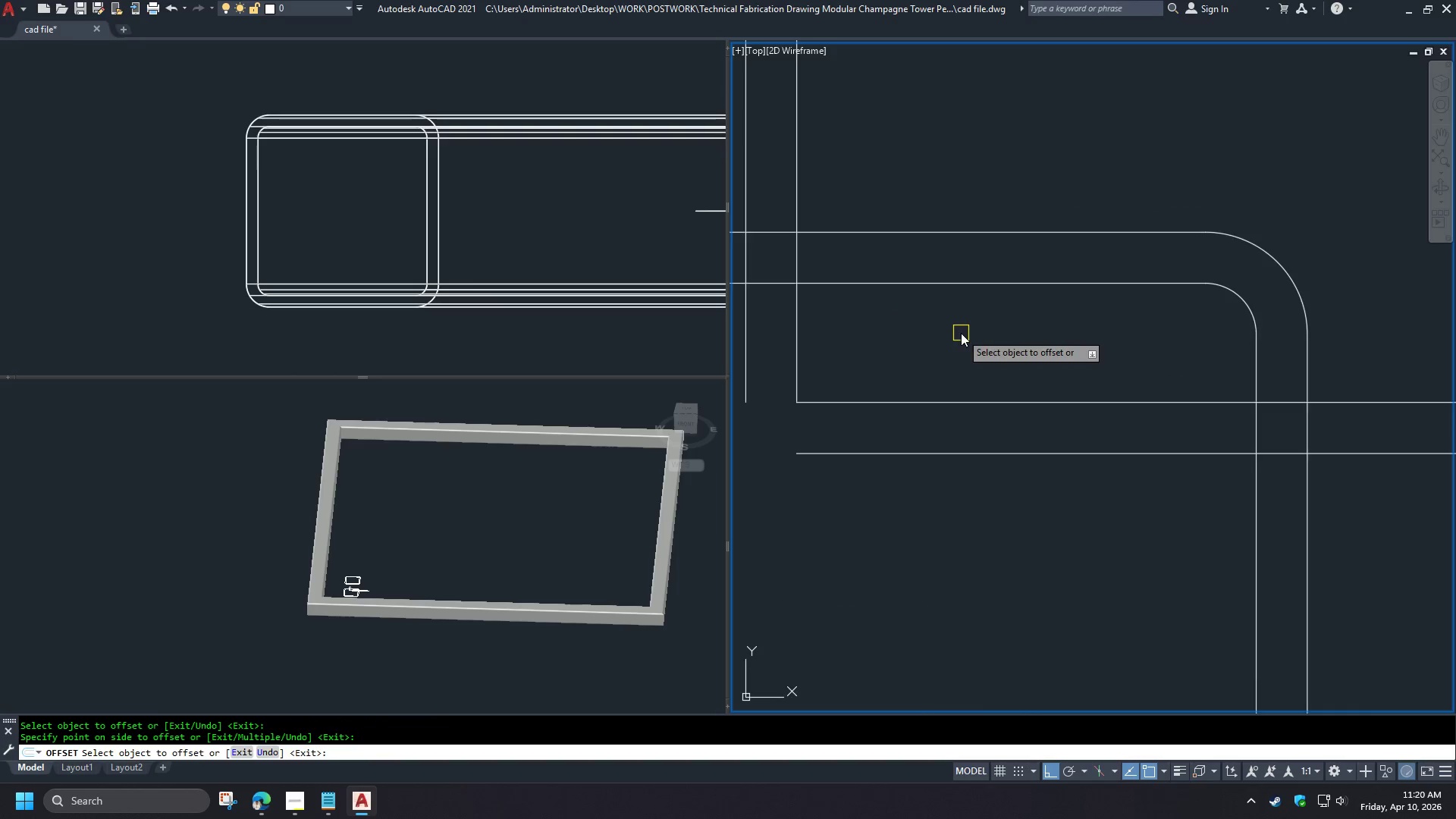 
scroll: coordinate [962, 335], scroll_direction: down, amount: 2.0
 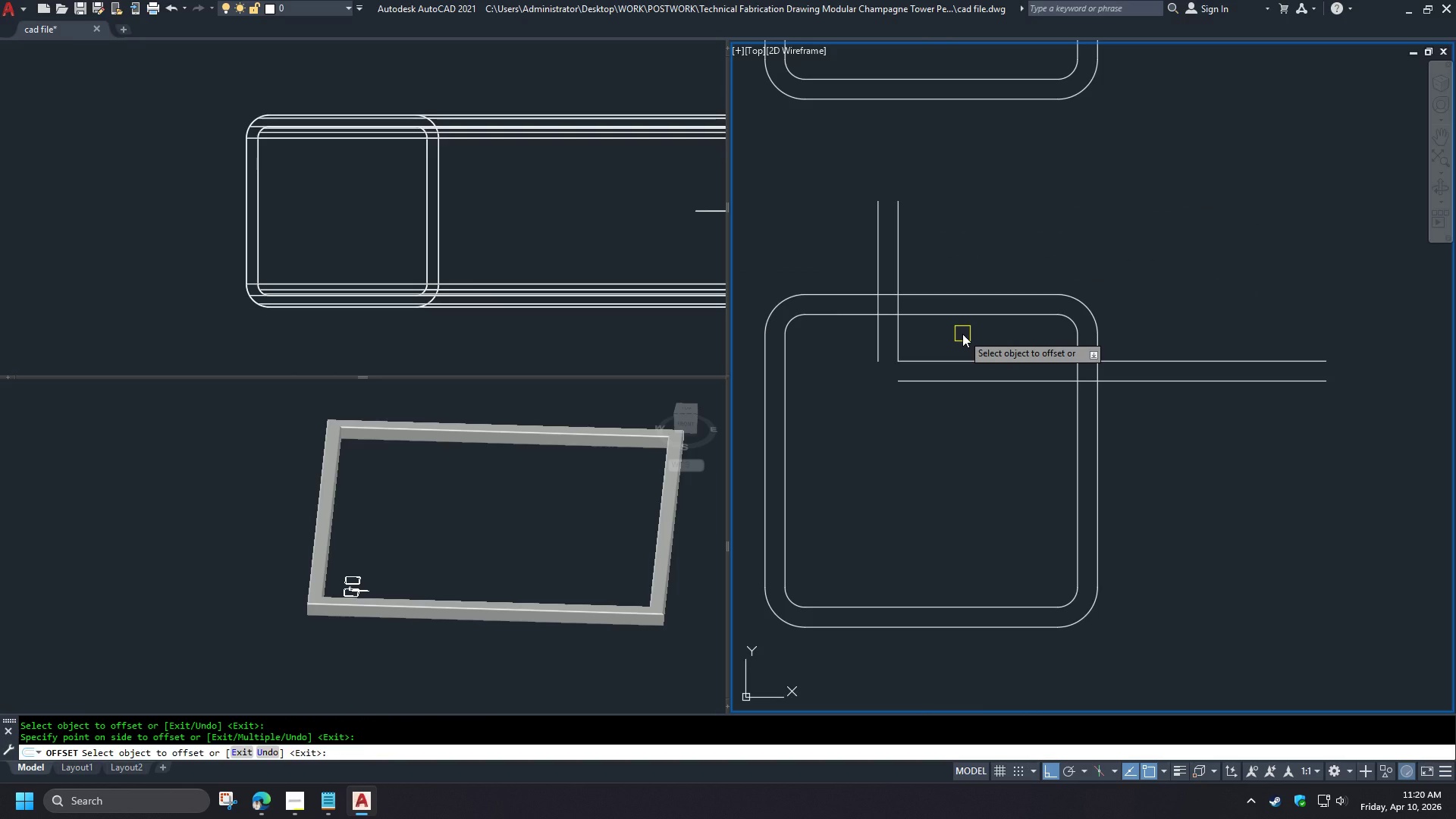 
key(Space)
 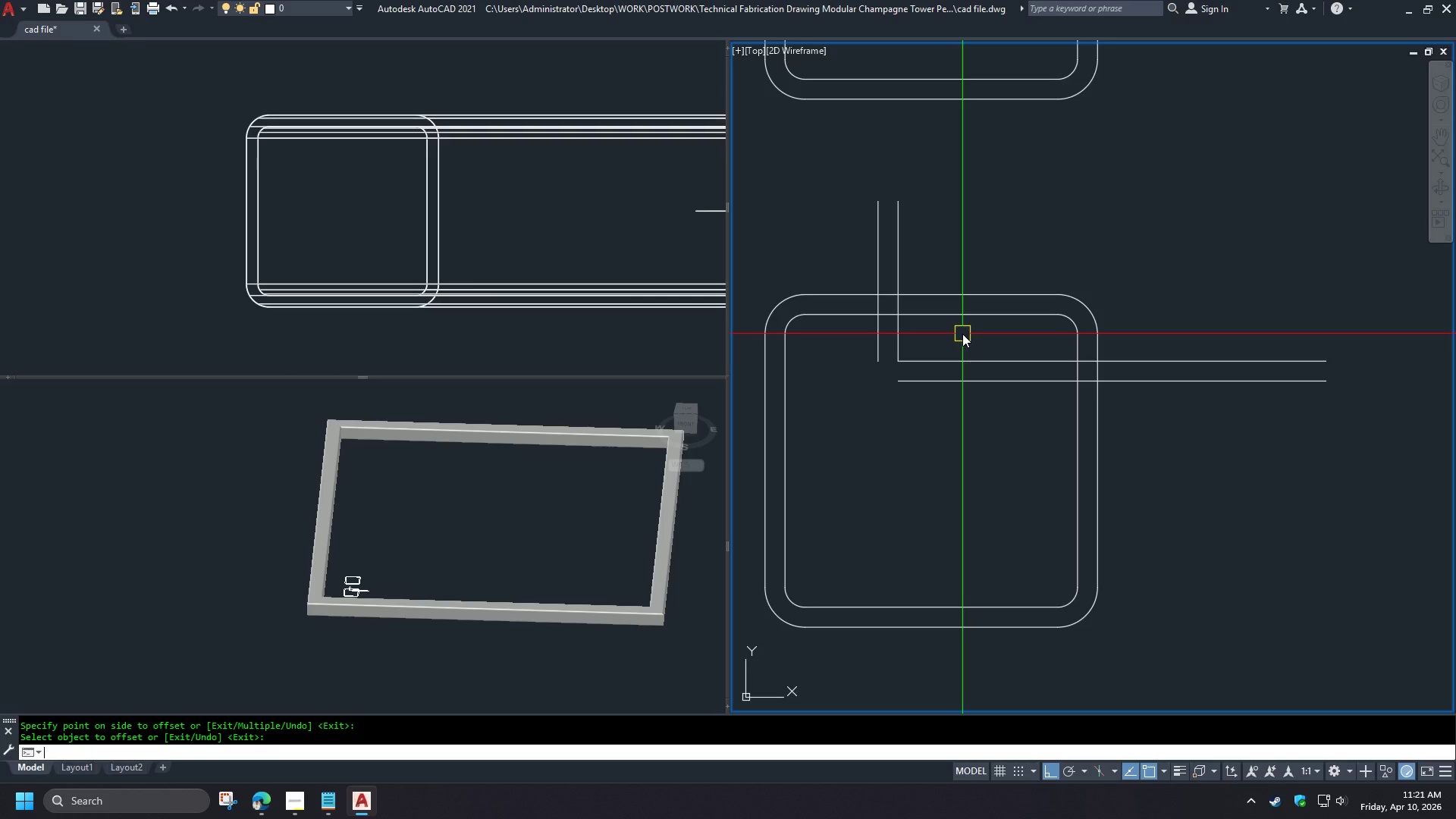 
scroll: coordinate [962, 334], scroll_direction: up, amount: 2.0
 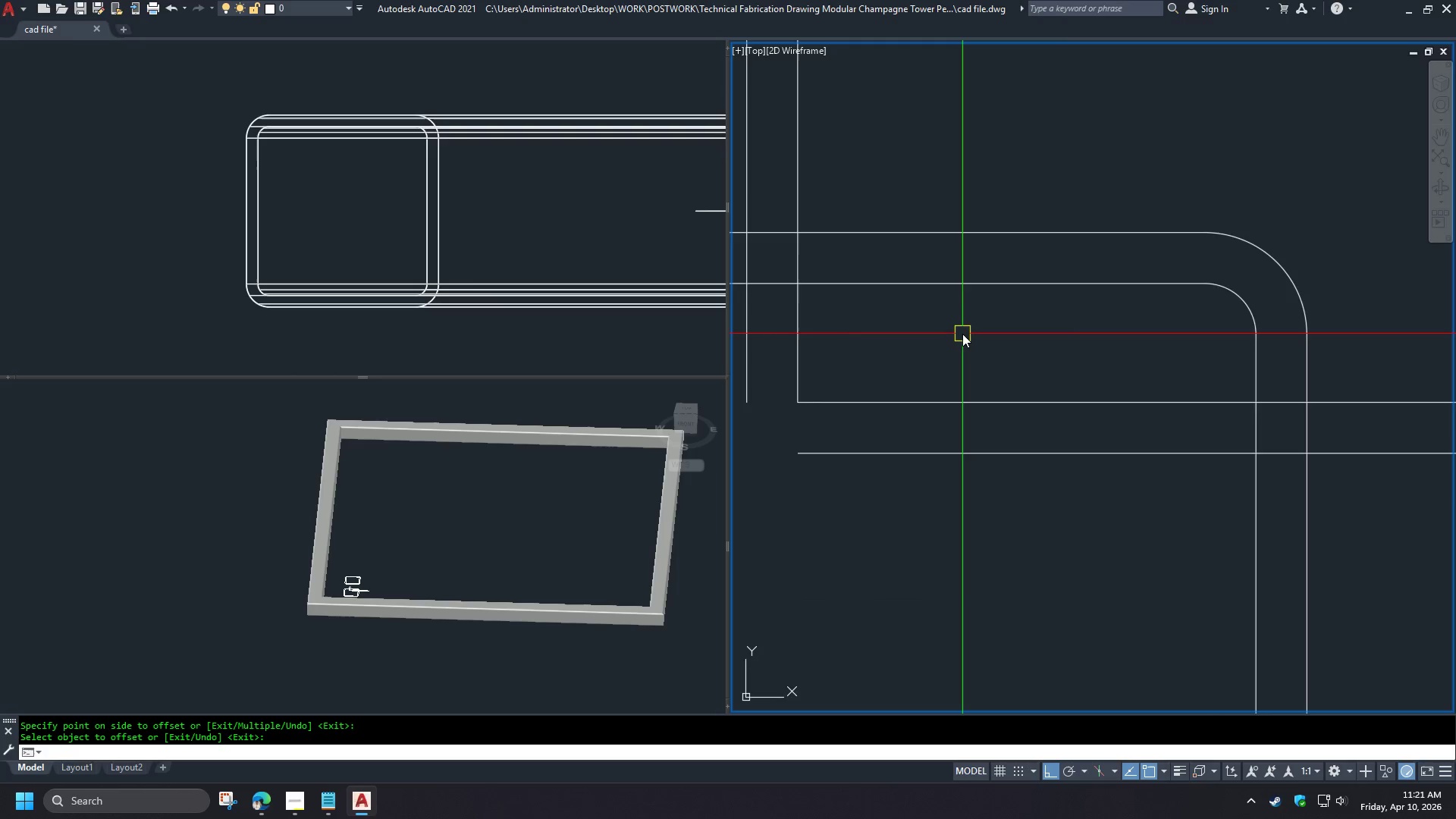 
scroll: coordinate [970, 340], scroll_direction: down, amount: 2.0
 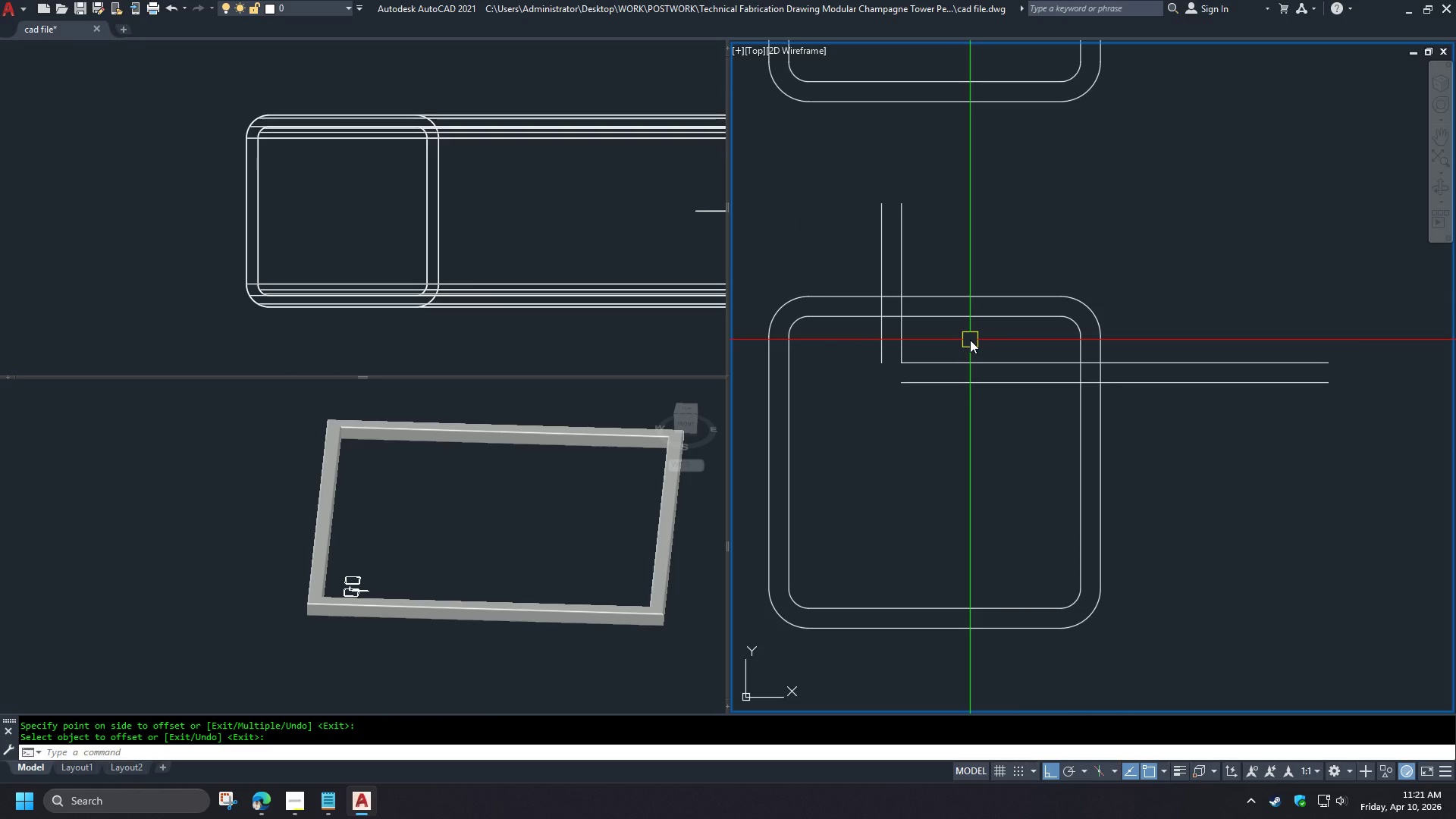 
scroll: coordinate [970, 340], scroll_direction: up, amount: 1.0
 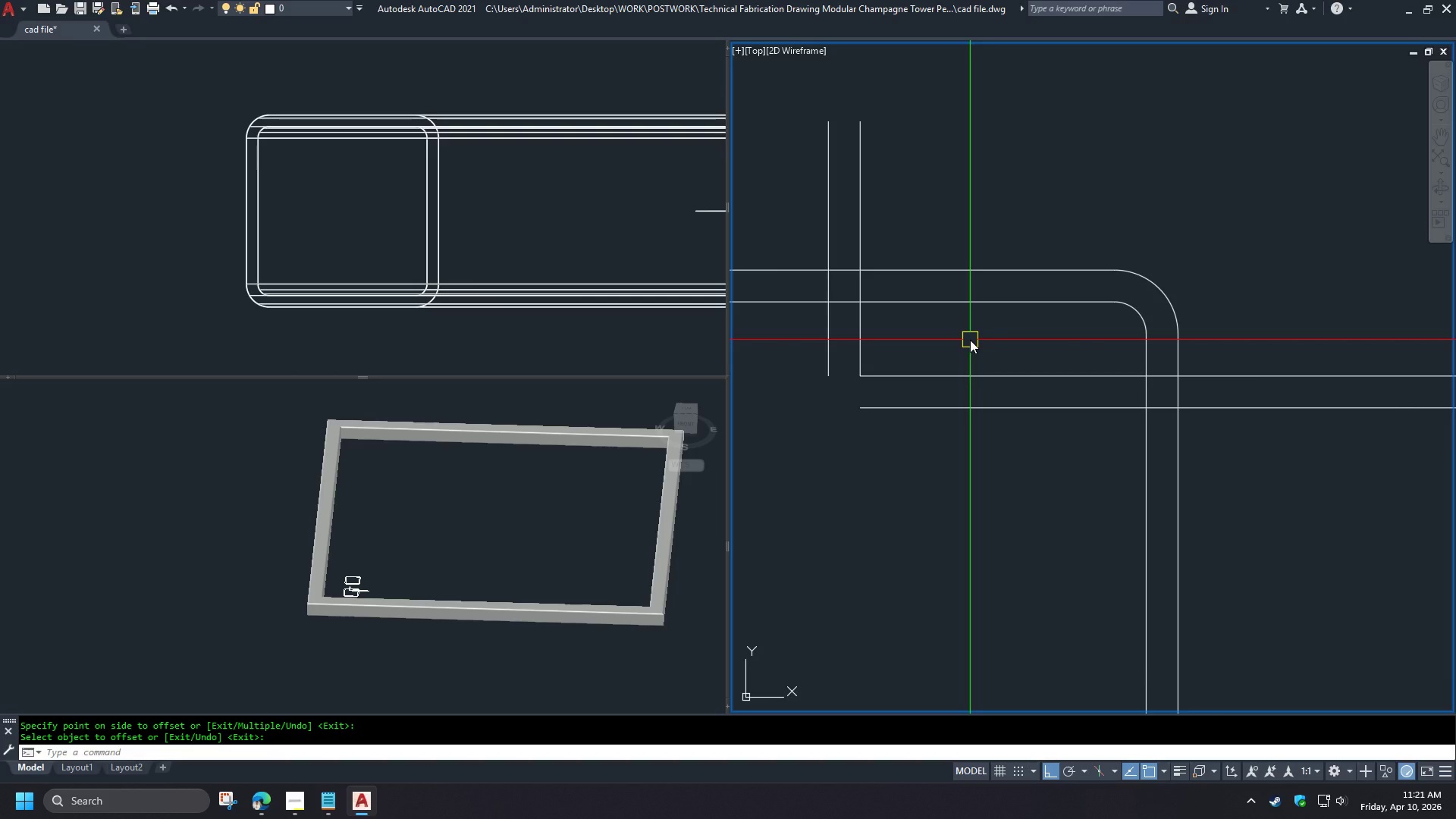 
scroll: coordinate [970, 340], scroll_direction: down, amount: 1.0
 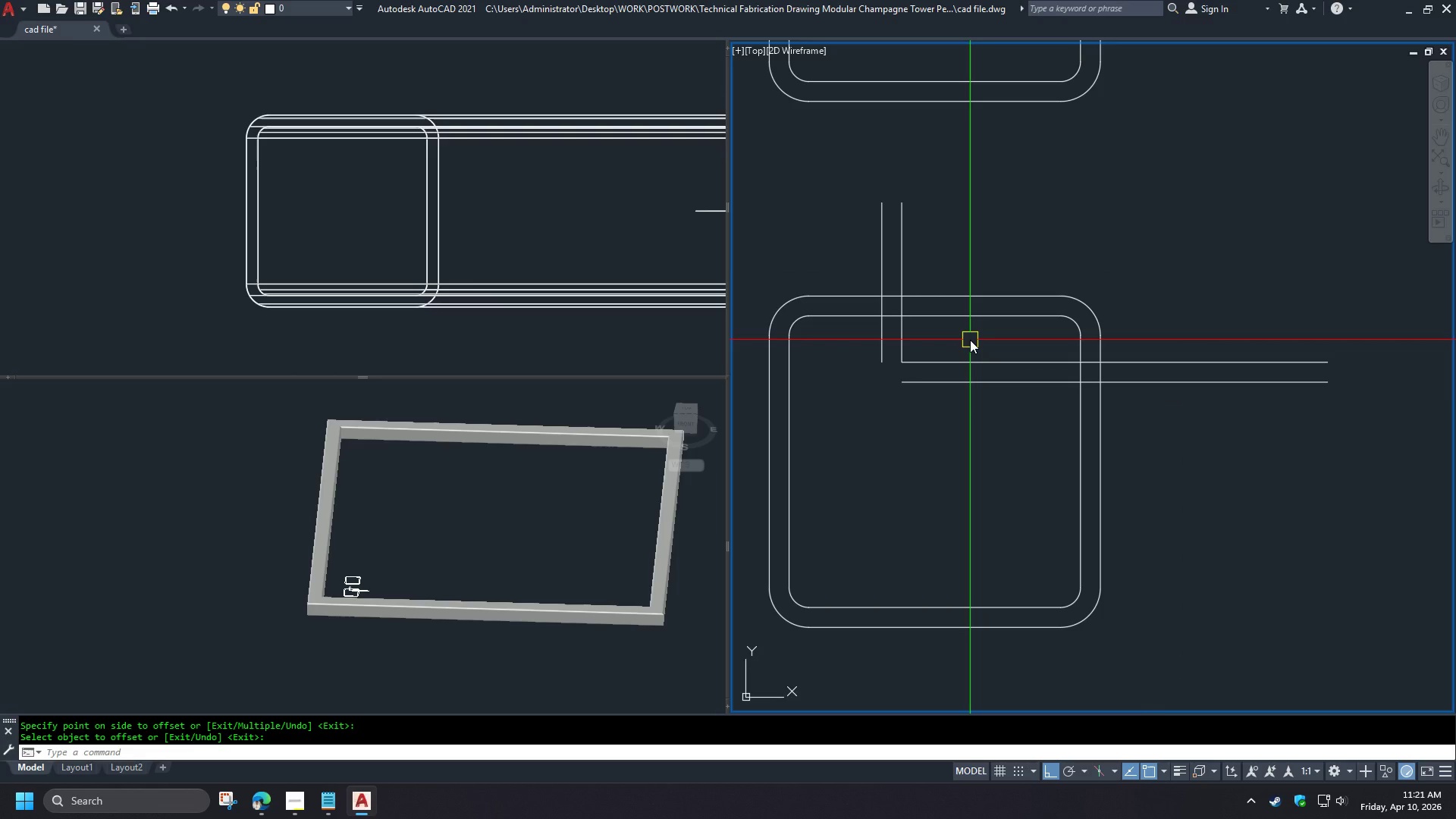 
wait(7.97)
 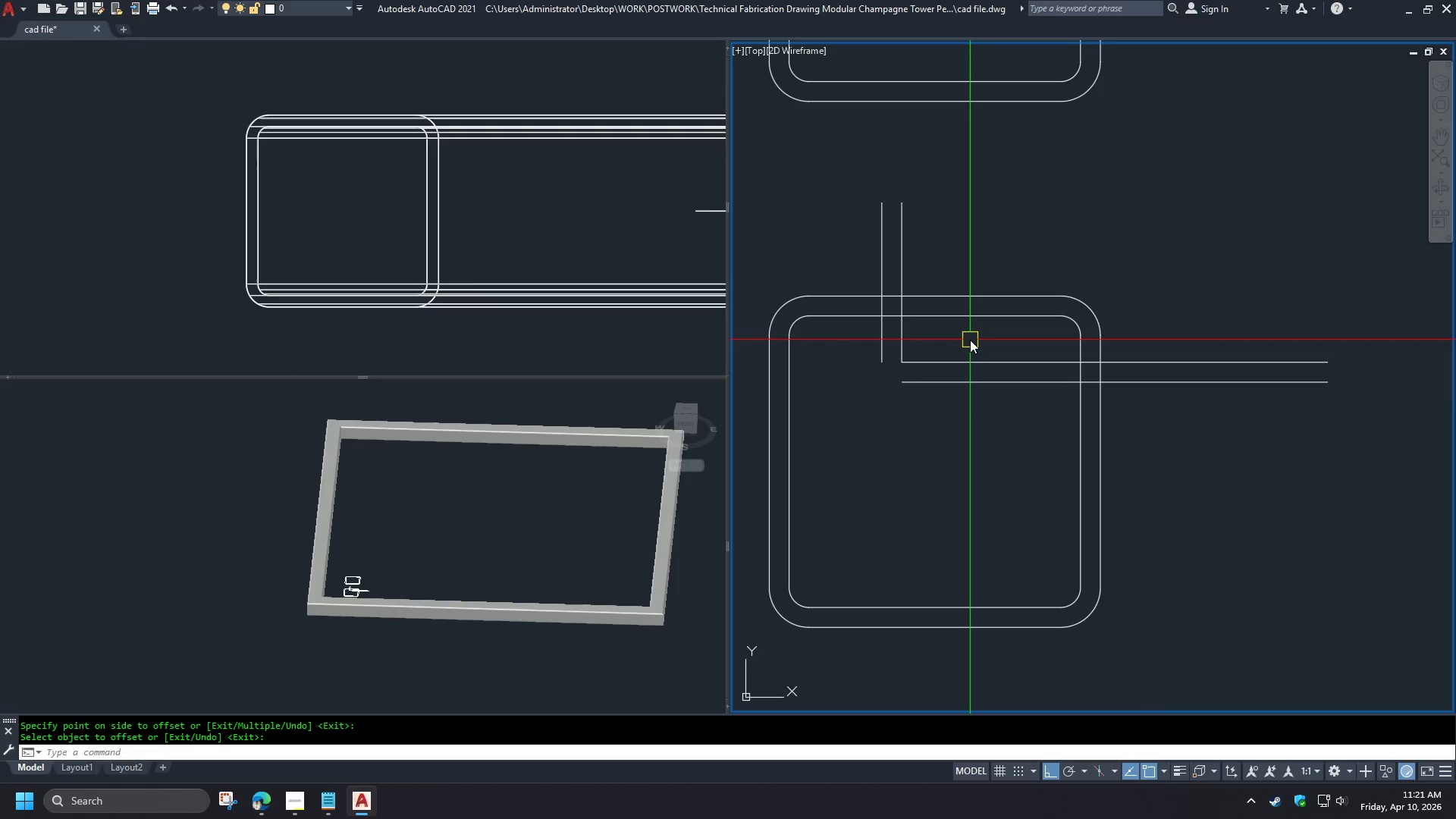 
type(tr )
 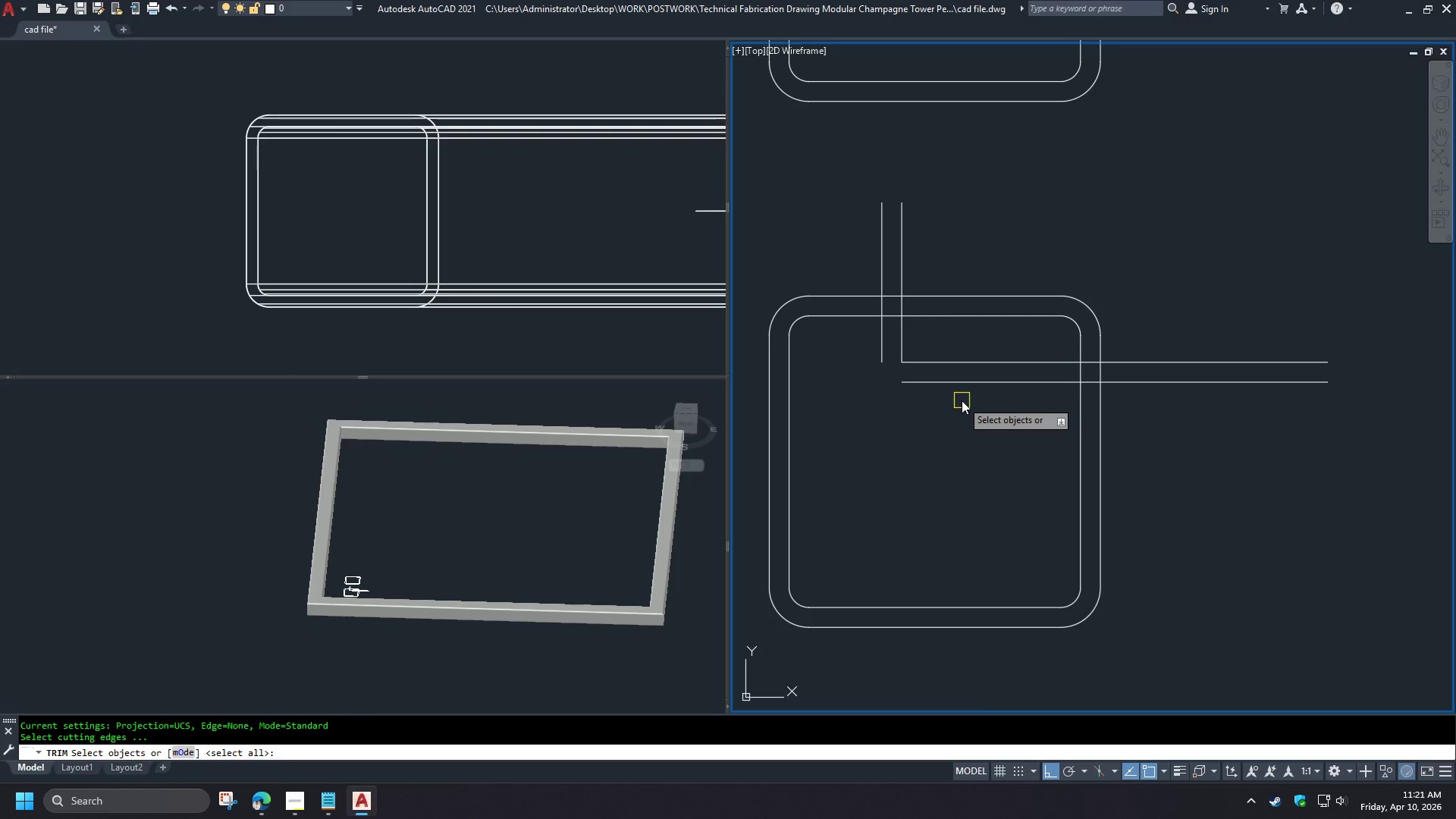 
key(Escape)
 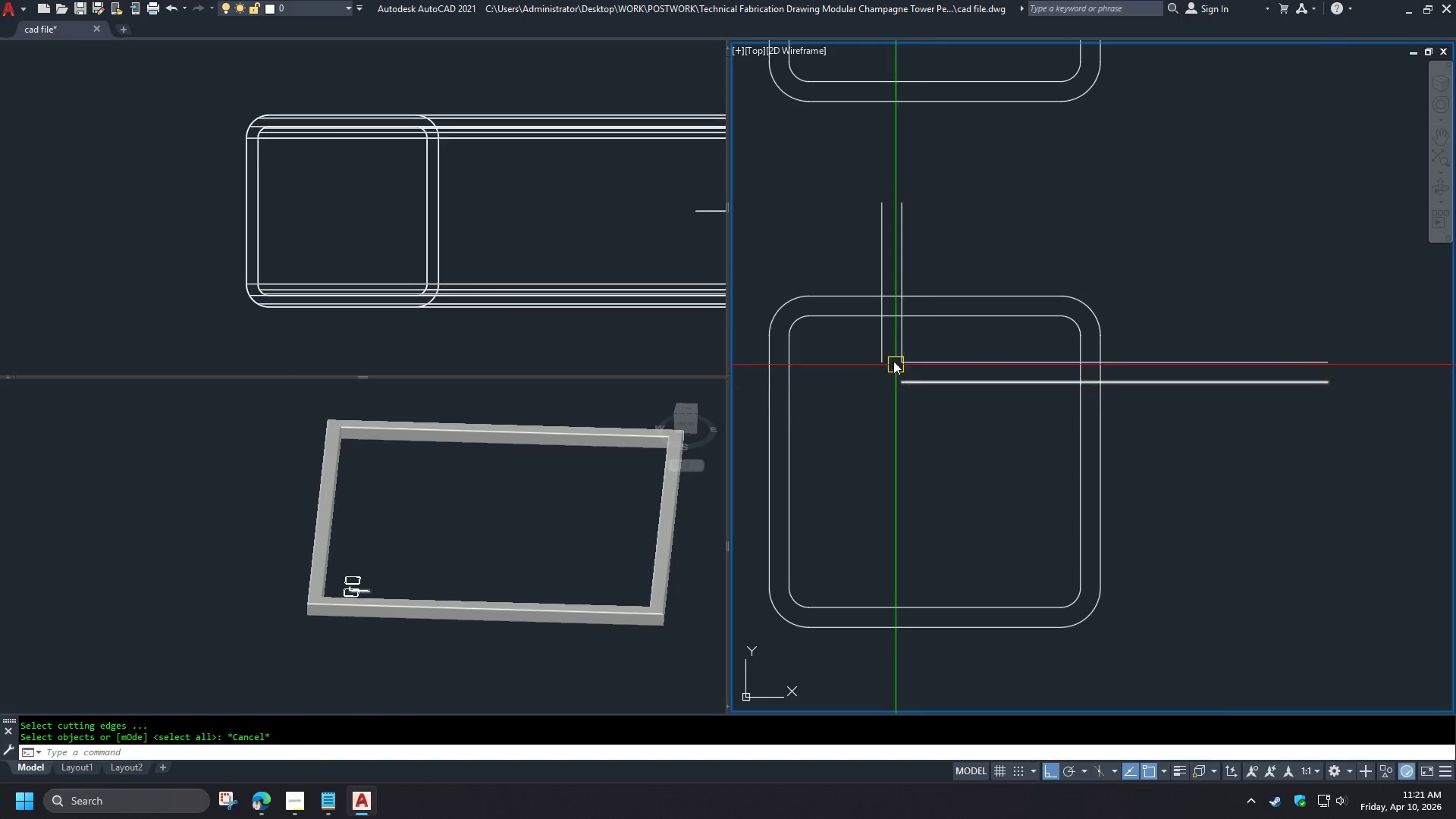 
key(Space)
 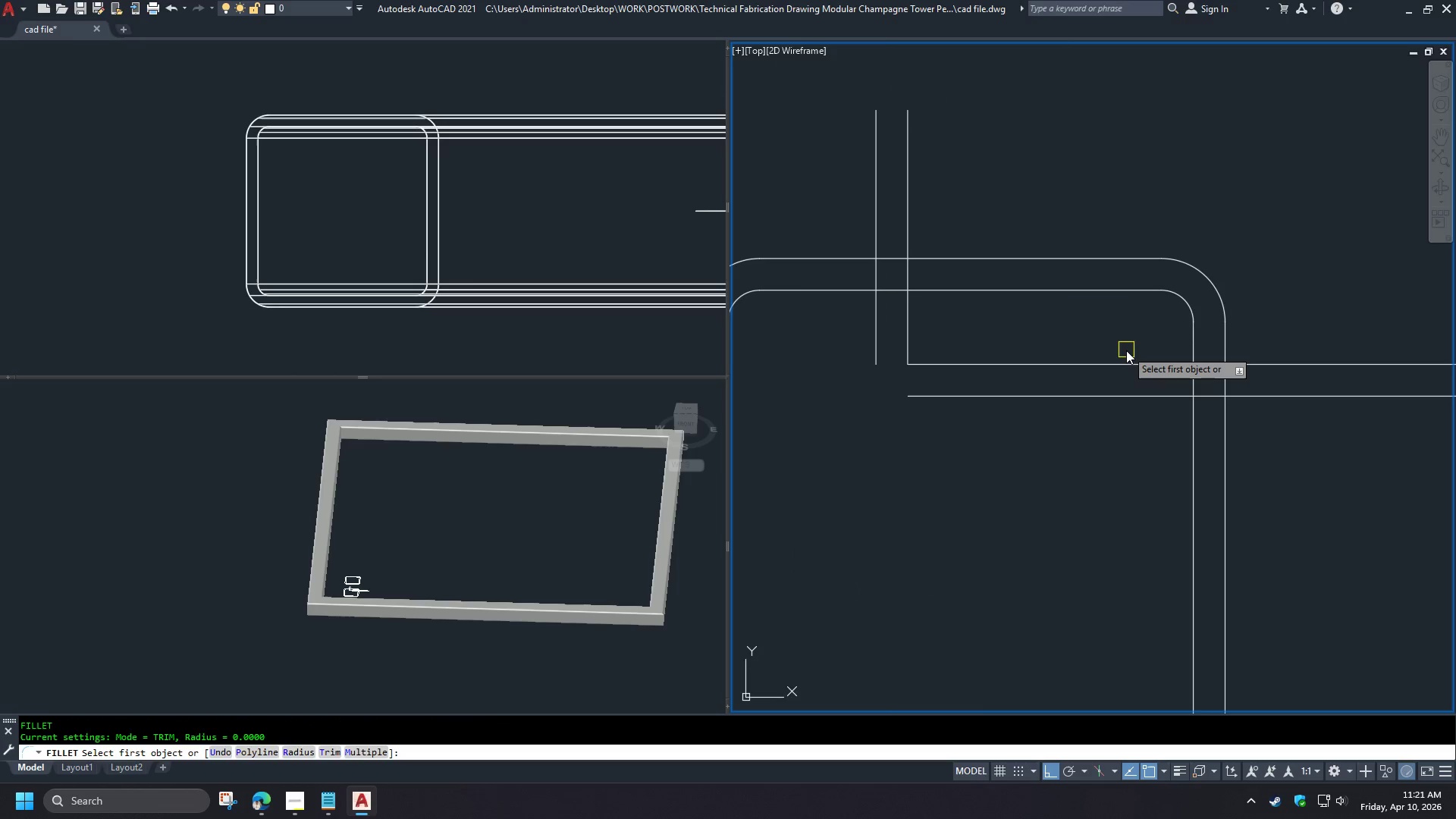 
scroll: coordinate [890, 358], scroll_direction: up, amount: 1.0
 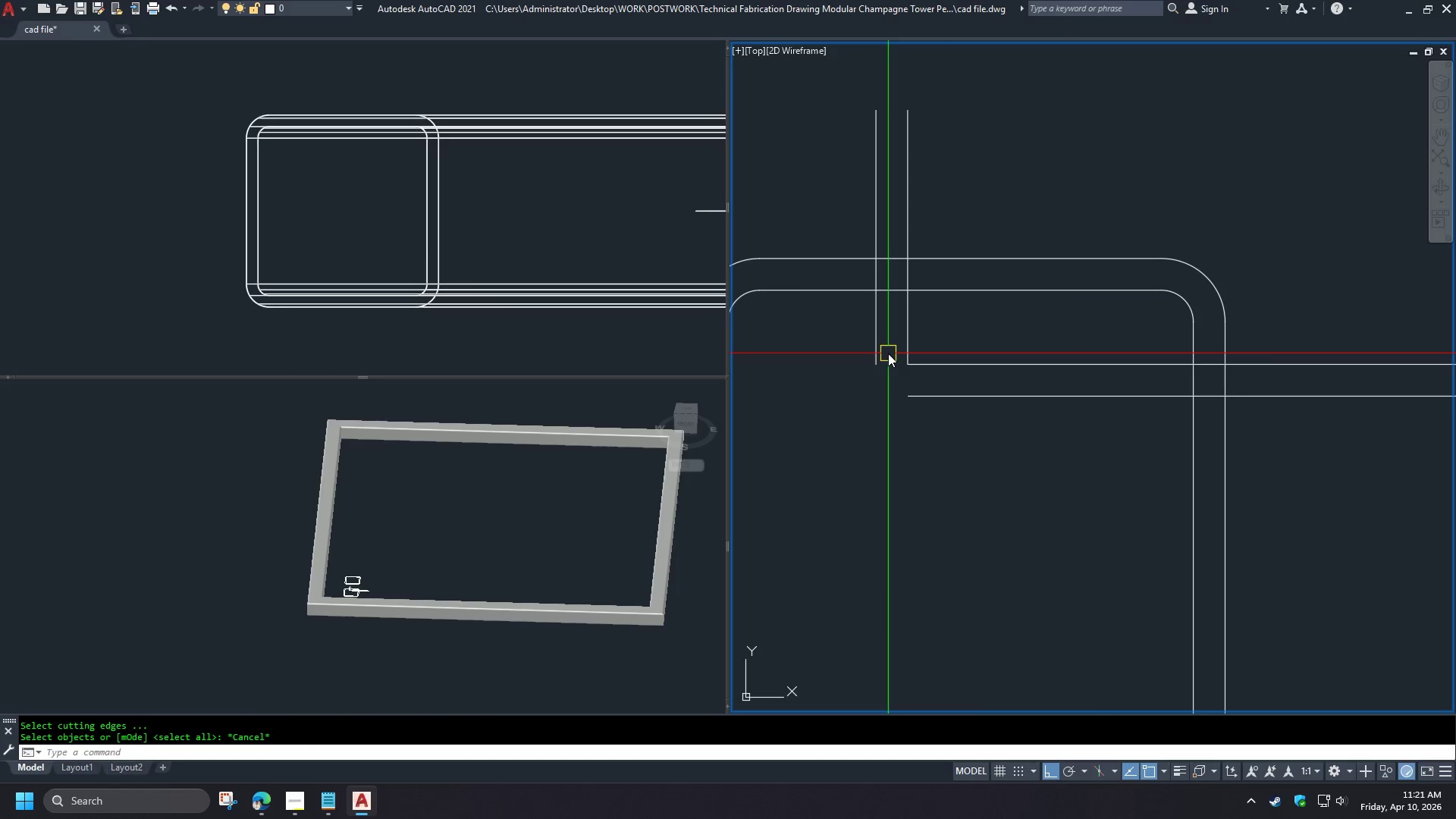 
key(Escape)
 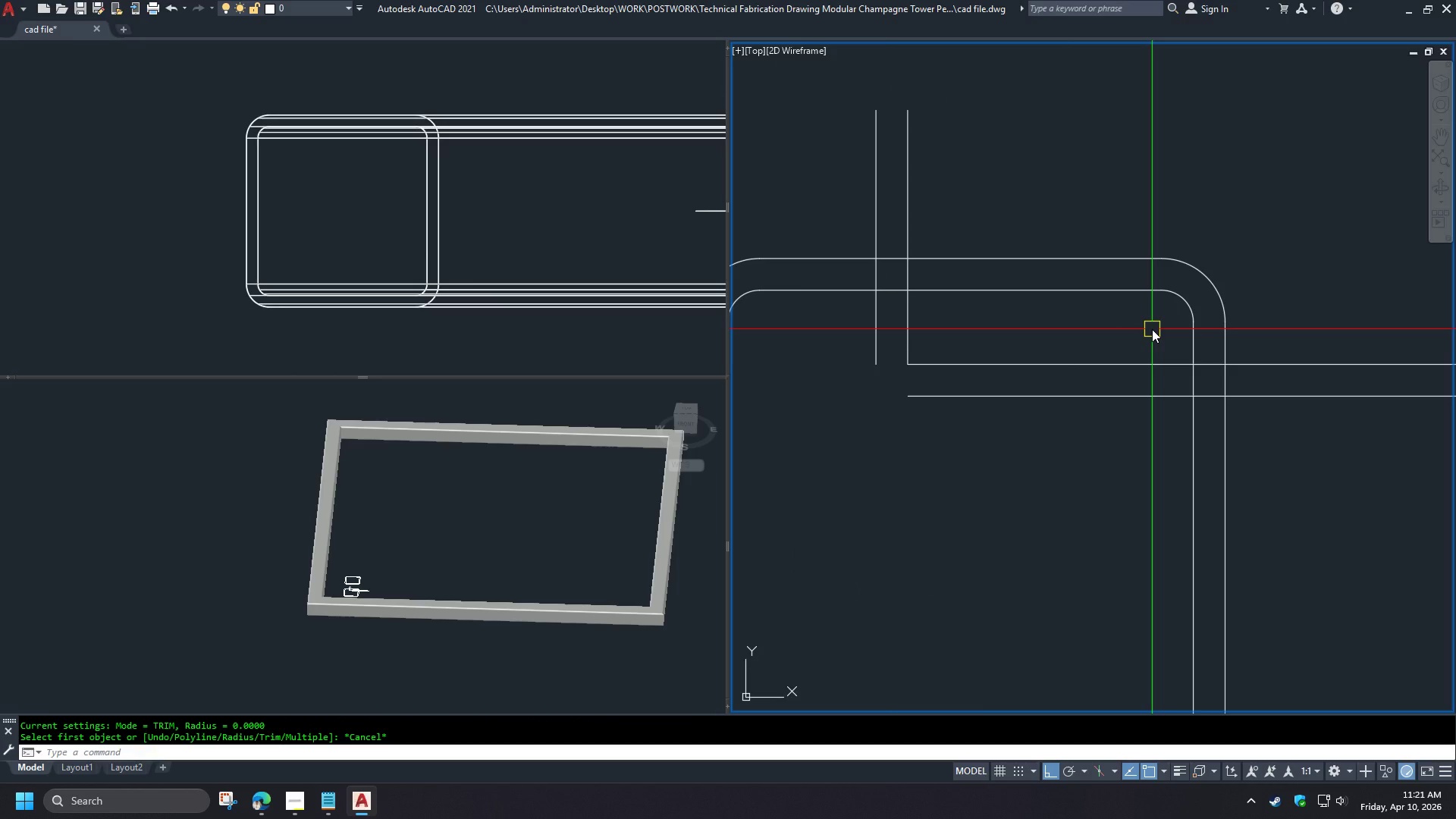 
wait(5.92)
 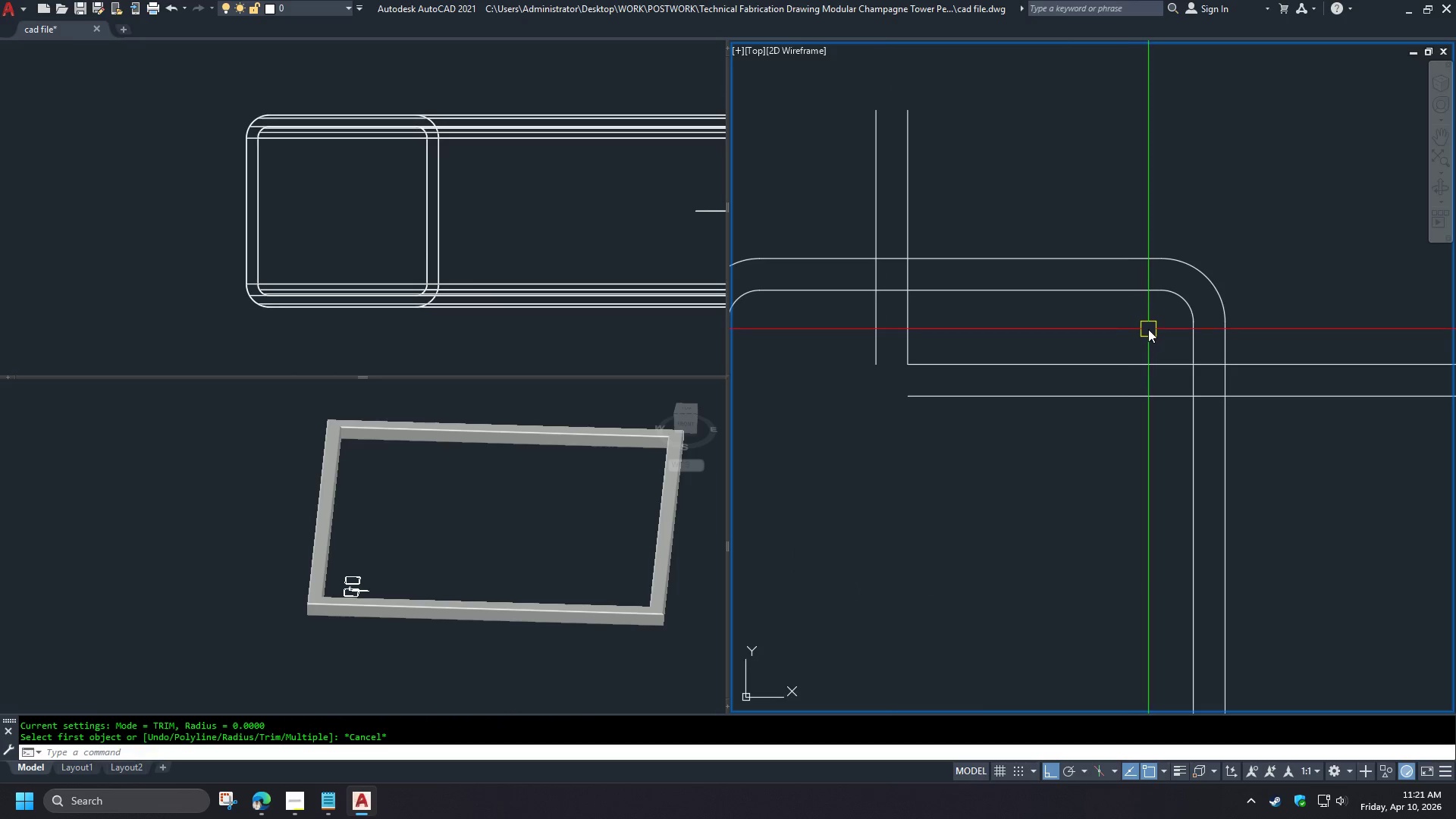 
type(di )
 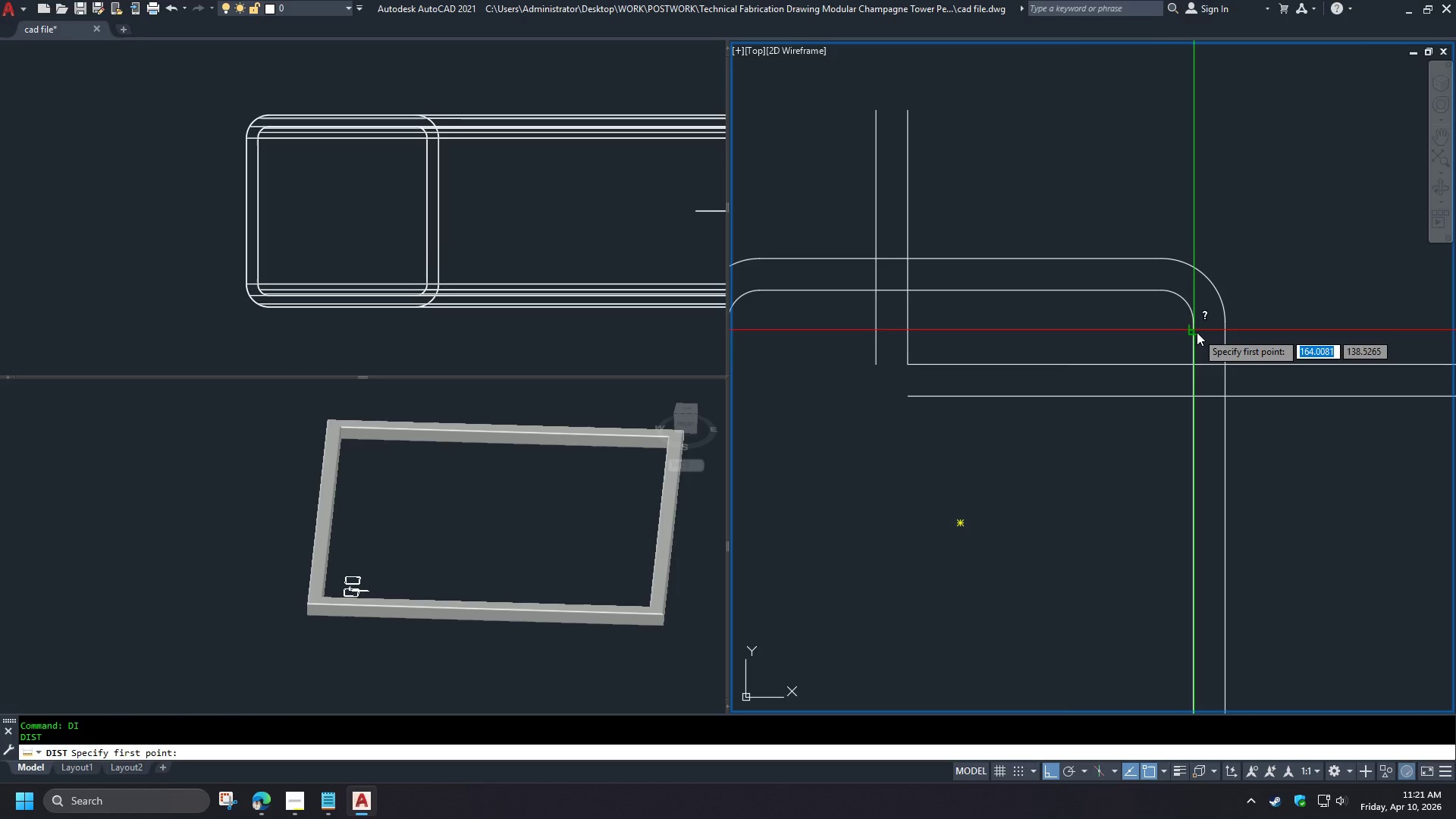 
left_click([1197, 332])
 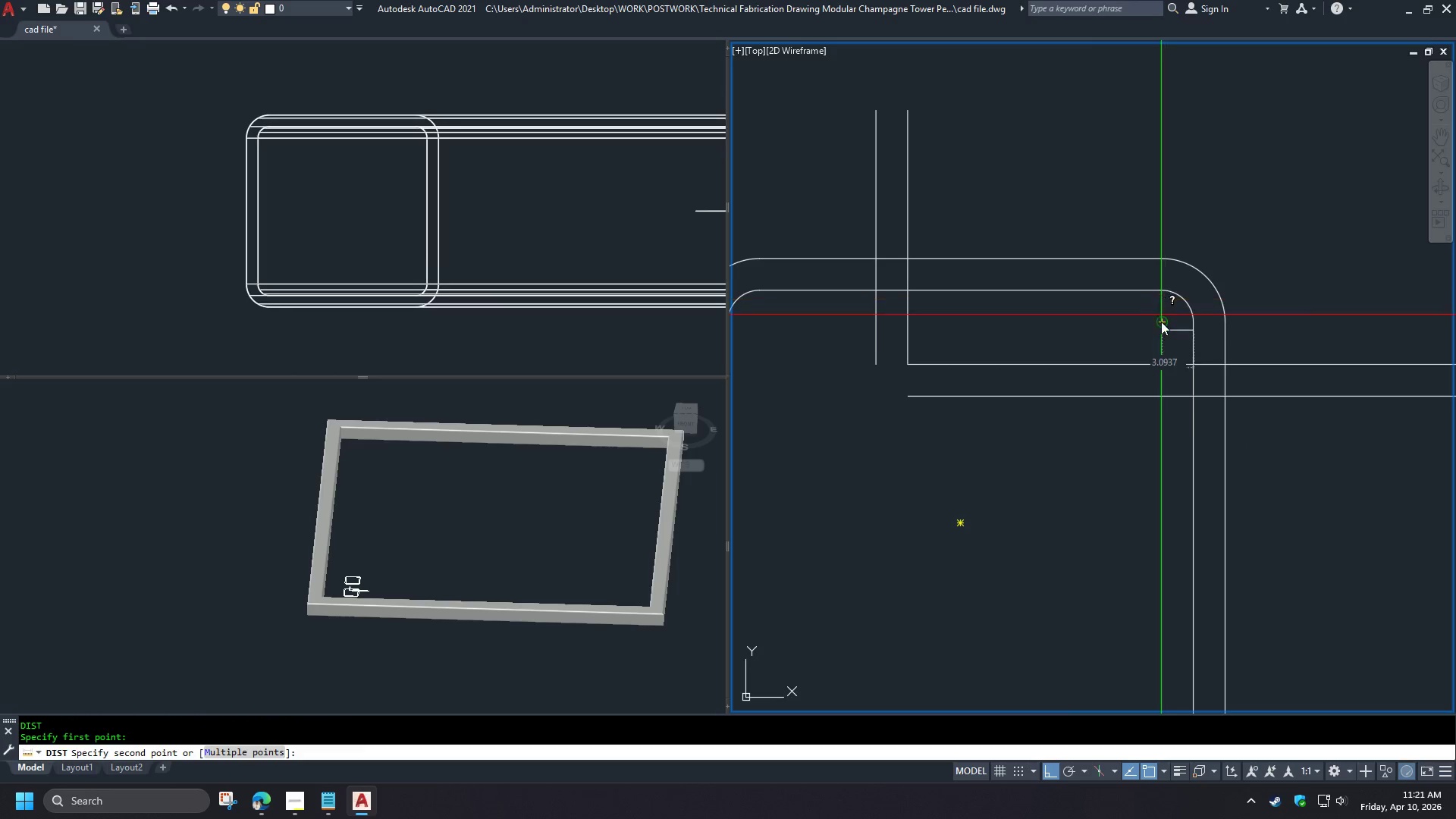 
key(Escape)
 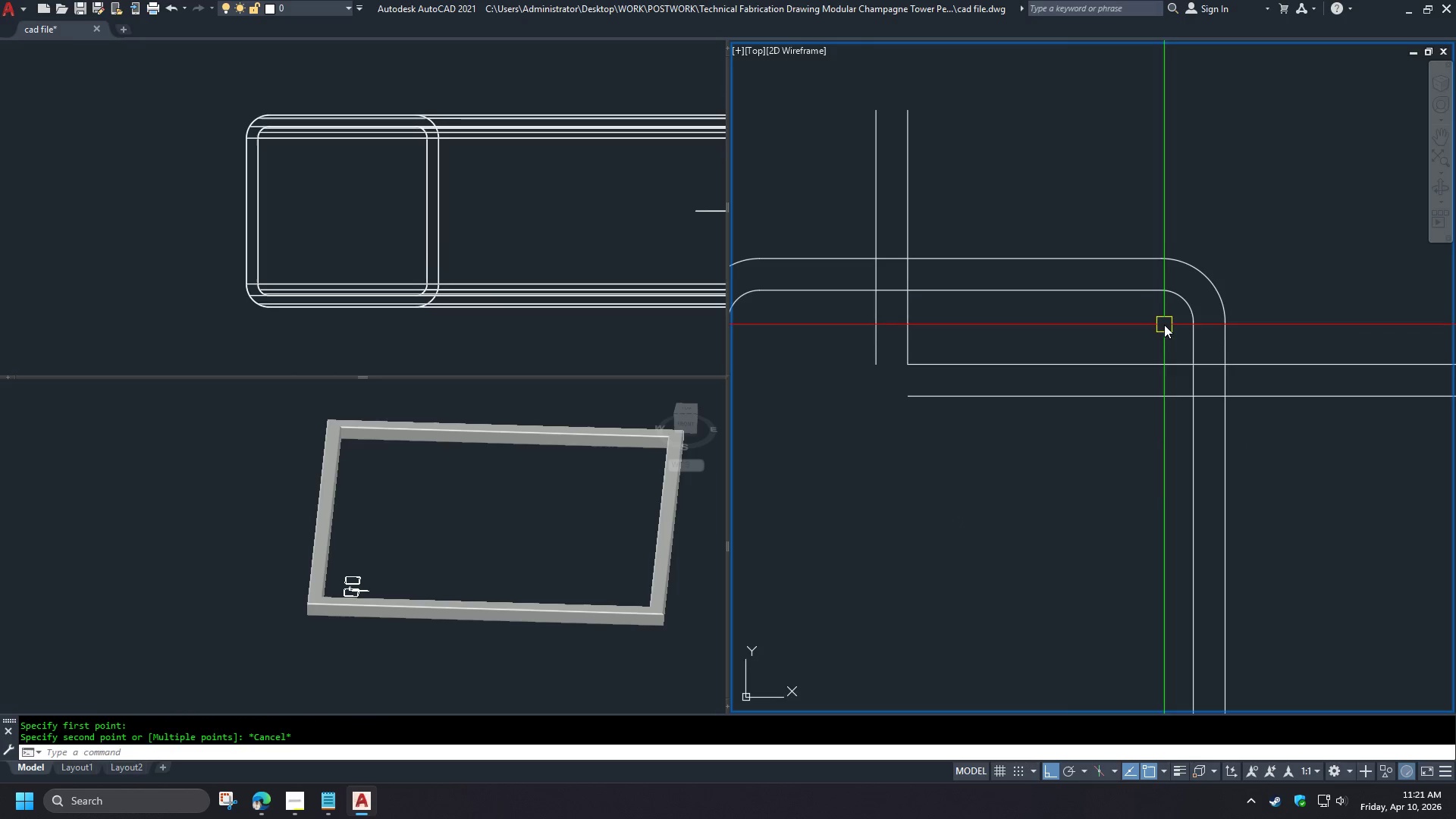 
key(Space)
 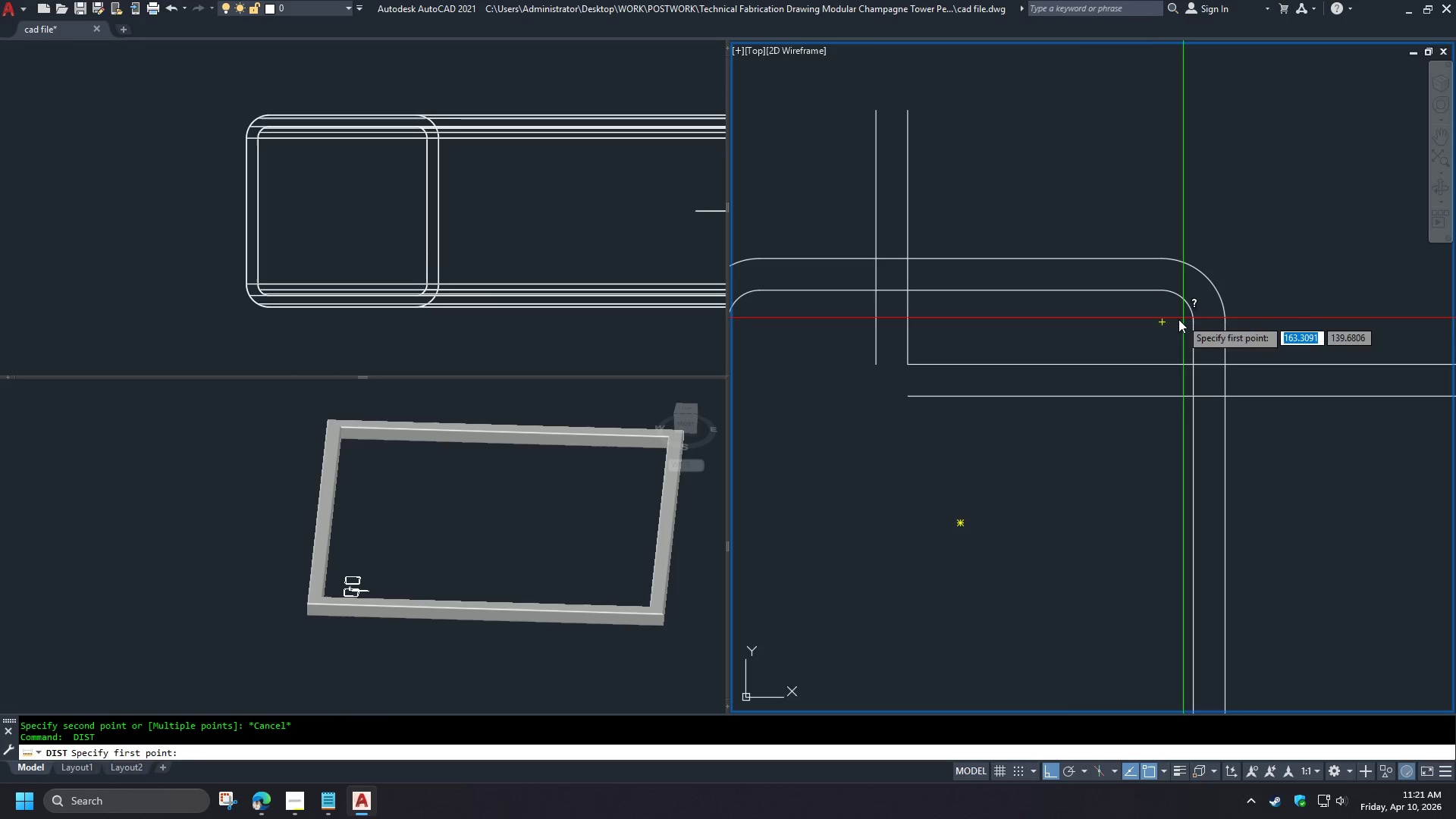 
left_click([1164, 324])
 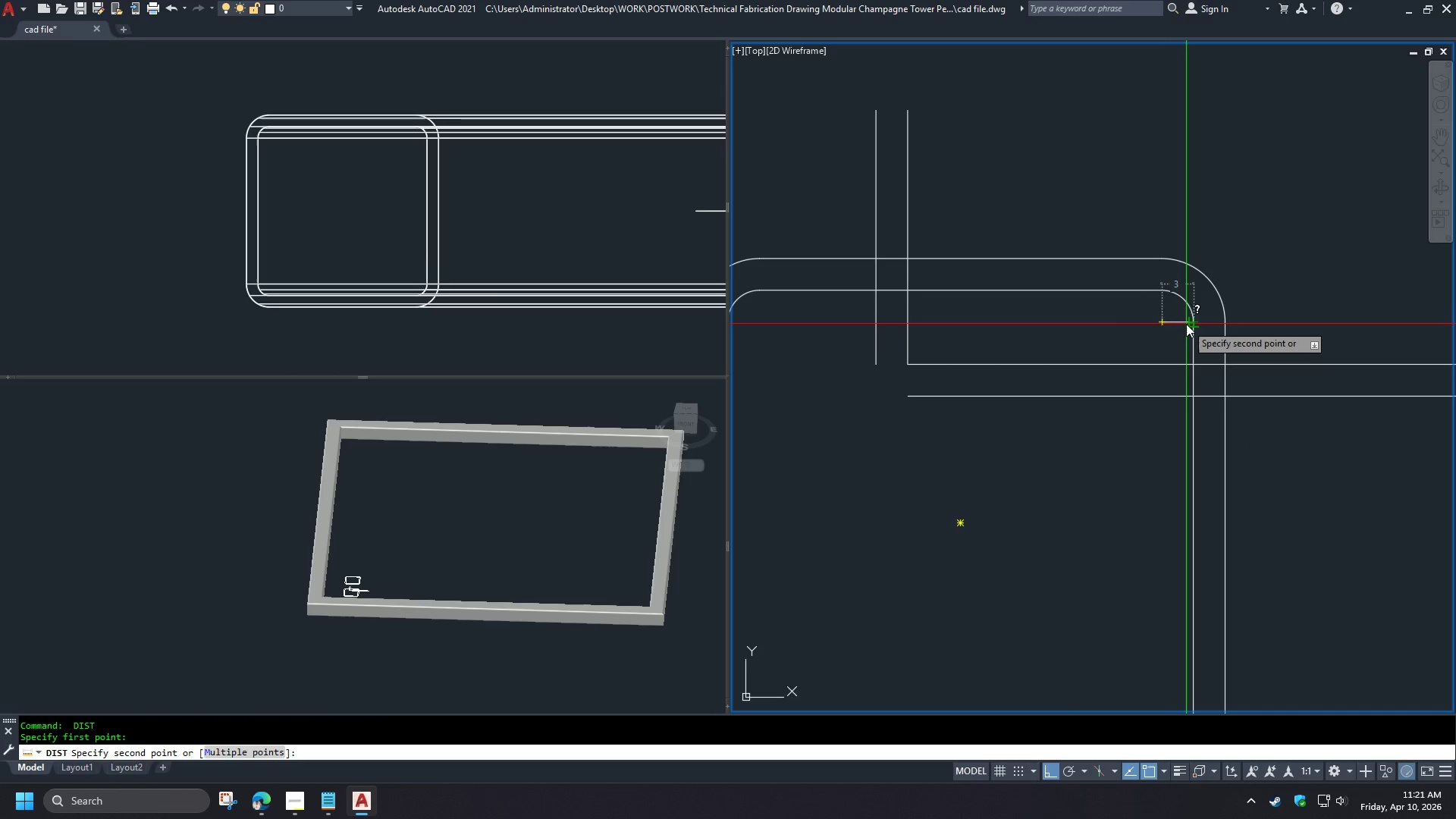 
key(Escape)
 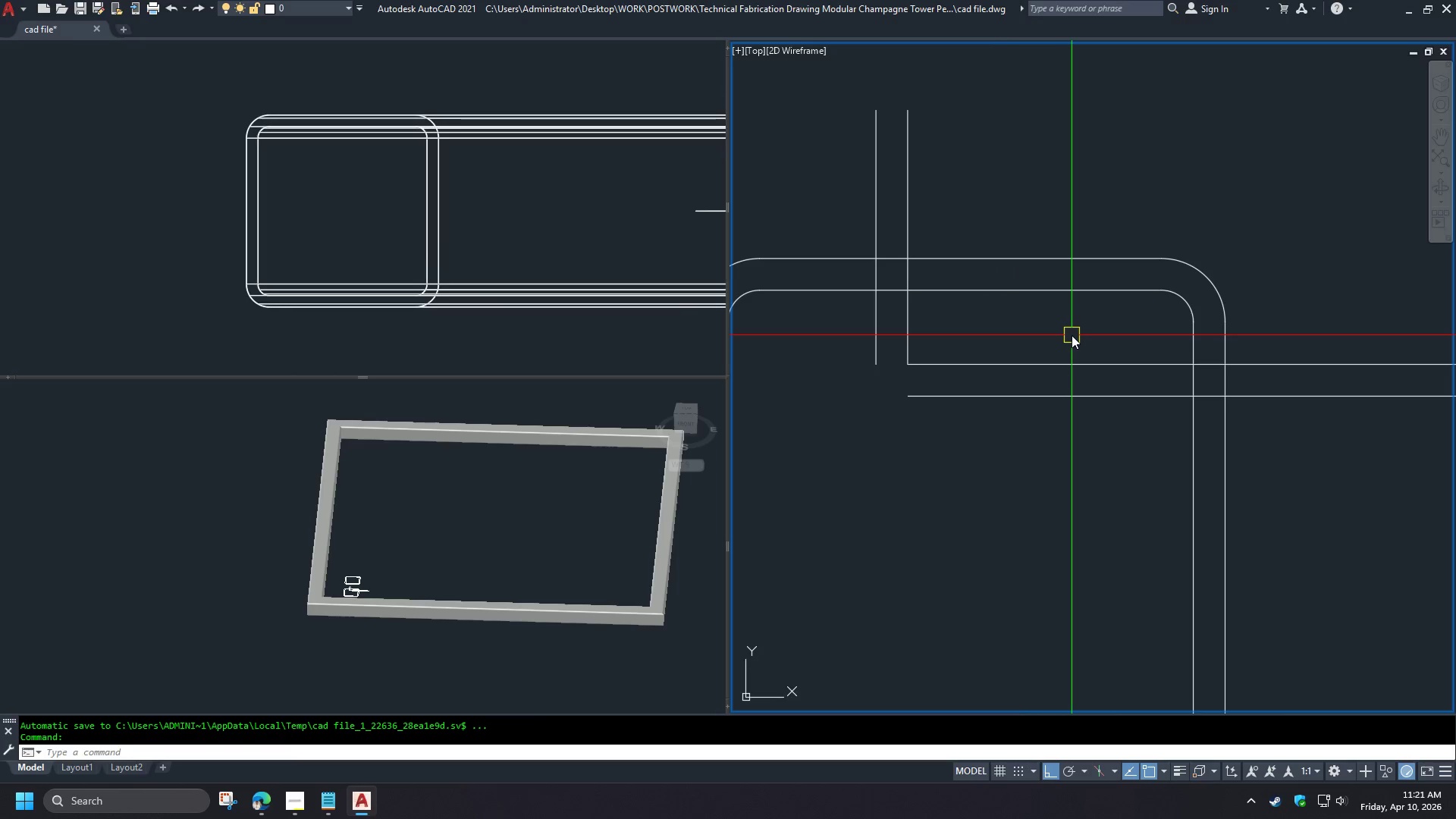 
wait(12.28)
 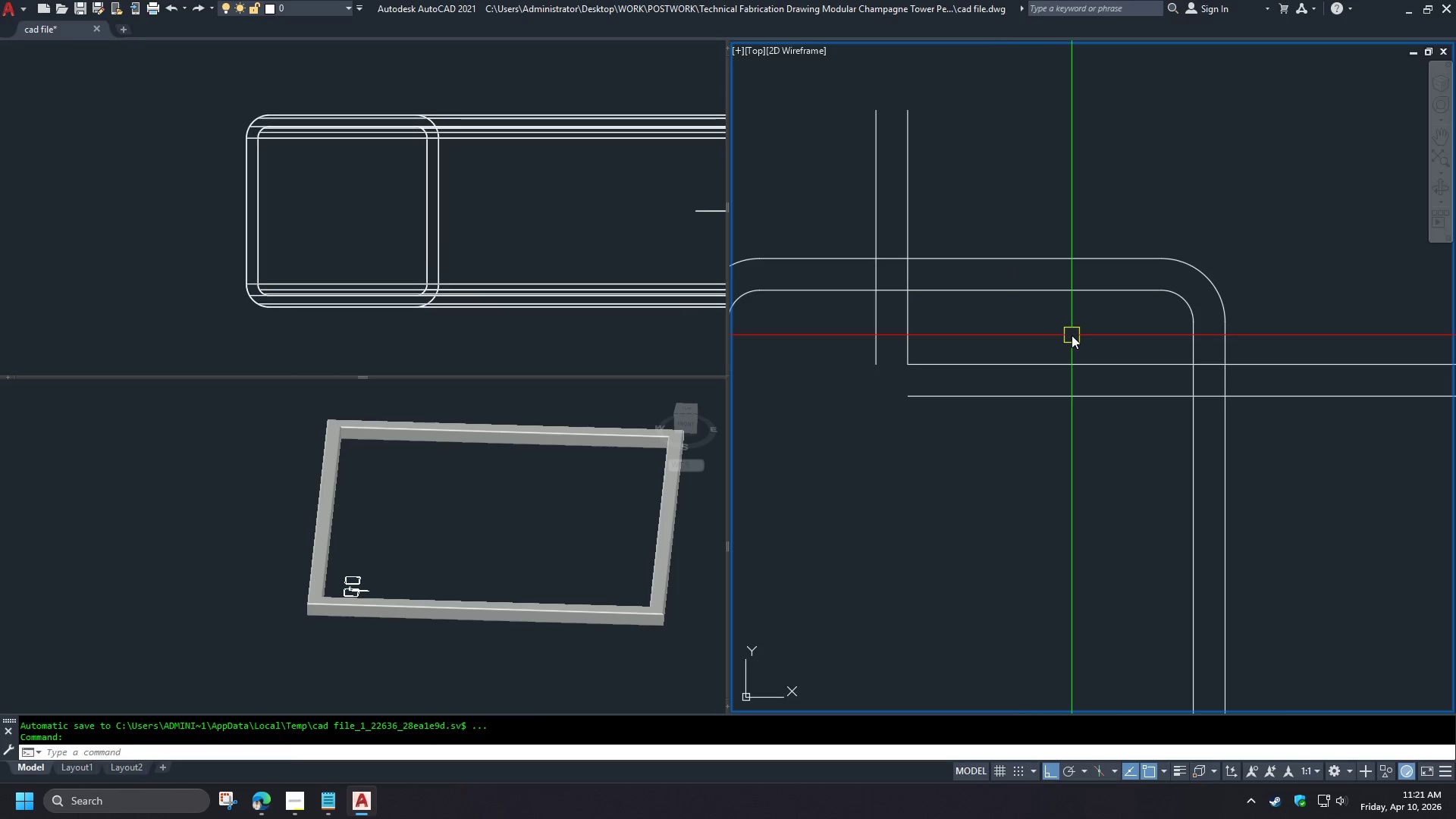 
type(br )
 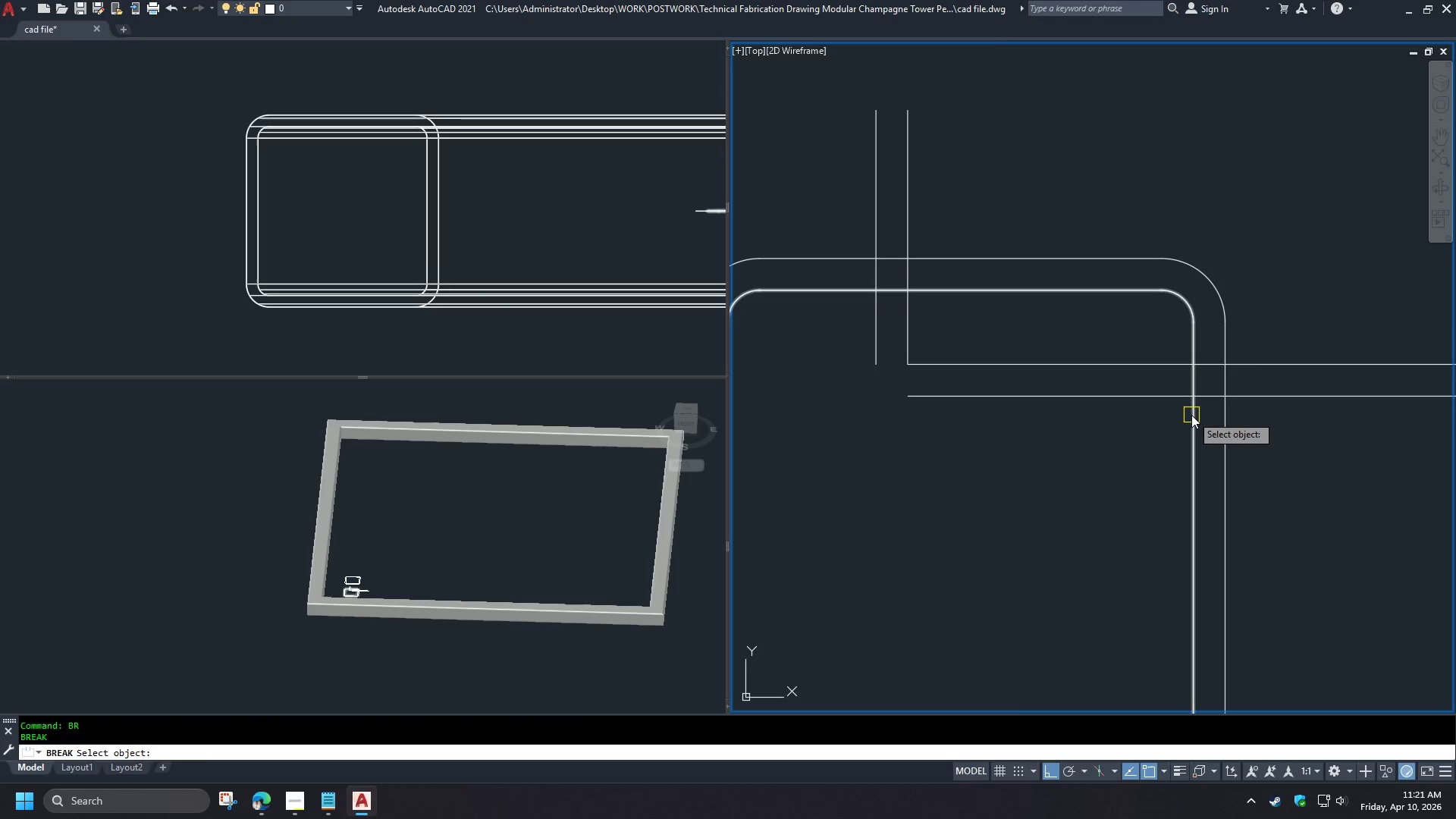 
left_click_drag(start_coordinate=[1191, 415], to_coordinate=[1191, 408])
 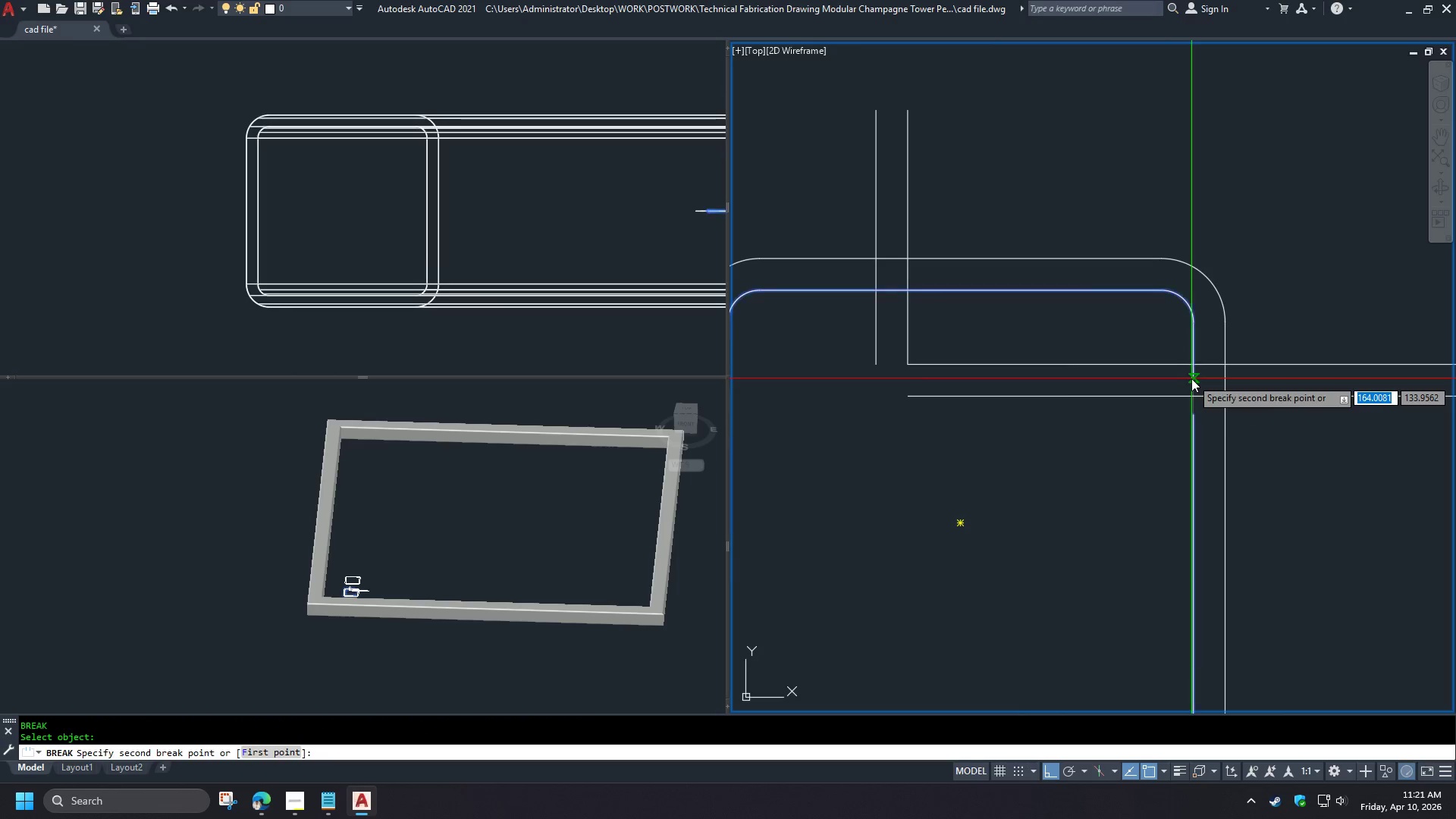 
double_click([1191, 378])
 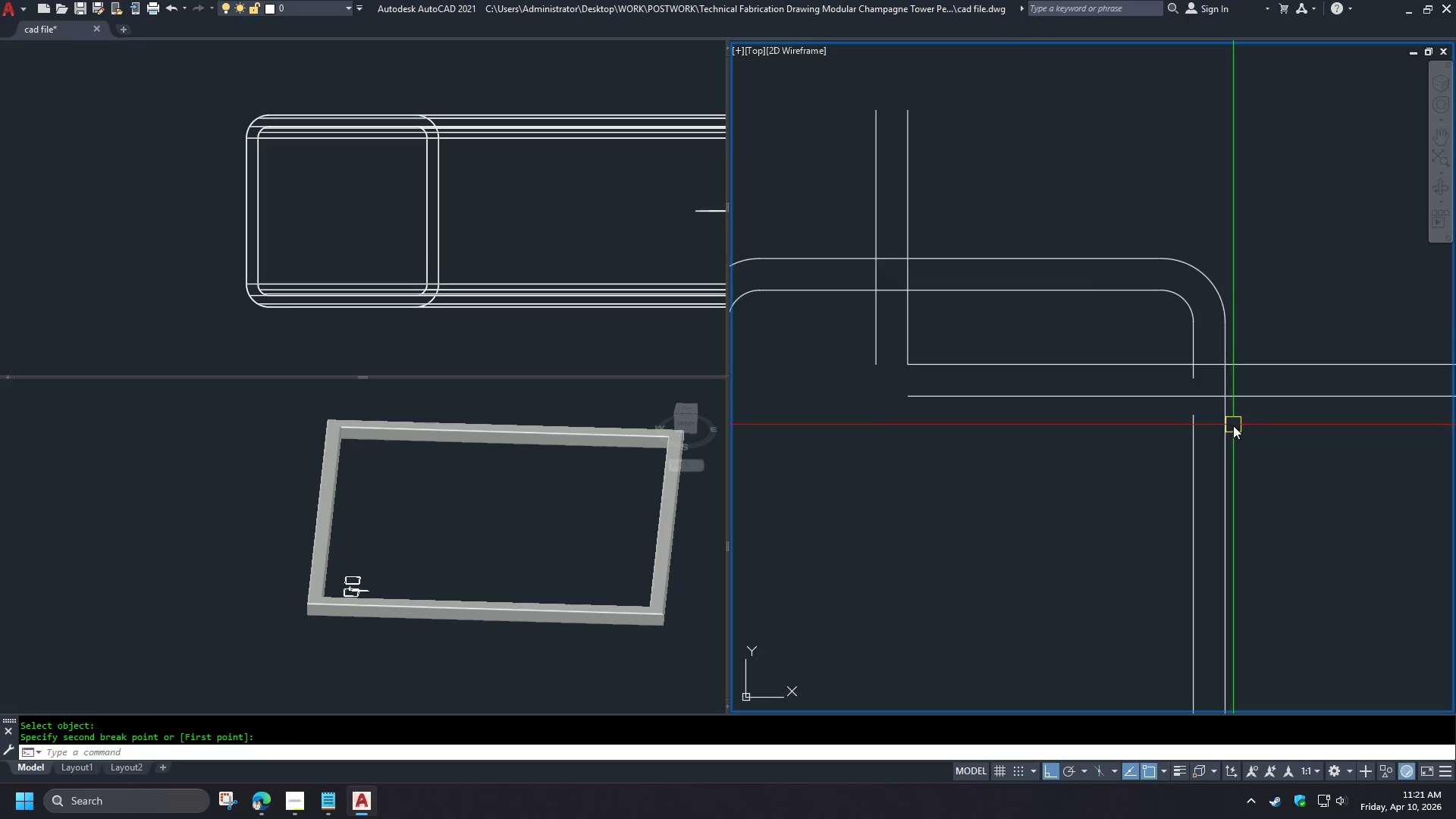 
key(Space)
 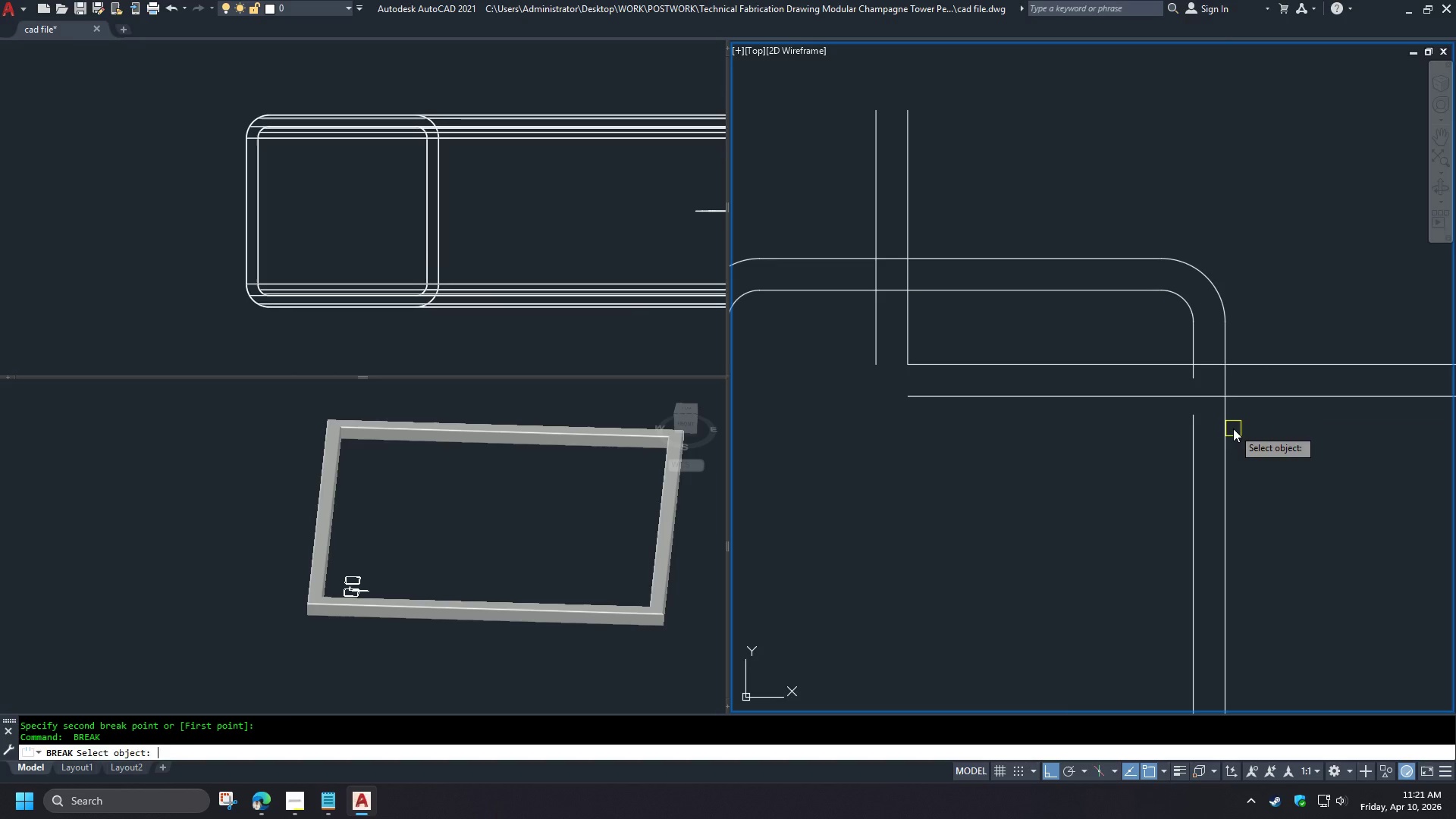 
left_click_drag(start_coordinate=[1233, 428], to_coordinate=[1232, 420])
 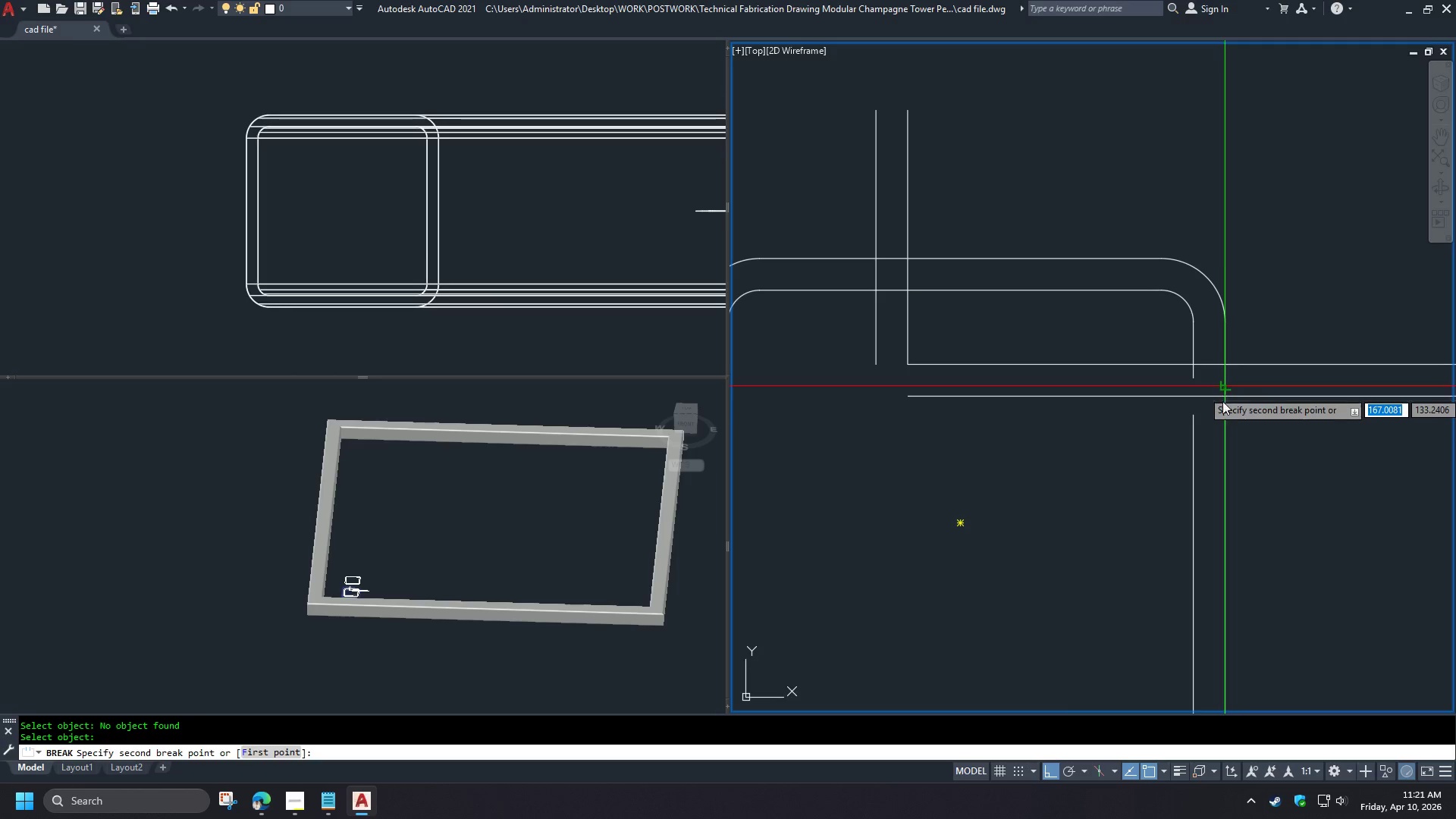 
double_click([1221, 425])
 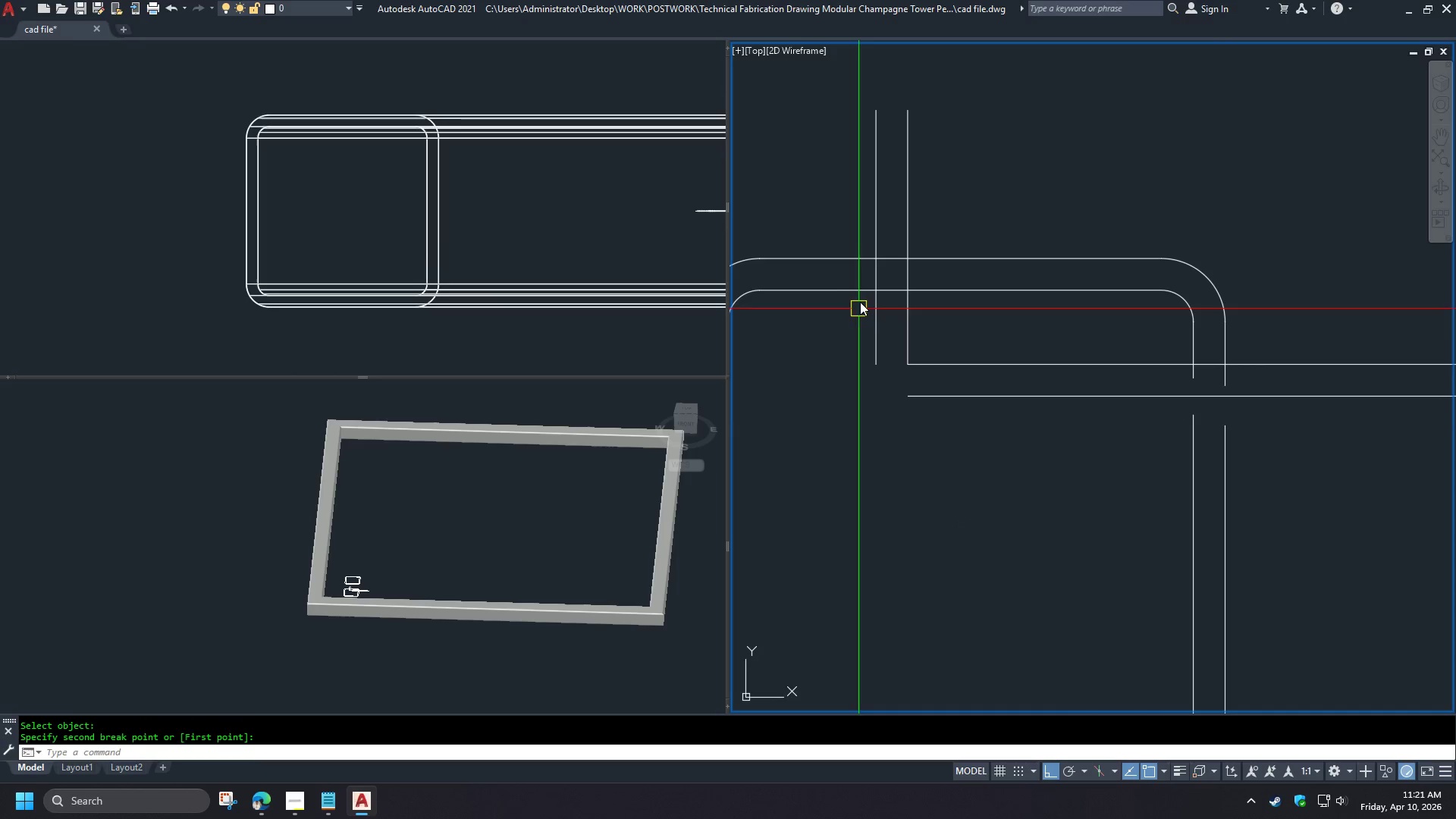 
key(Space)
 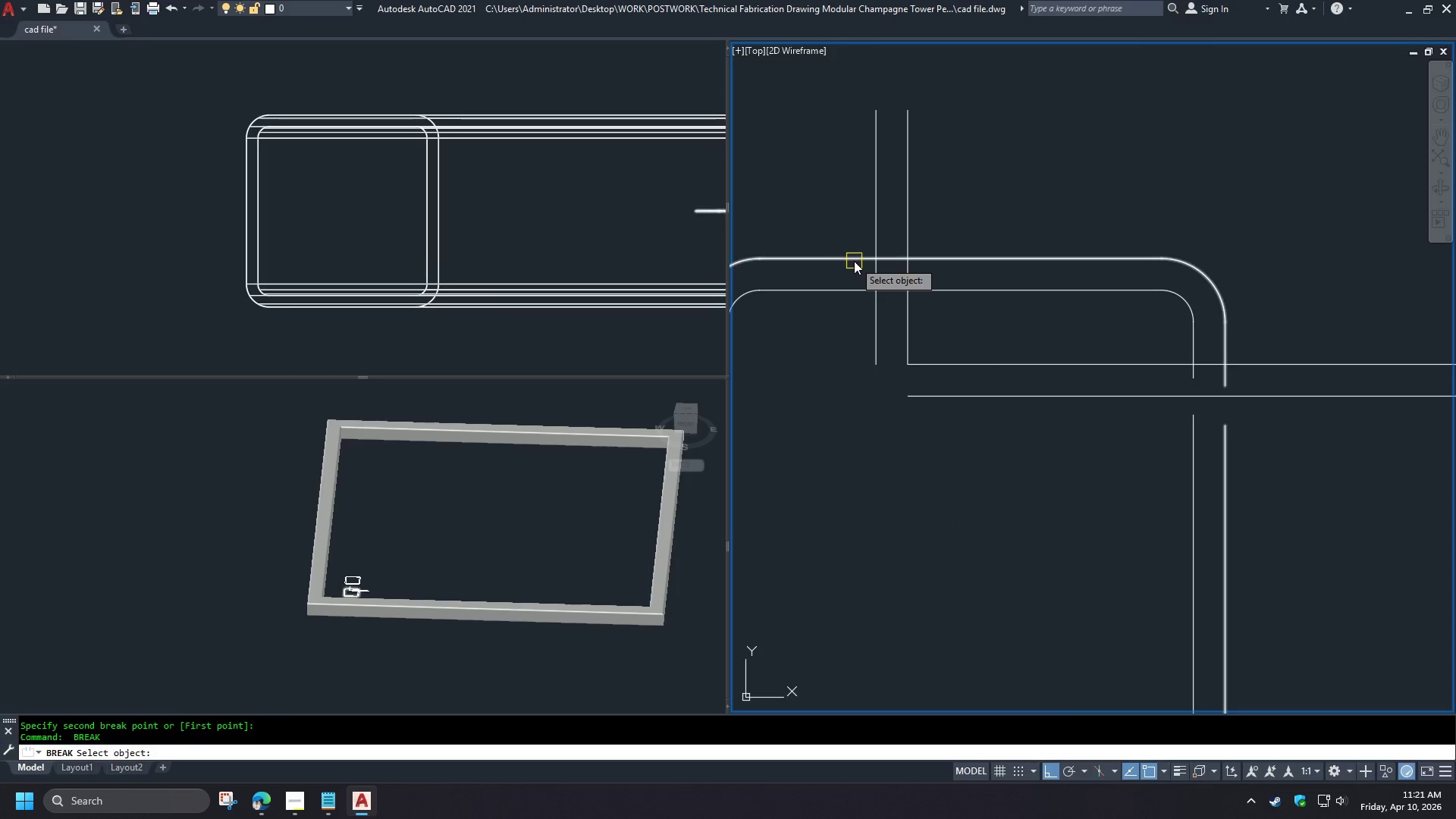 
left_click_drag(start_coordinate=[854, 261], to_coordinate=[864, 261])
 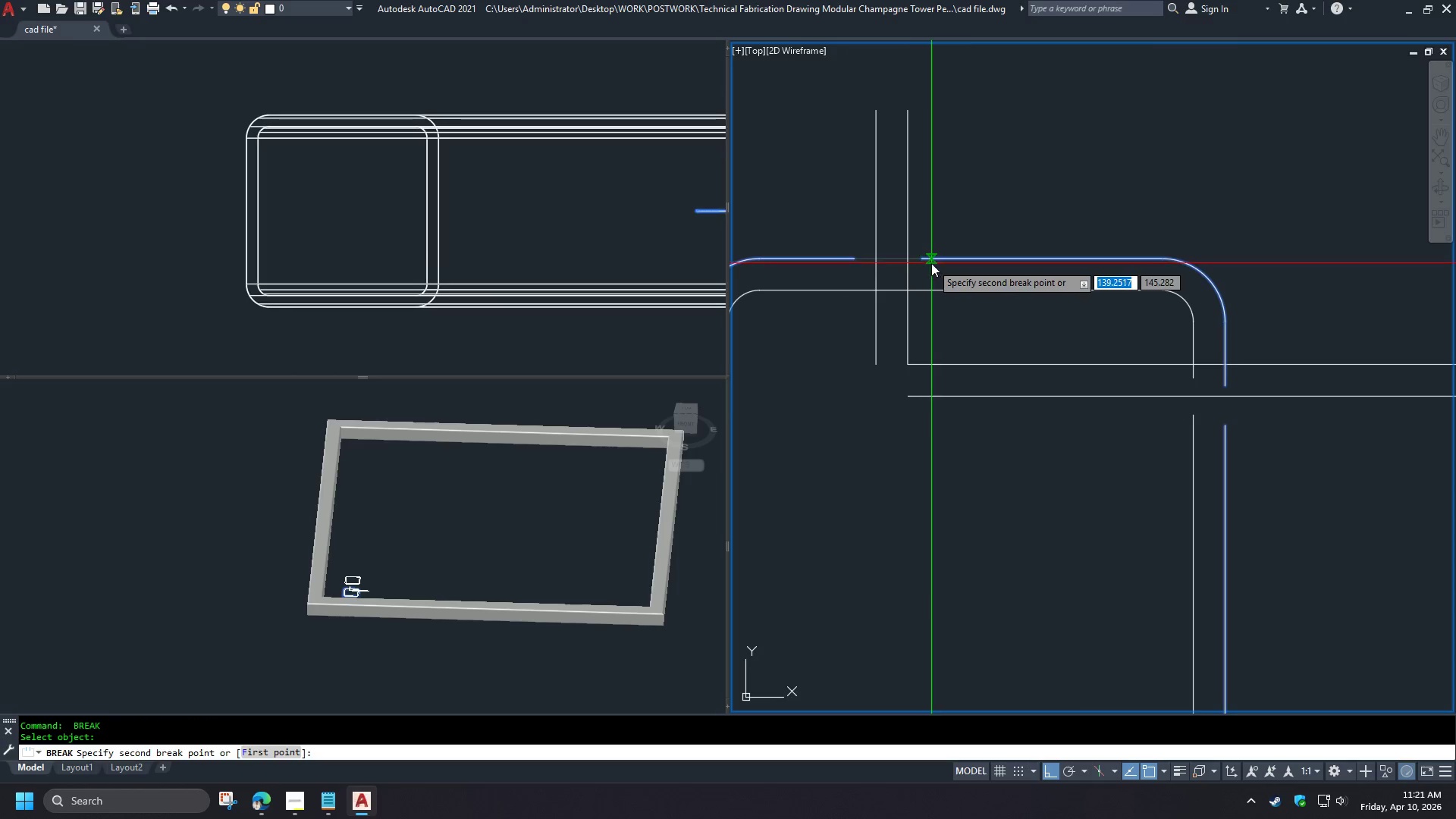 
double_click([931, 264])
 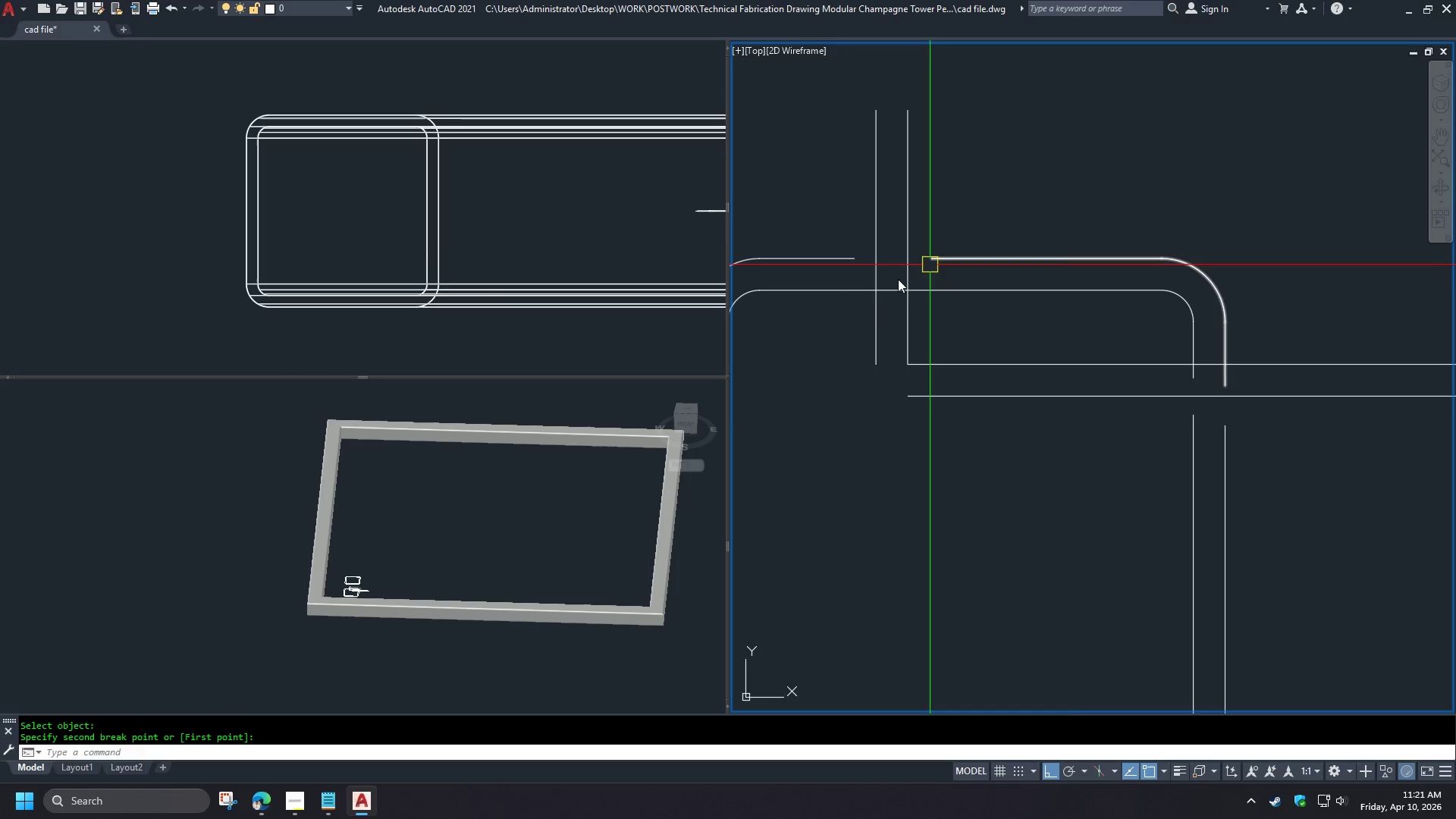 
key(Space)
 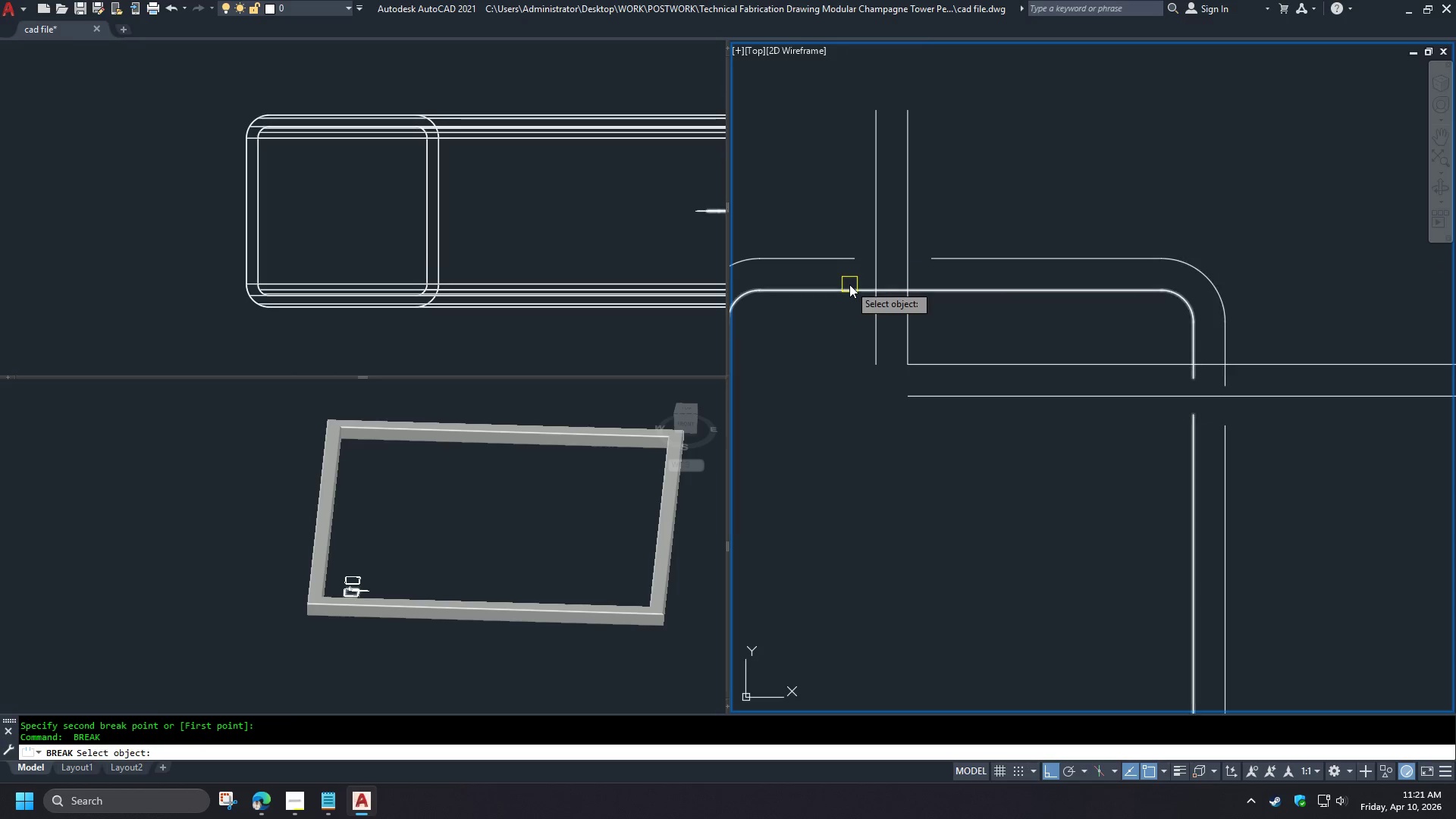 
left_click_drag(start_coordinate=[849, 284], to_coordinate=[860, 287])
 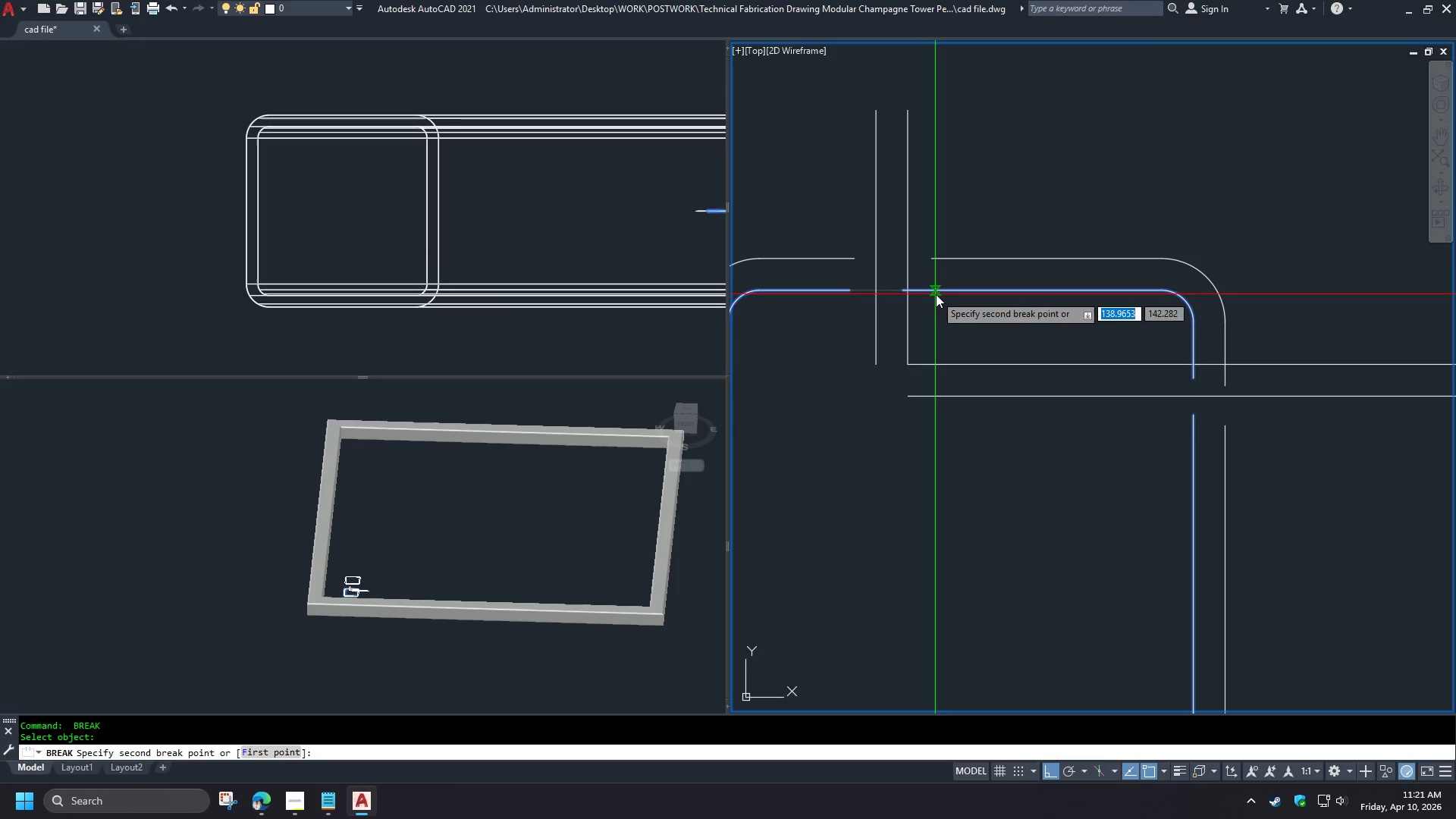 
double_click([936, 294])
 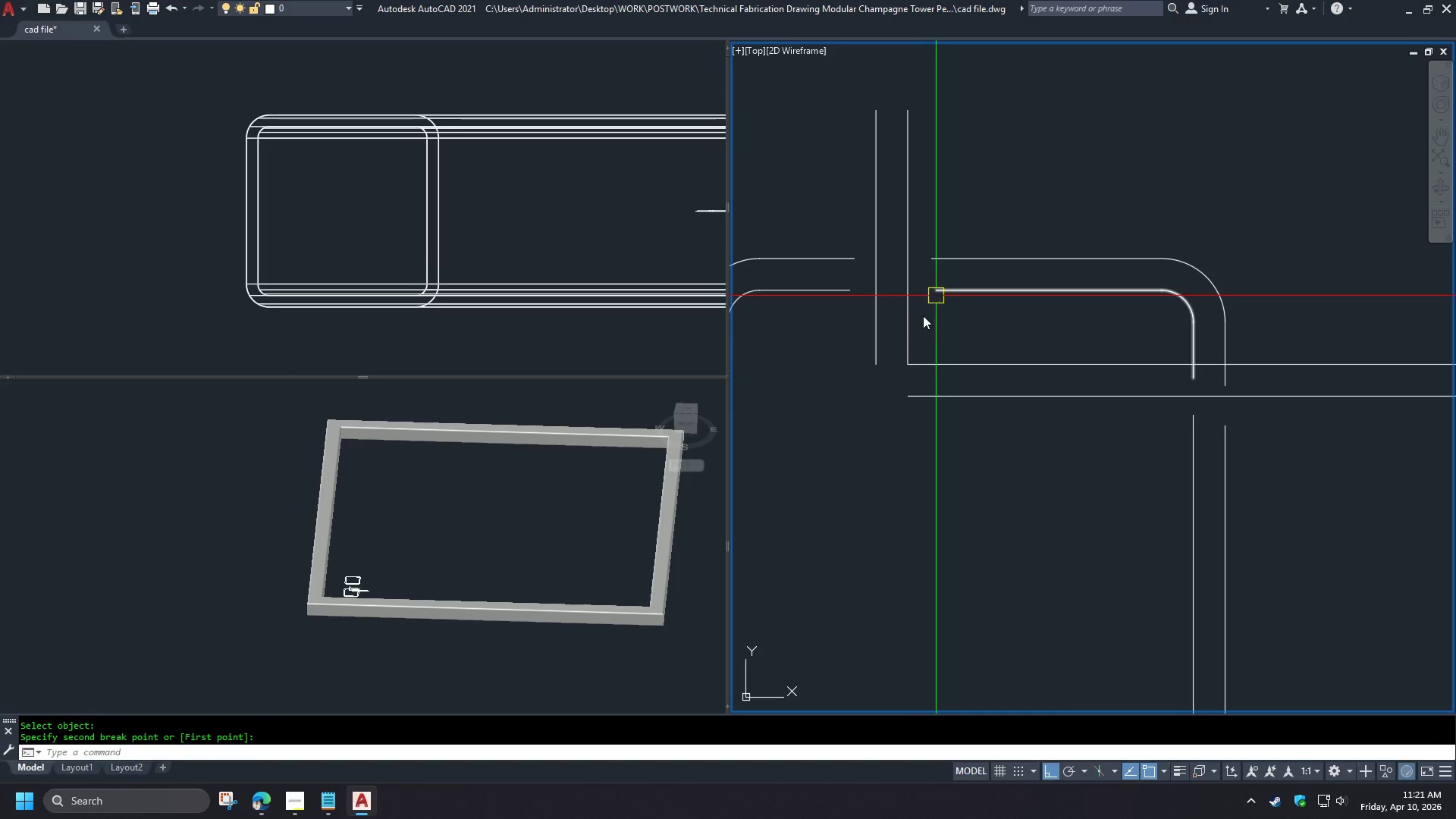 
type(ex )
 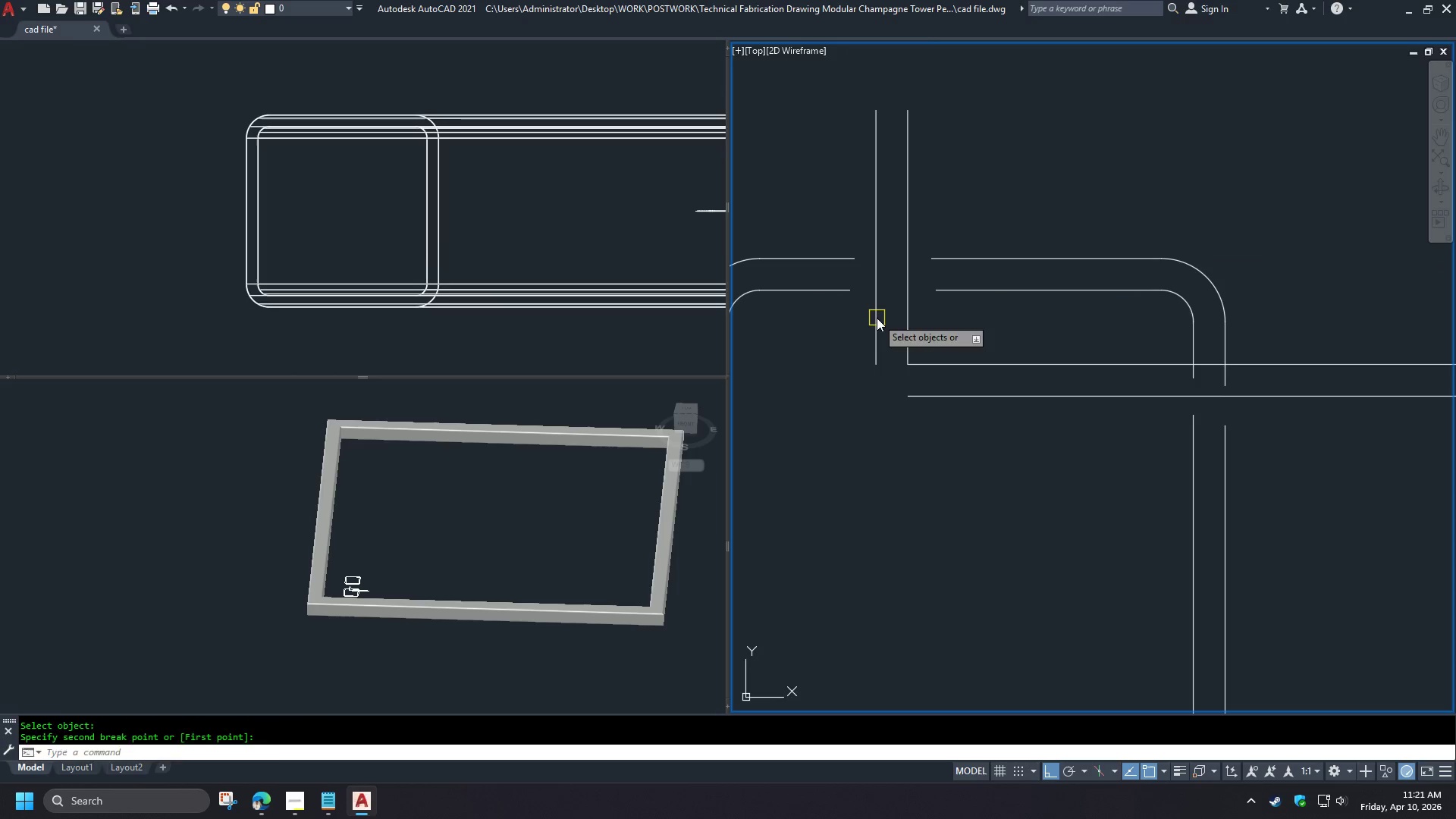 
left_click([877, 318])
 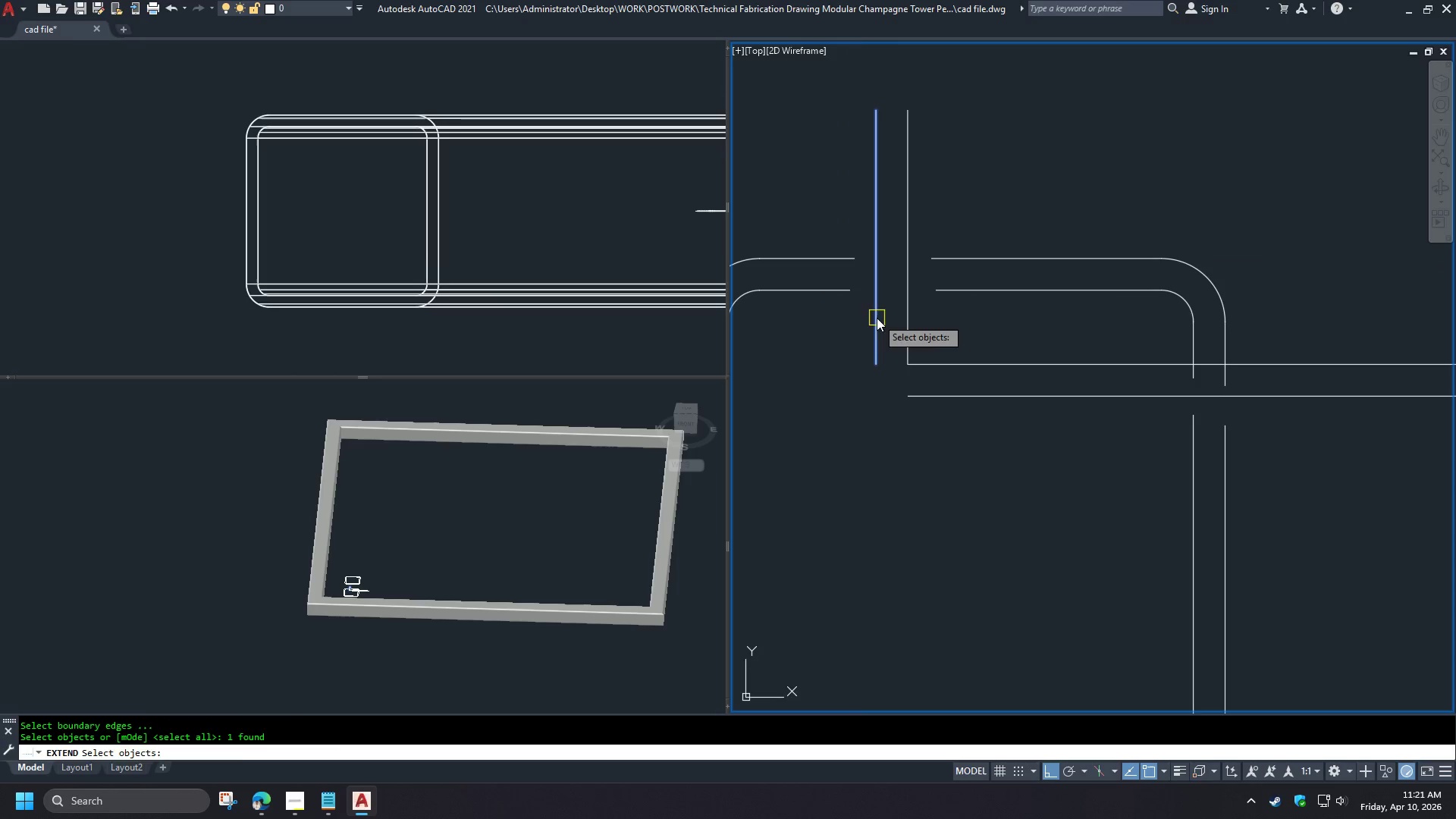 
key(Space)
 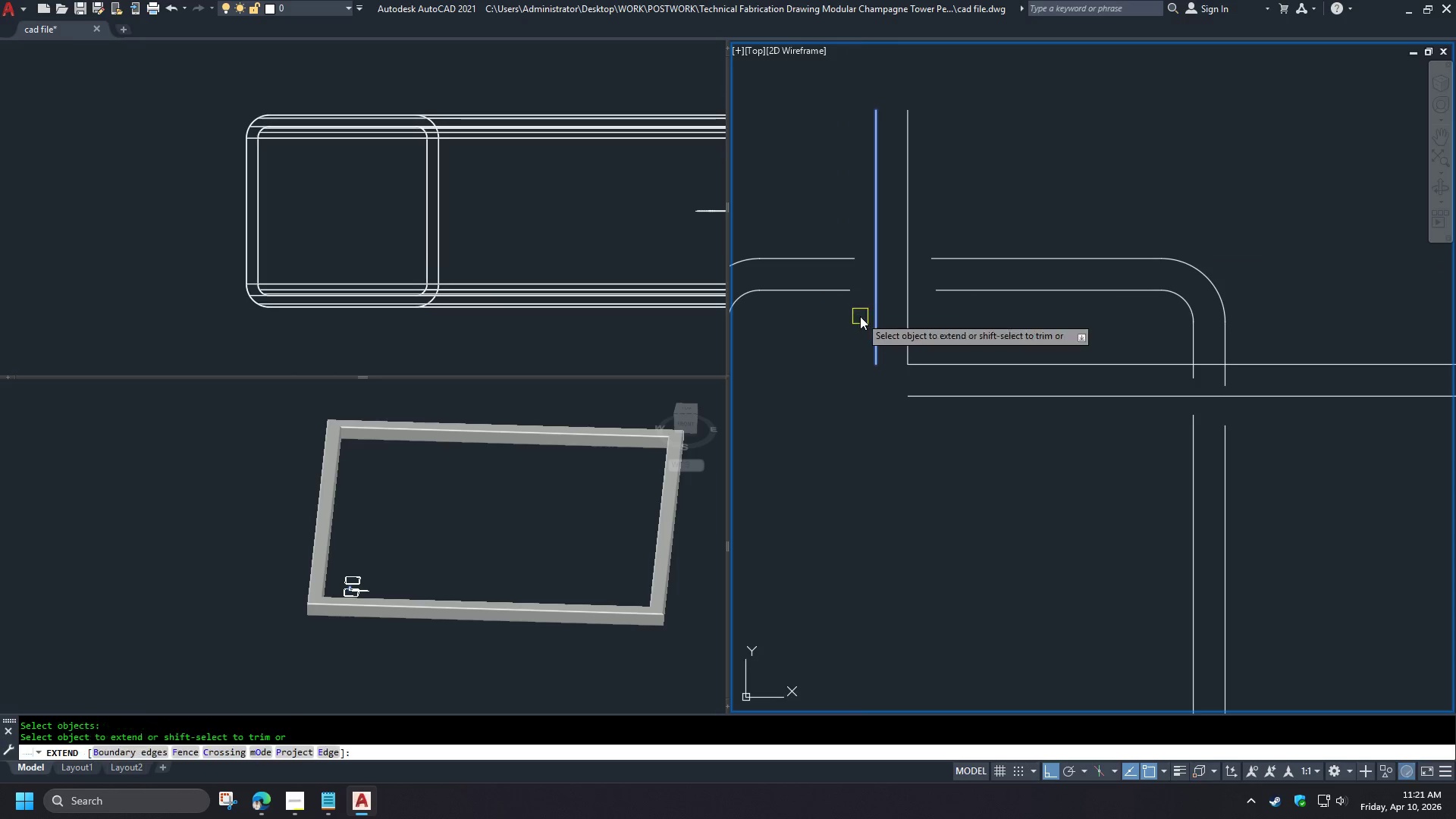 
left_click_drag(start_coordinate=[860, 316], to_coordinate=[858, 309])
 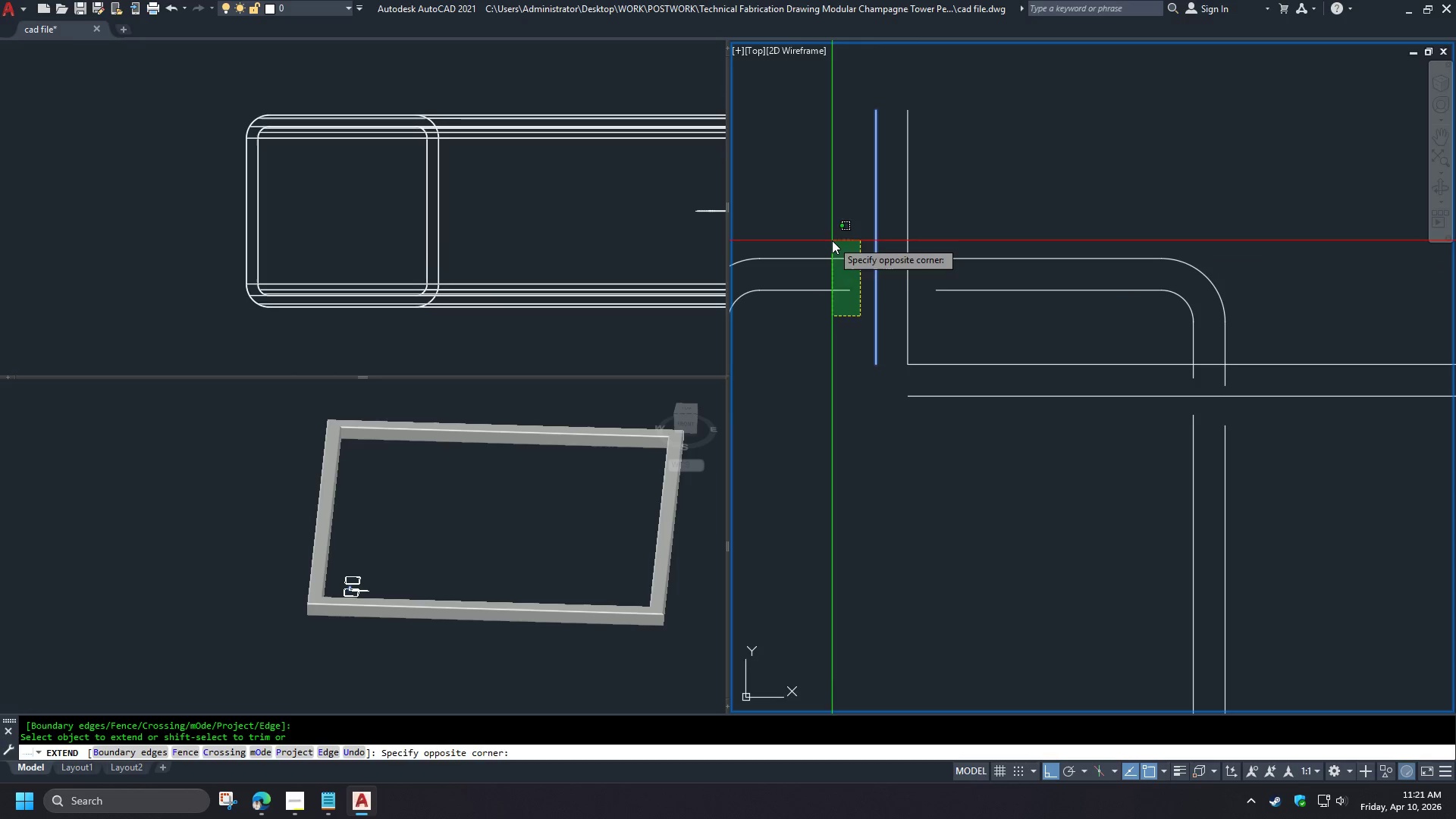 
triple_click([832, 240])
 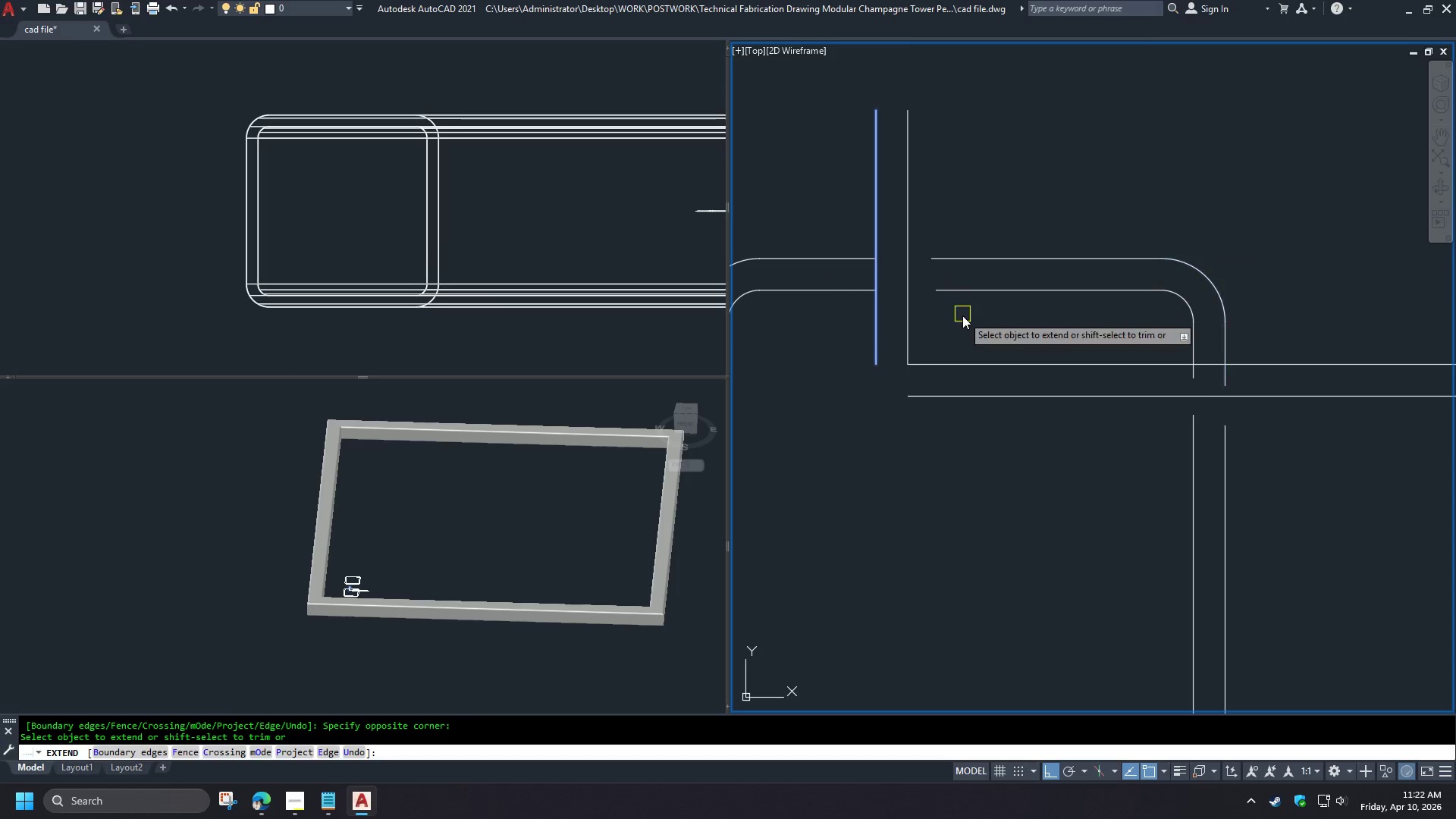 
left_click_drag(start_coordinate=[962, 317], to_coordinate=[957, 284])
 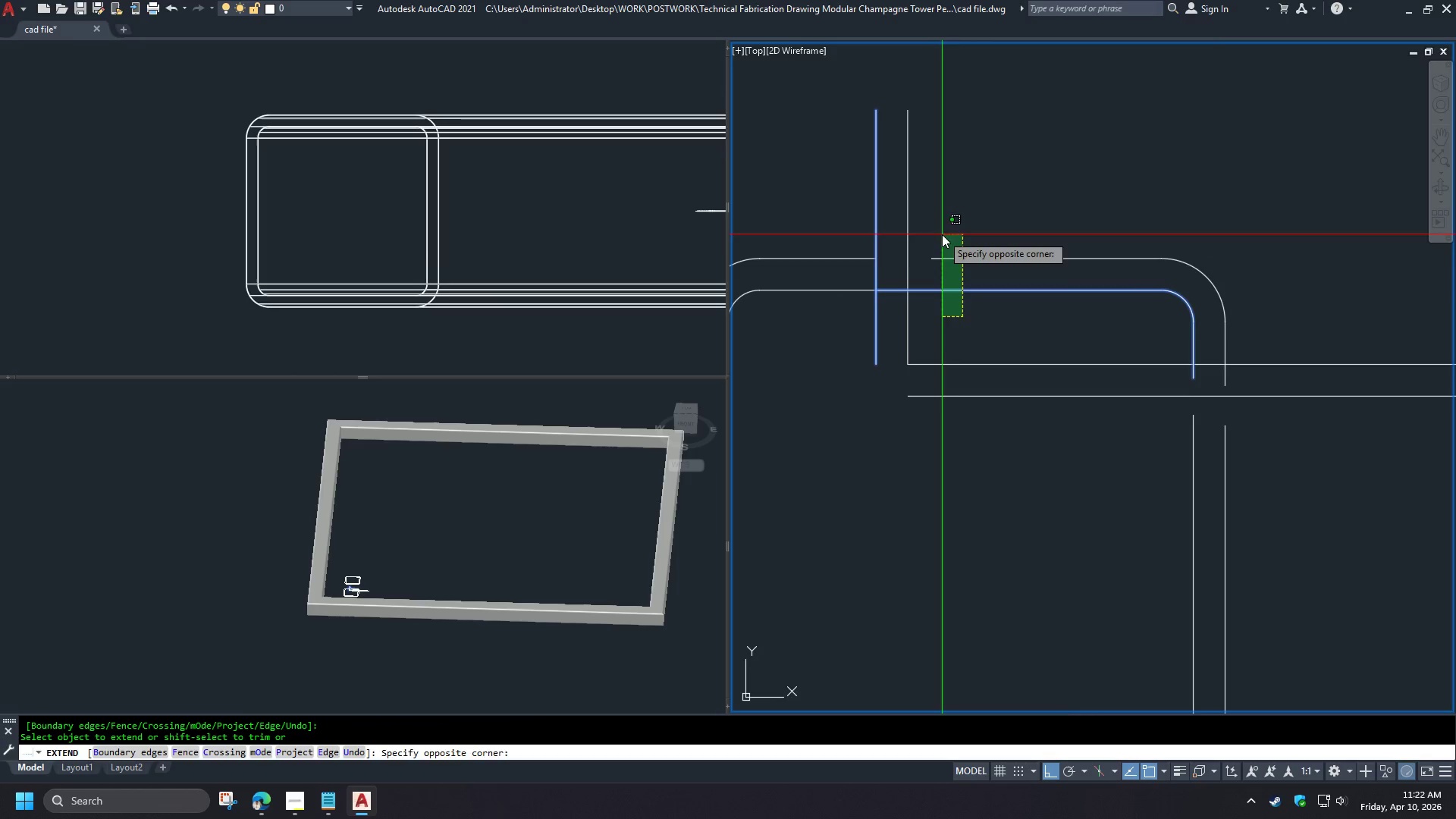 
double_click([942, 234])
 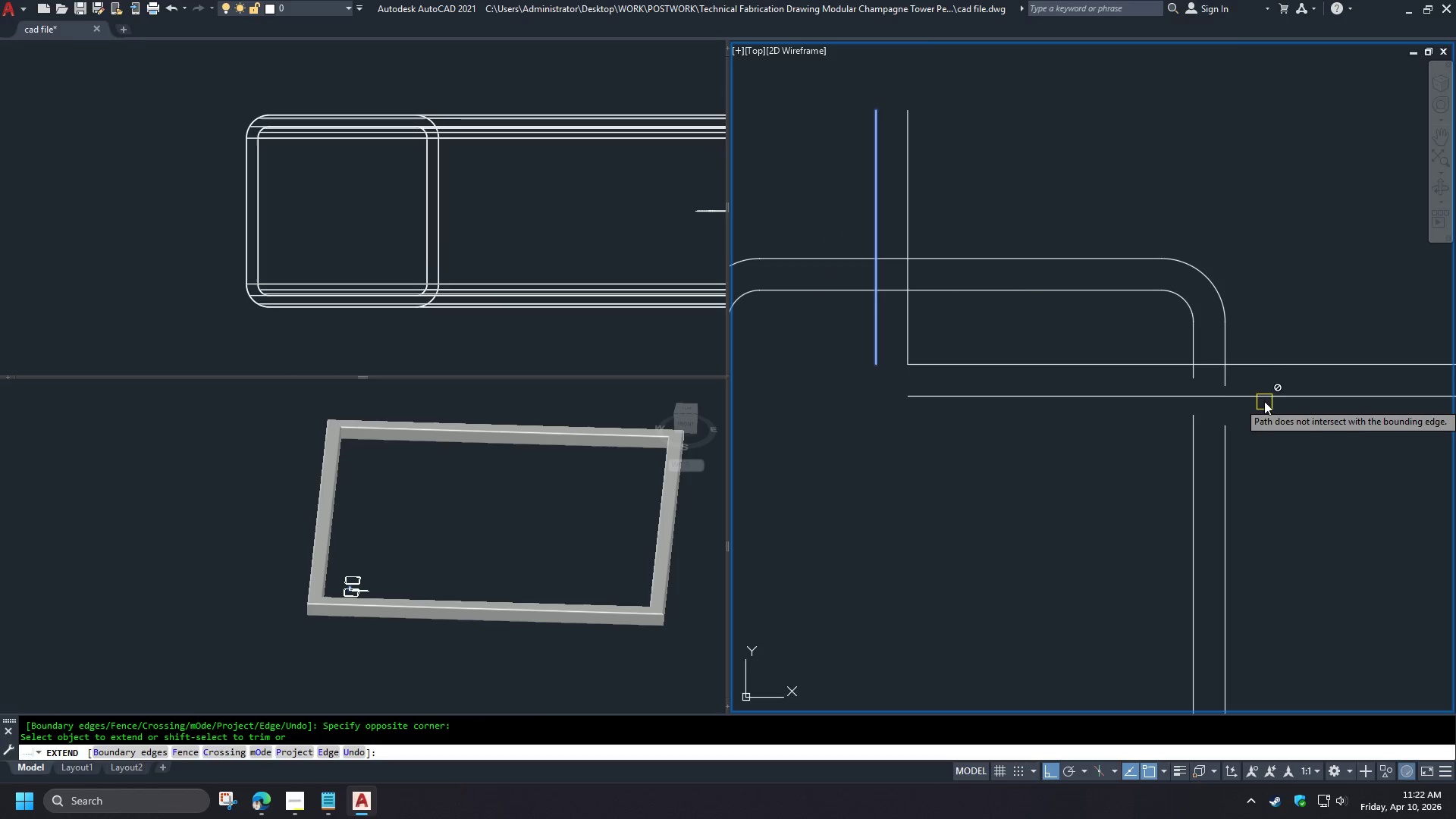 
key(Space)
 